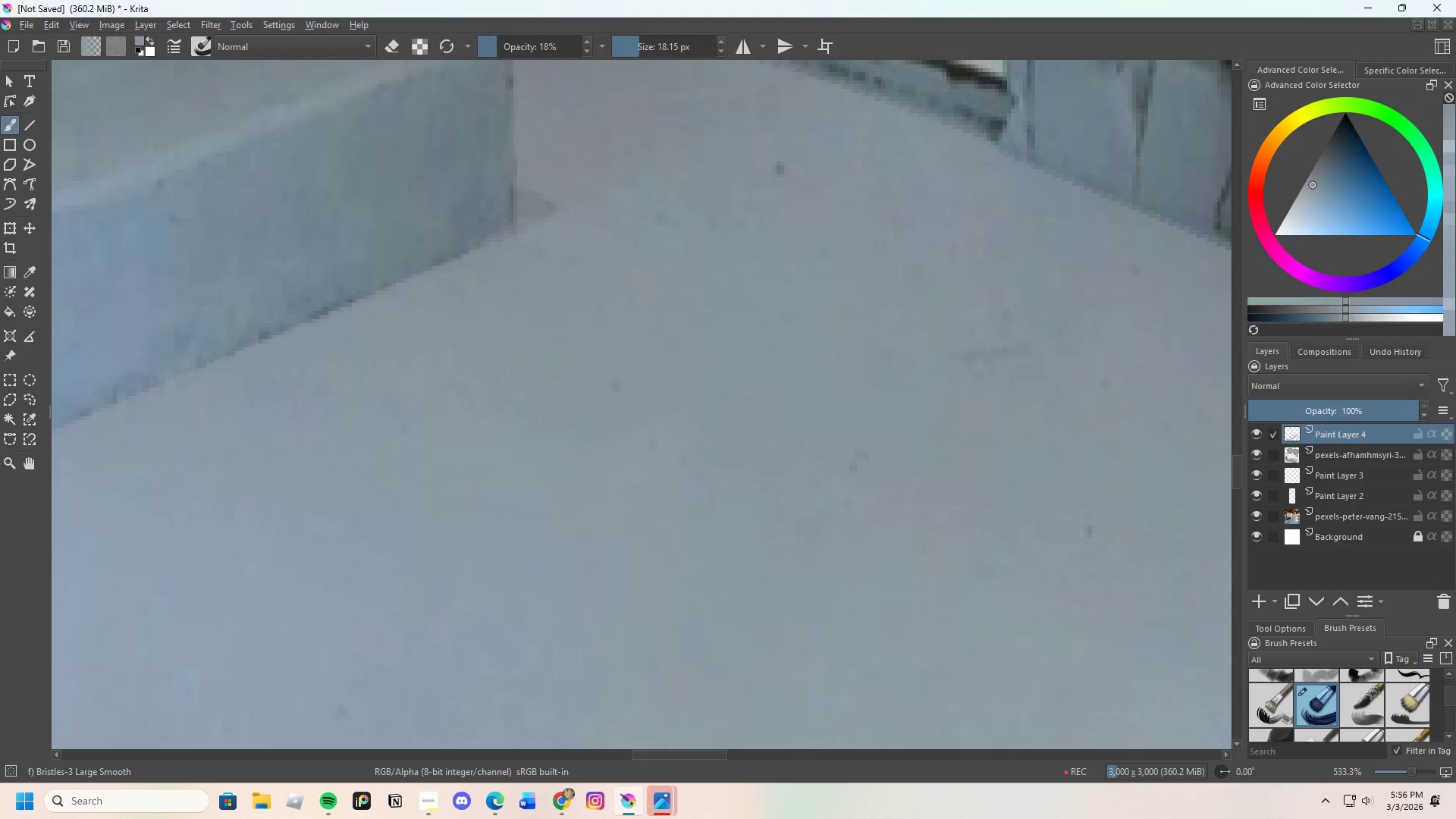 
left_click_drag(start_coordinate=[513, 439], to_coordinate=[519, 434])
 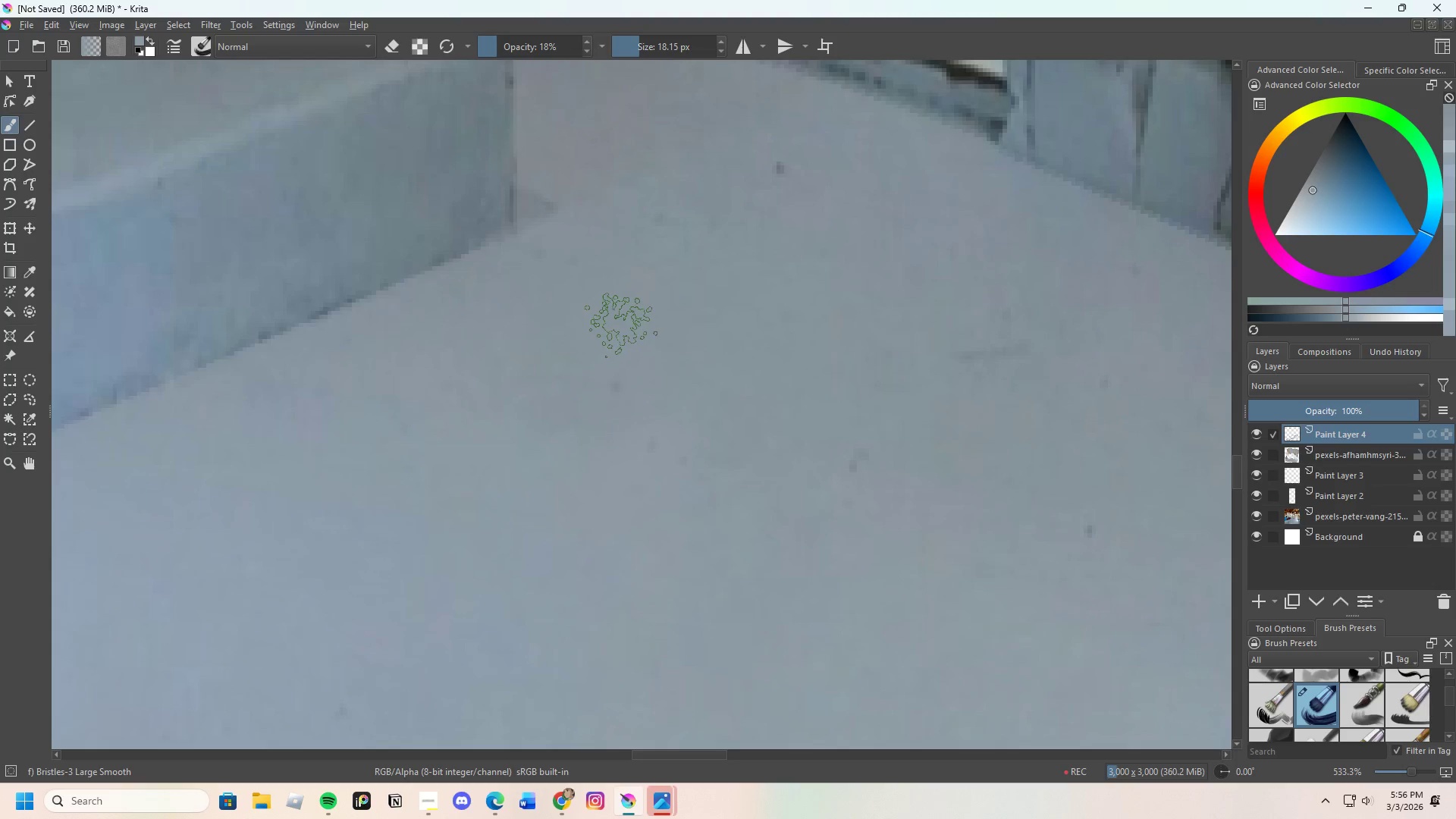 
left_click_drag(start_coordinate=[617, 340], to_coordinate=[615, 400])
 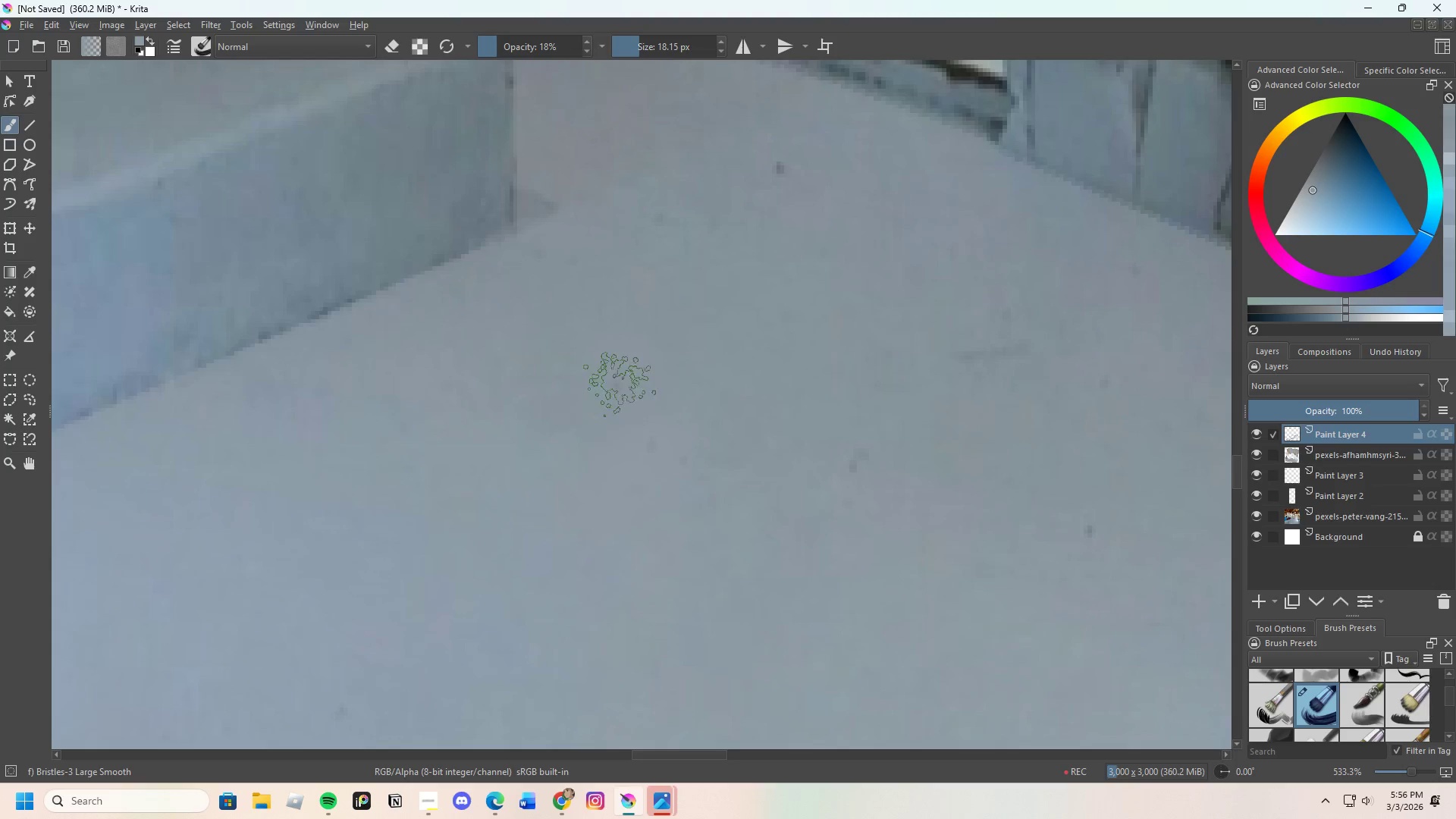 
left_click_drag(start_coordinate=[607, 392], to_coordinate=[601, 402])
 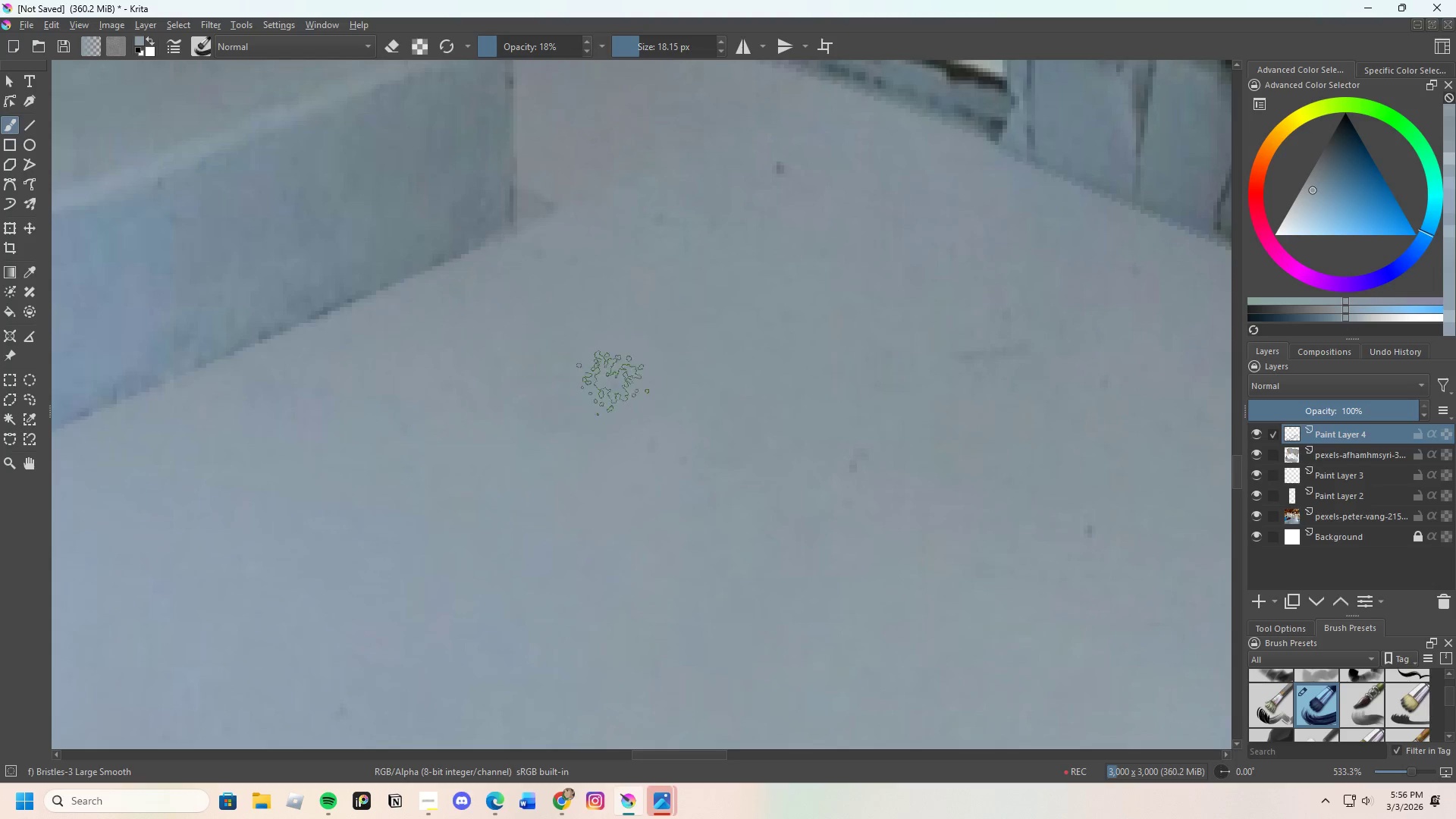 
left_click_drag(start_coordinate=[610, 386], to_coordinate=[634, 377])
 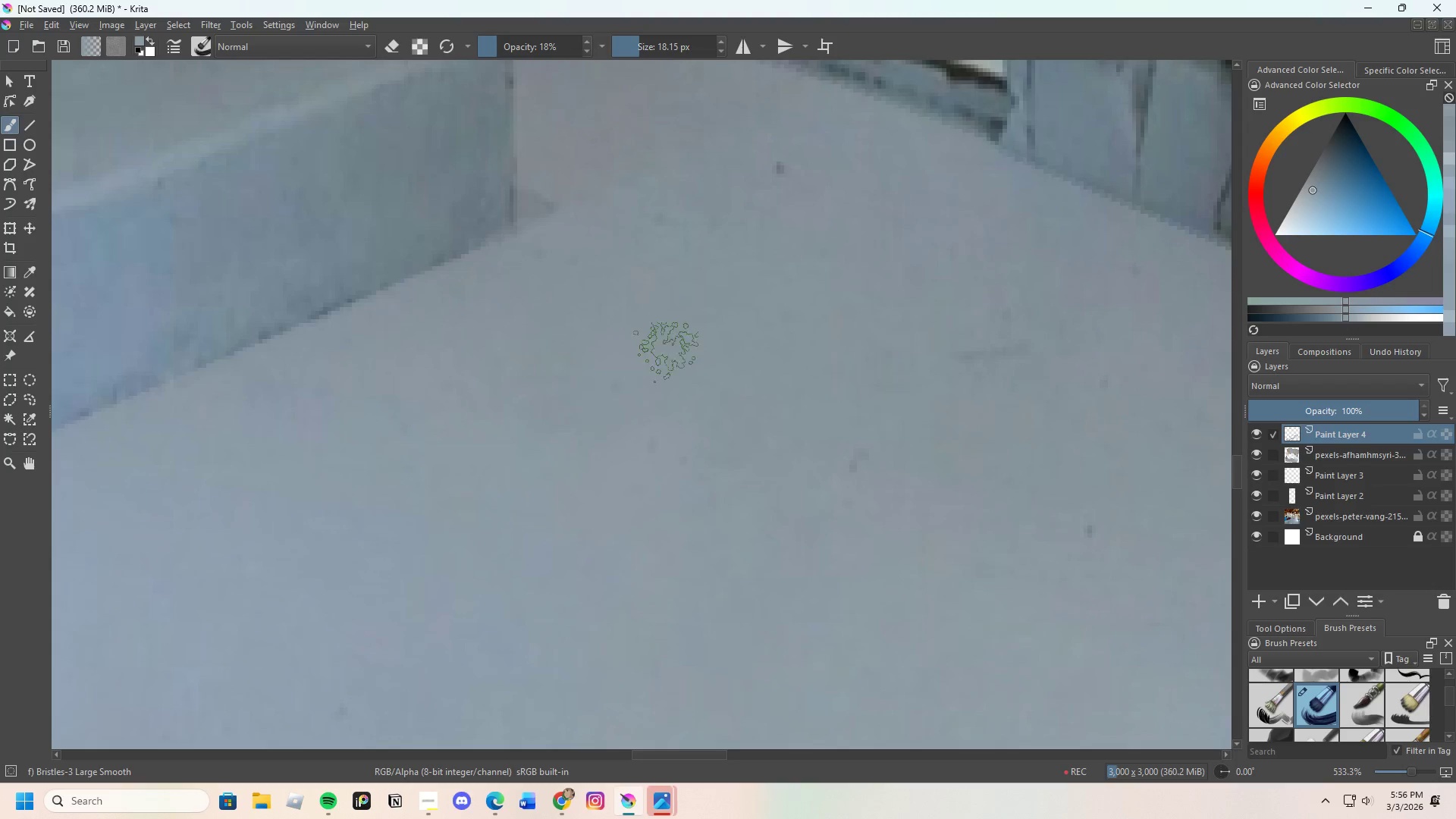 
hold_key(key=ControlLeft, duration=0.33)
triple_click([861, 394])
 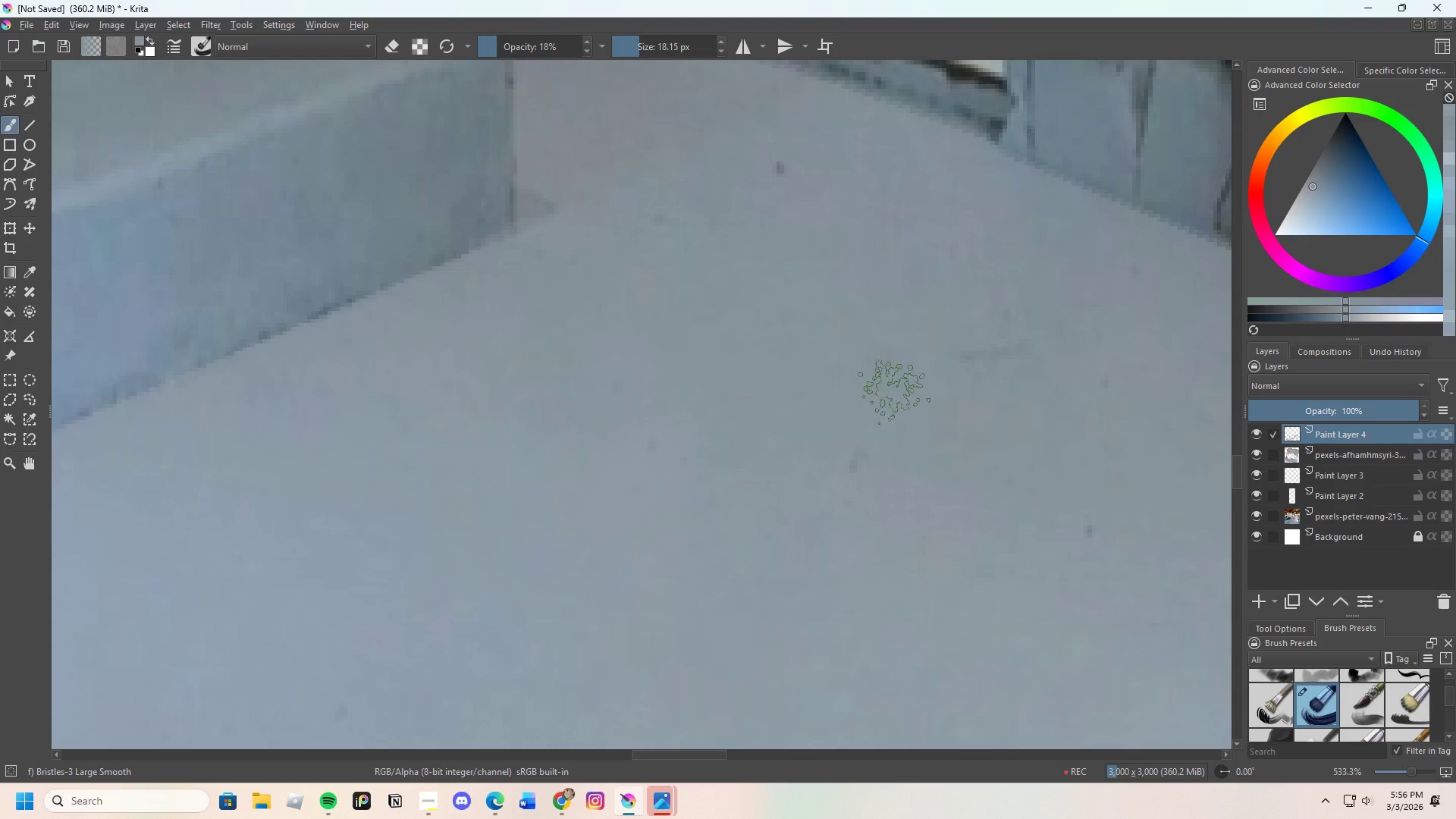 
left_click_drag(start_coordinate=[896, 419], to_coordinate=[874, 475])
 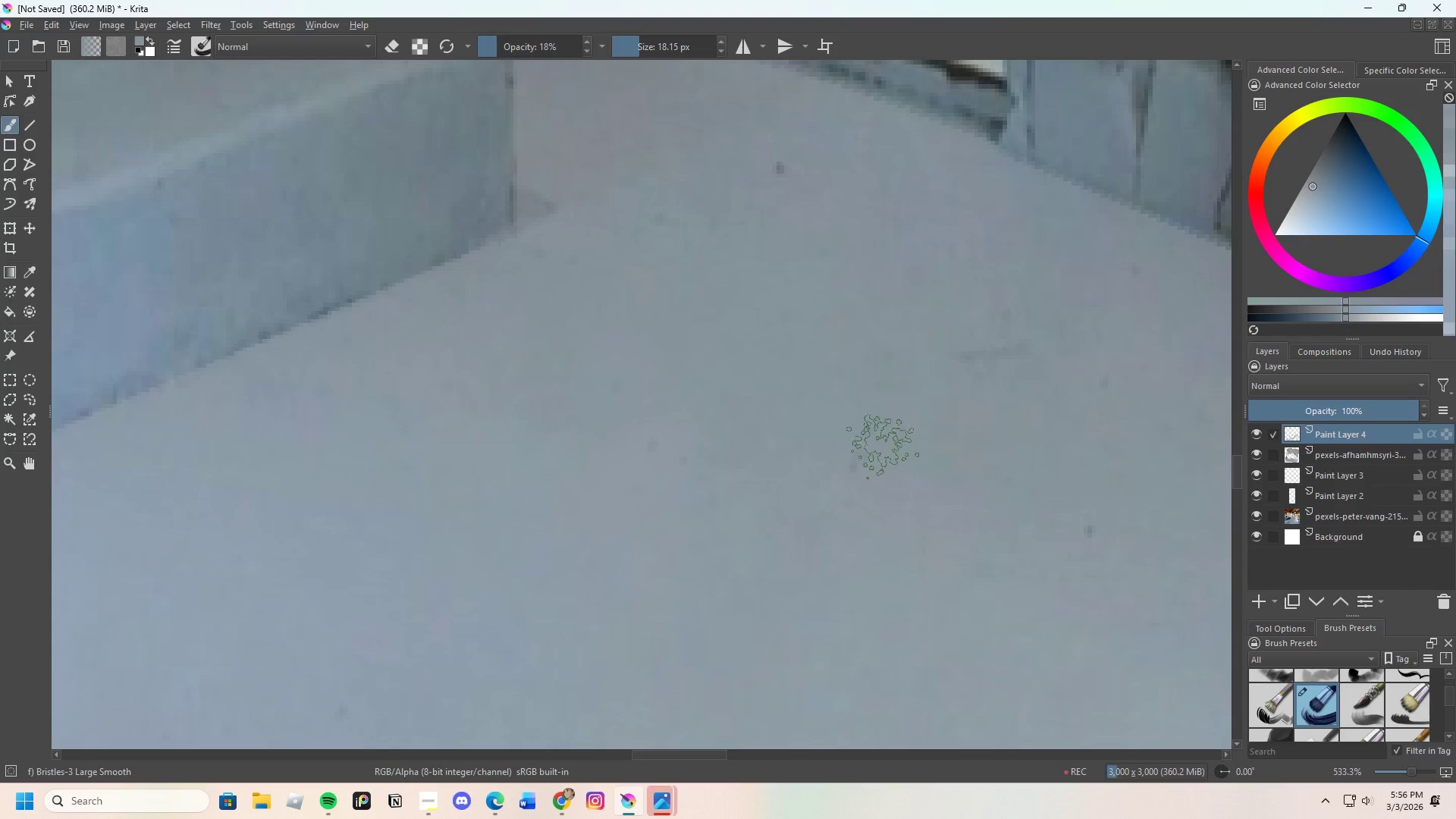 
left_click_drag(start_coordinate=[859, 460], to_coordinate=[846, 465])
 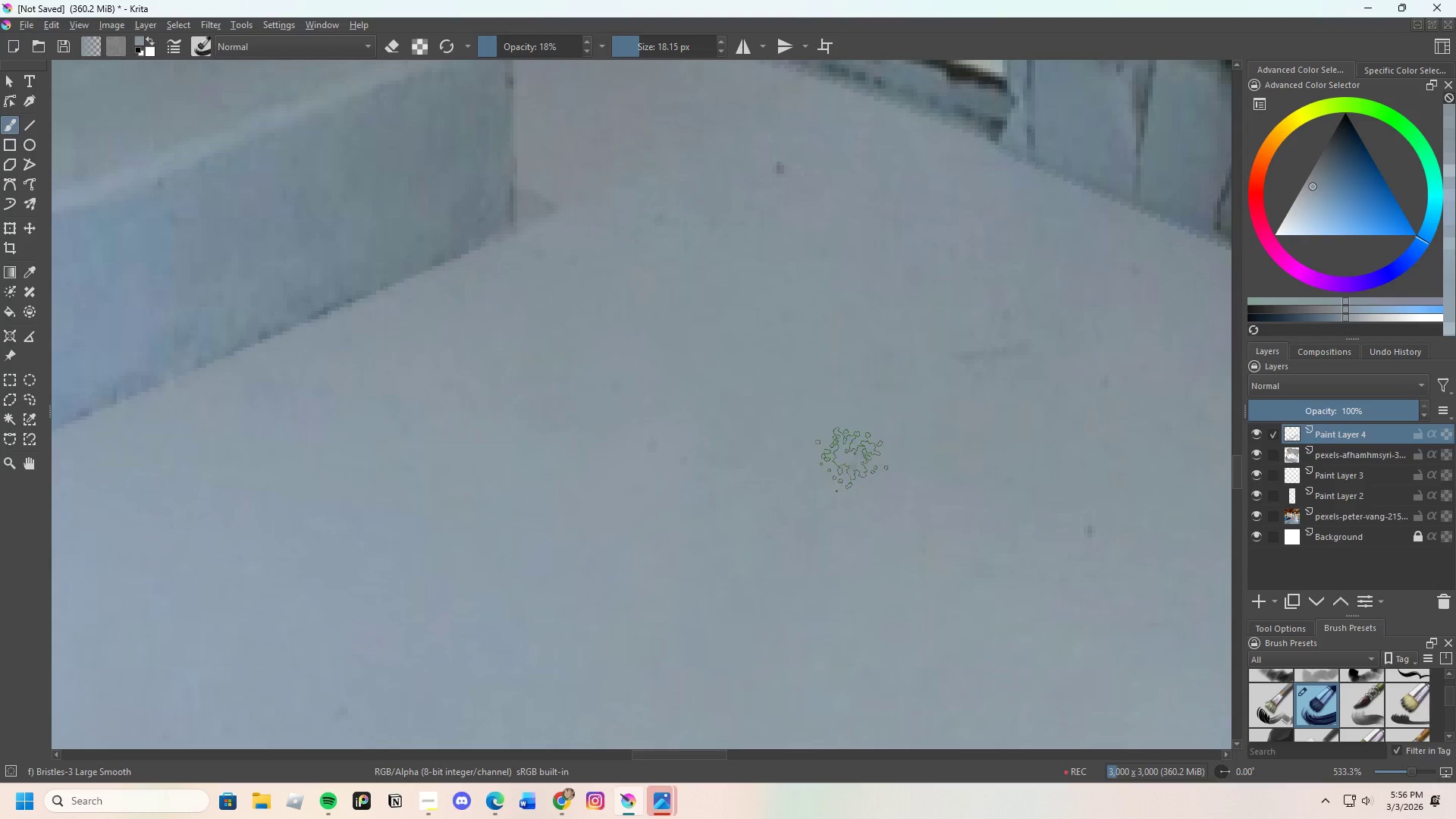 
left_click_drag(start_coordinate=[861, 454], to_coordinate=[873, 466])
 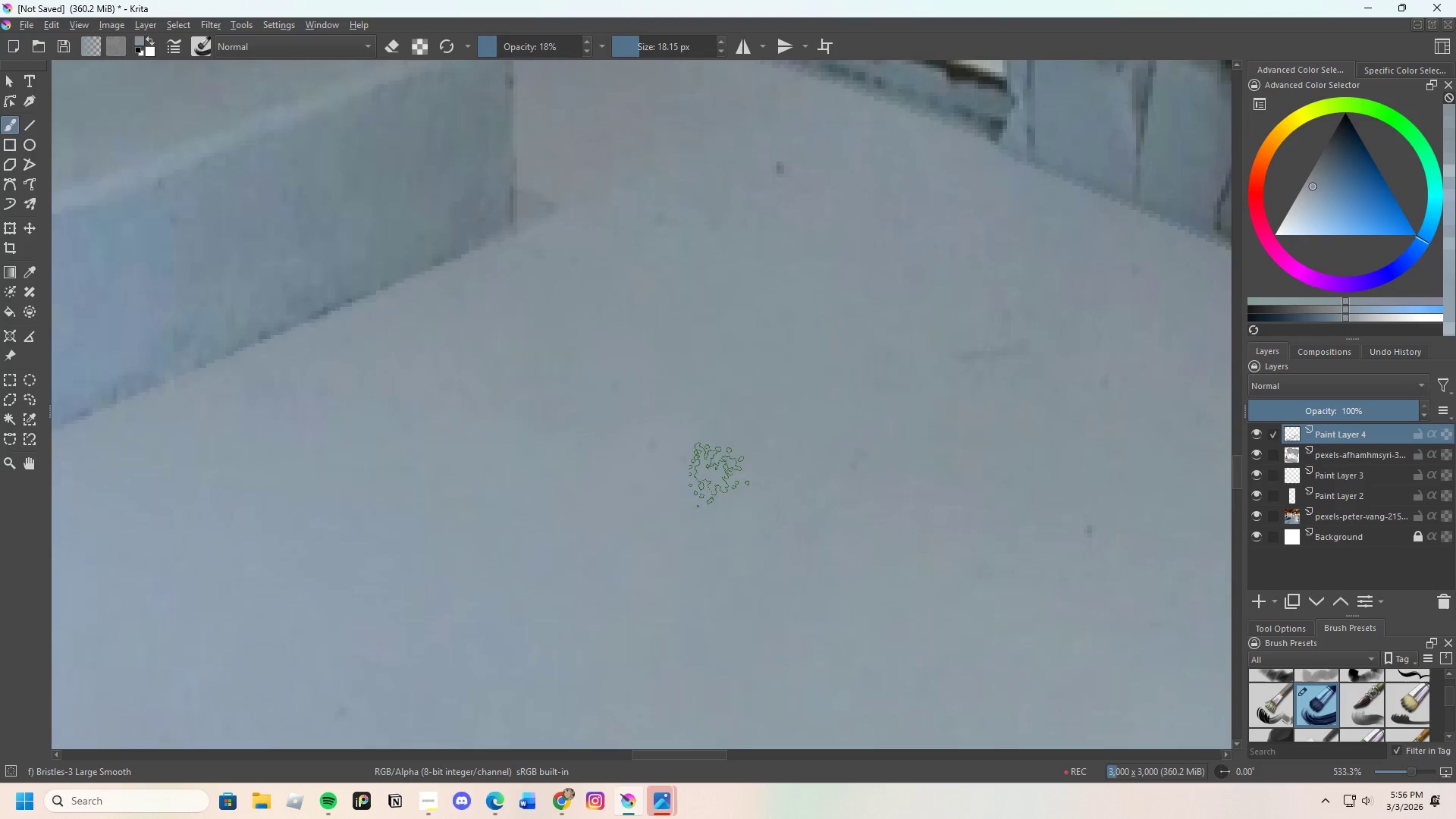 
key(Control+ControlLeft)
 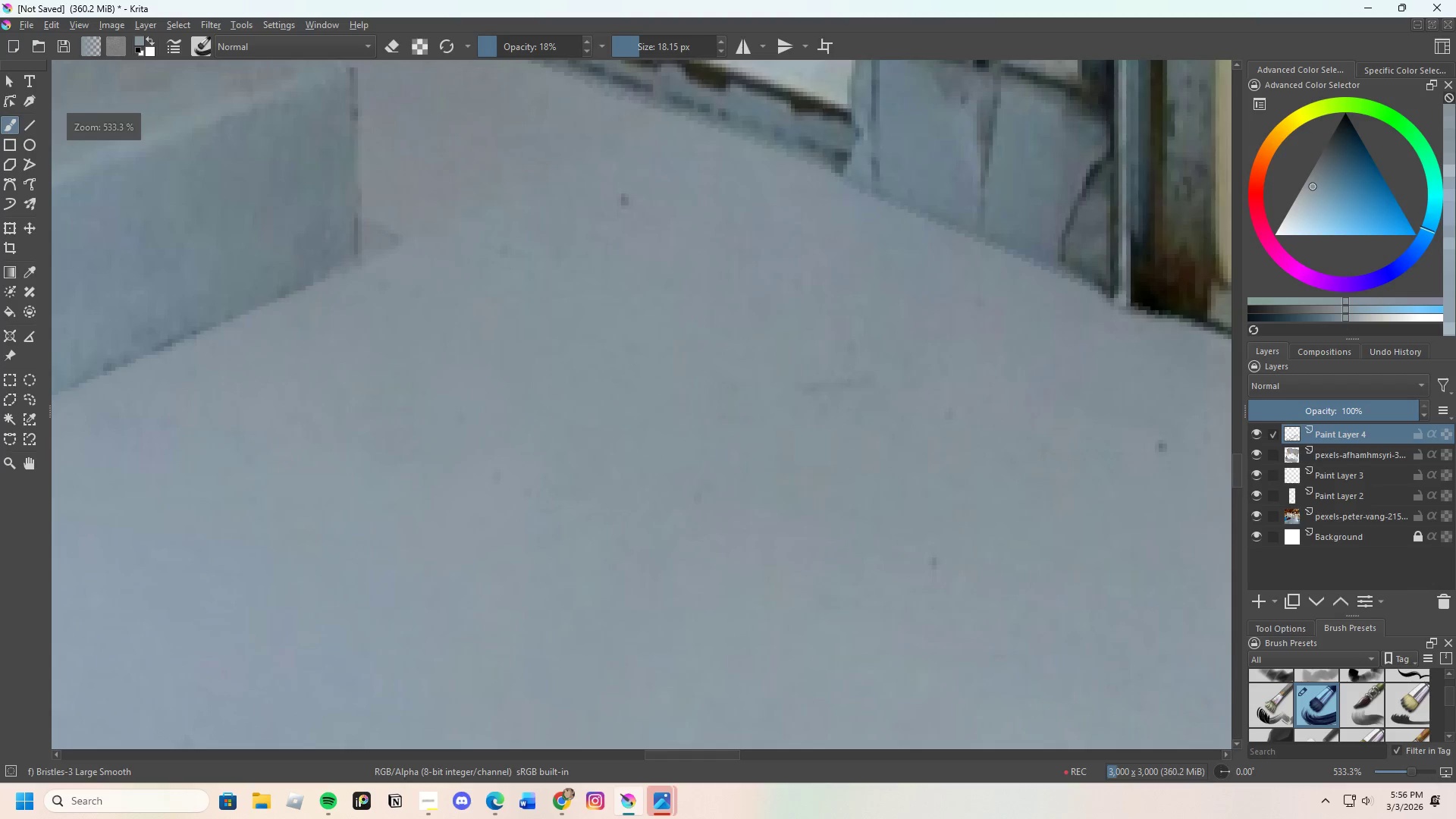 
left_click_drag(start_coordinate=[801, 407], to_coordinate=[783, 385])
 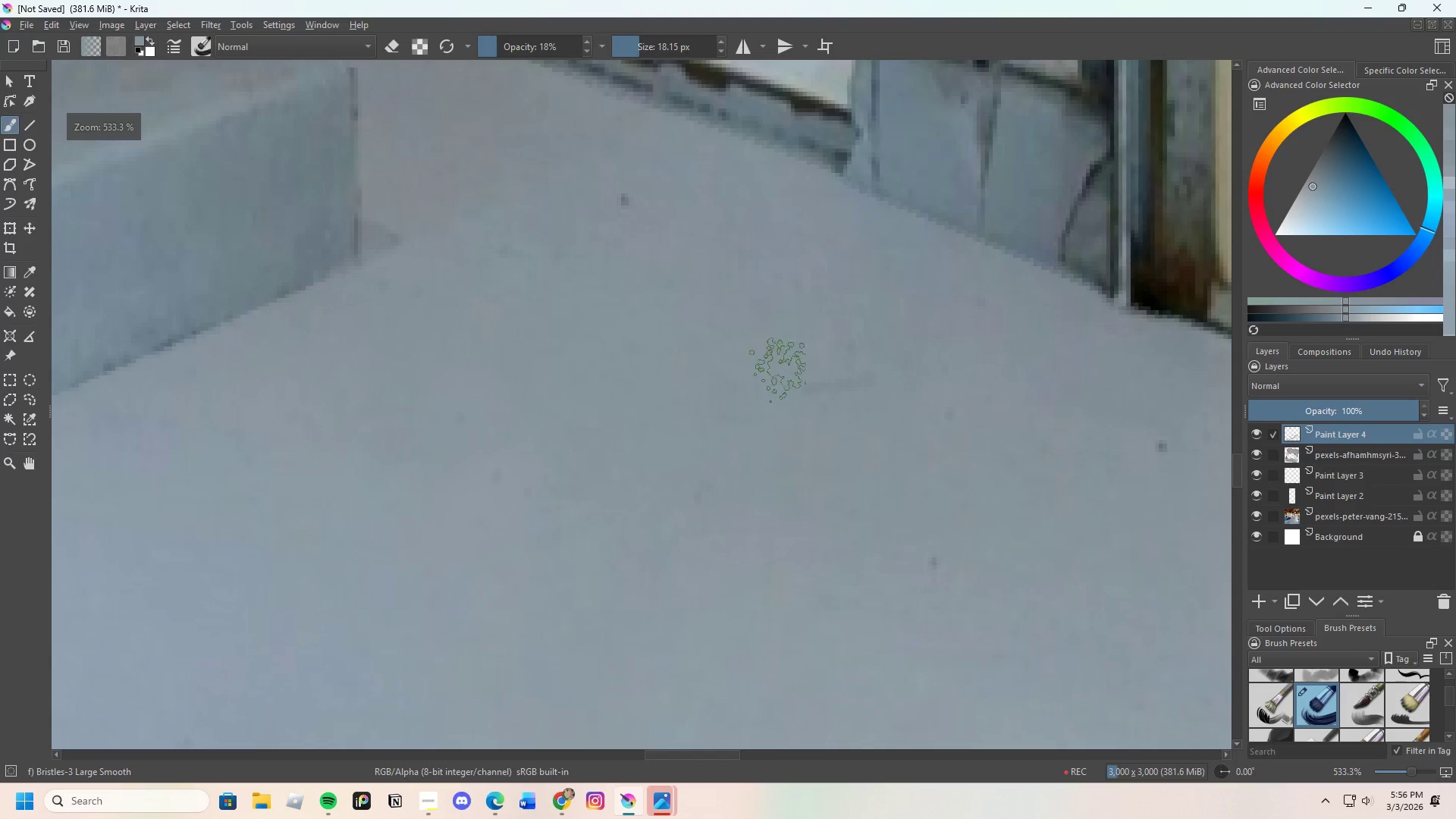 
scroll: coordinate [732, 419], scroll_direction: none, amount: 0.0
 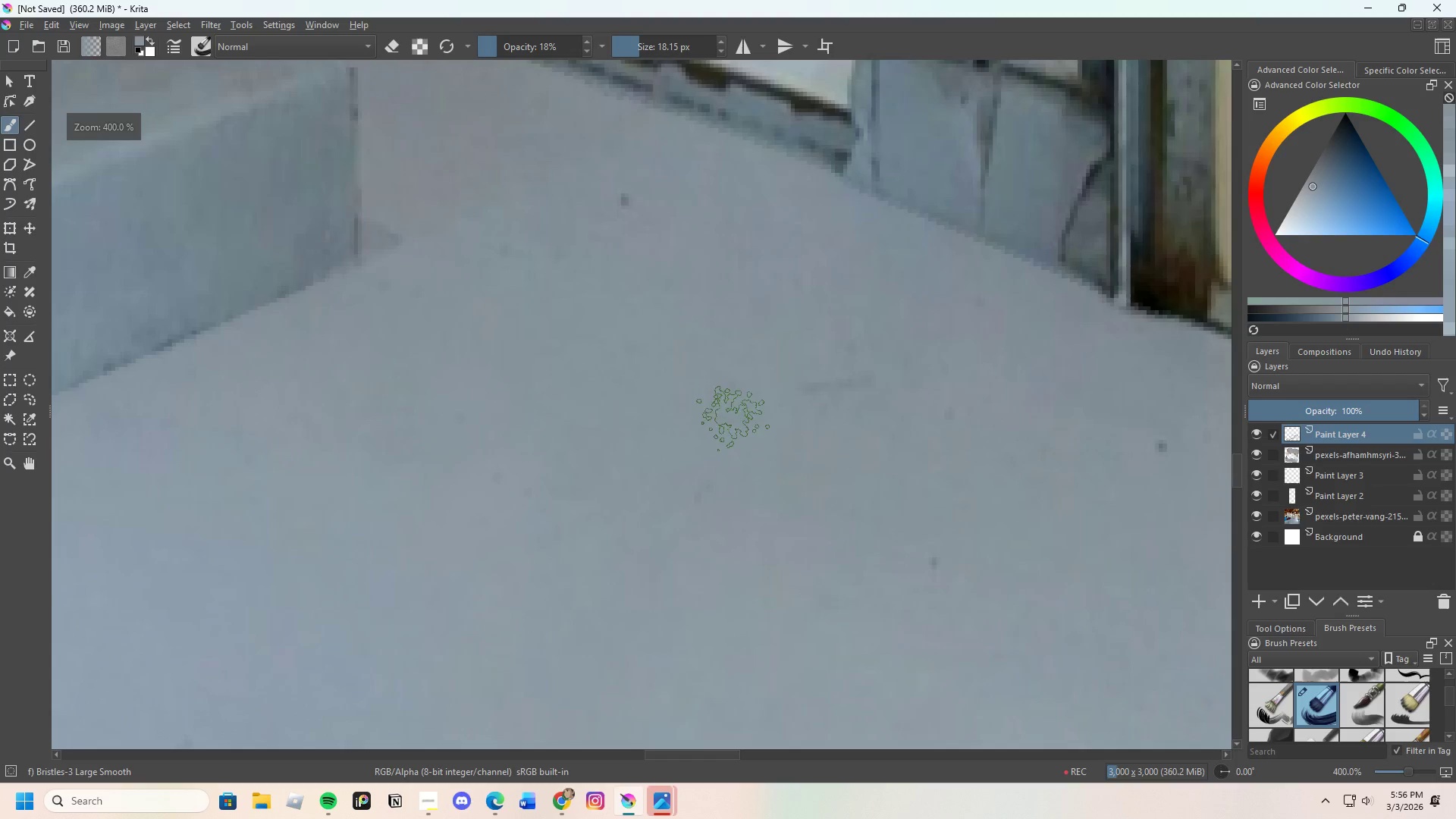 
left_click_drag(start_coordinate=[831, 364], to_coordinate=[981, 356])
 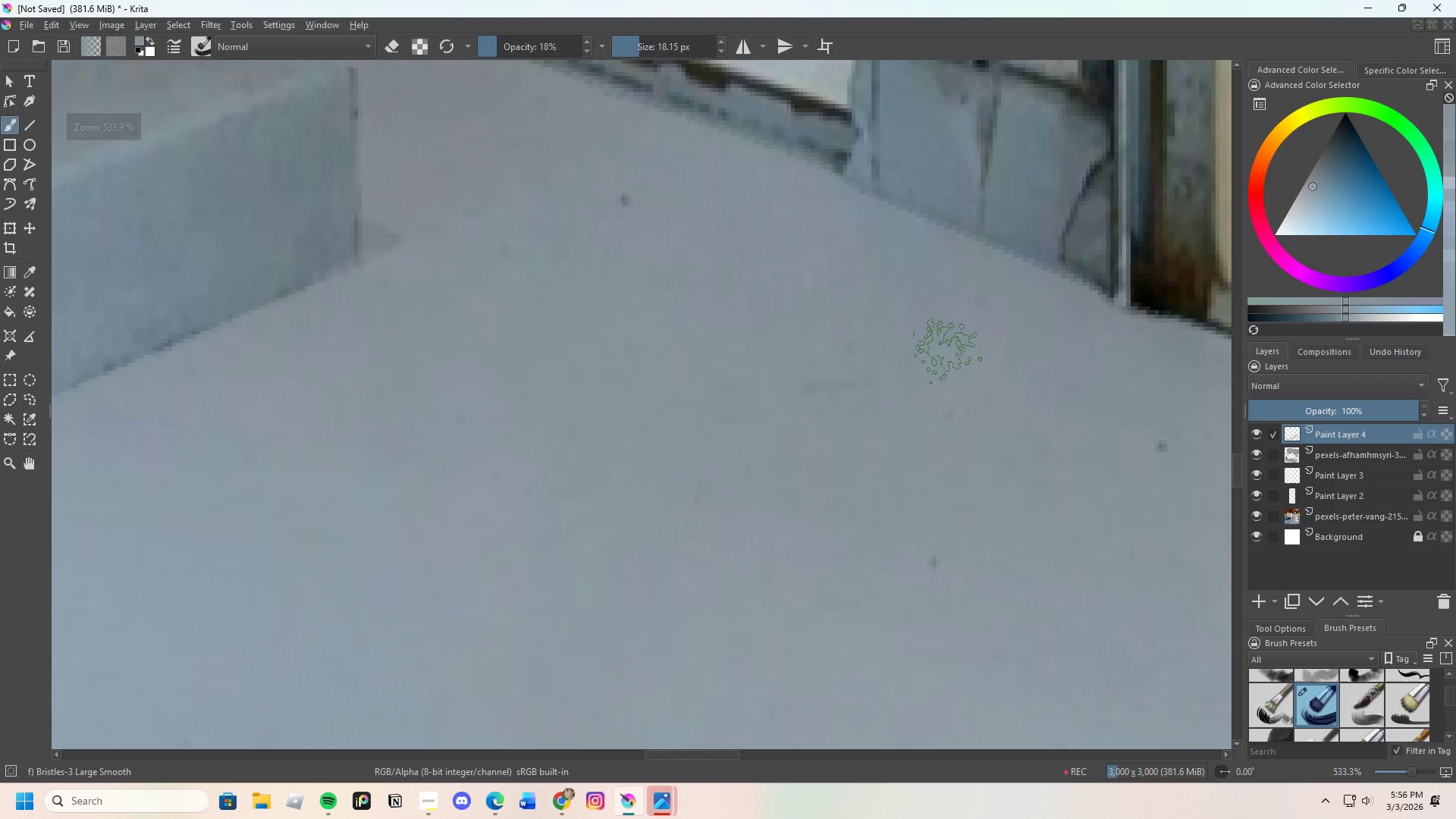 
left_click_drag(start_coordinate=[871, 356], to_coordinate=[818, 355])
 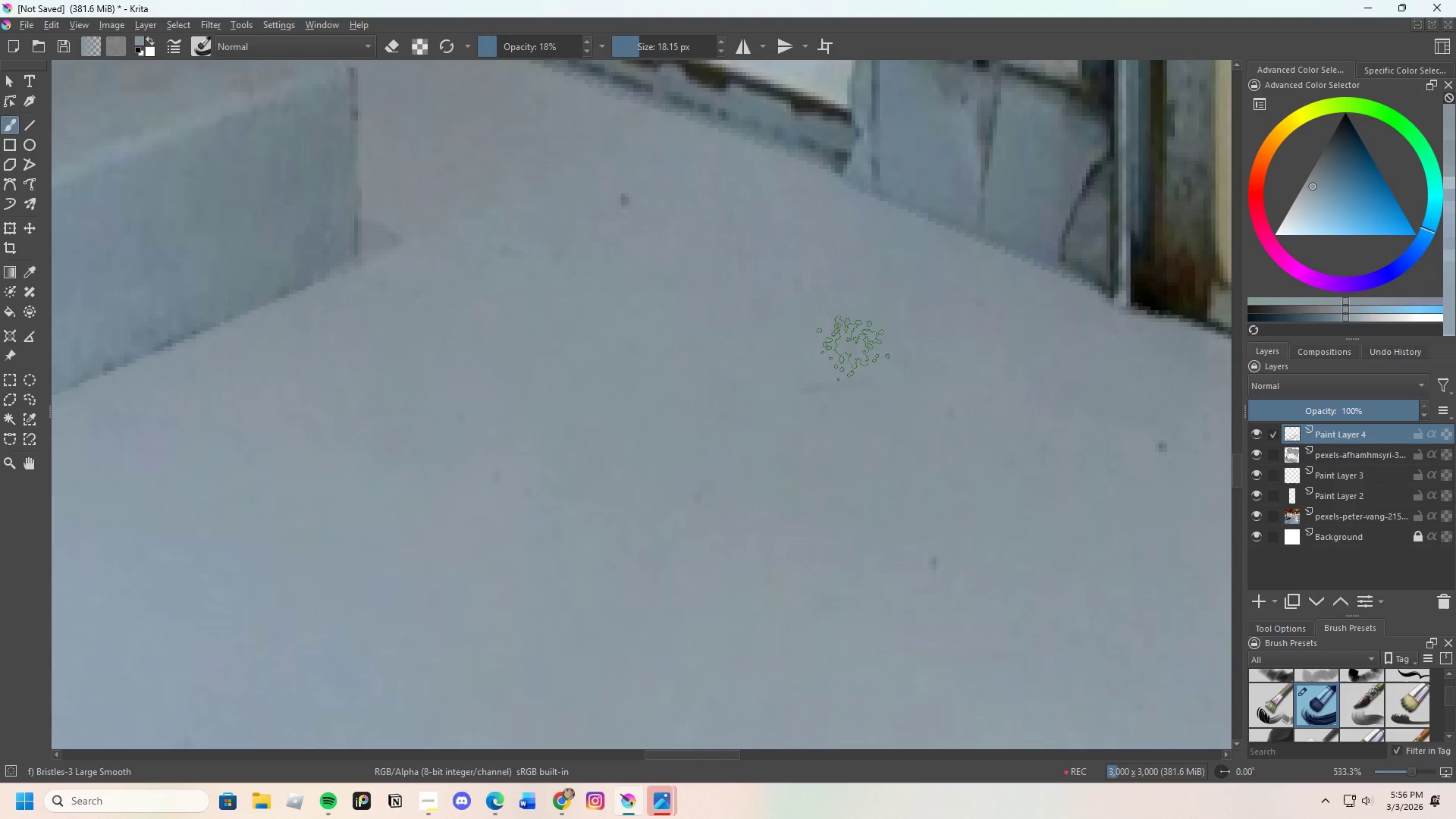 
left_click_drag(start_coordinate=[852, 350], to_coordinate=[813, 378])
 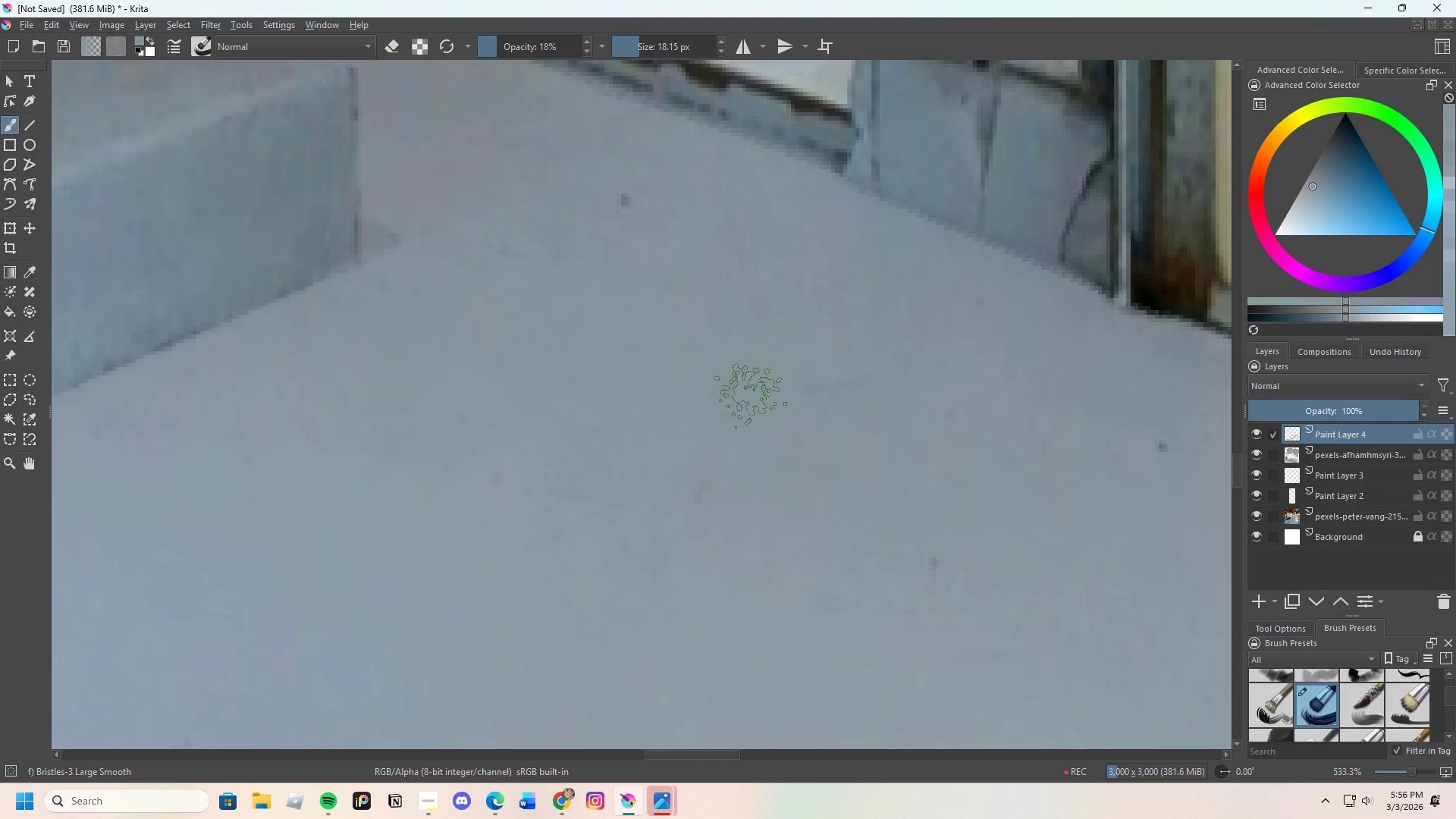 
left_click_drag(start_coordinate=[869, 374], to_coordinate=[830, 397])
 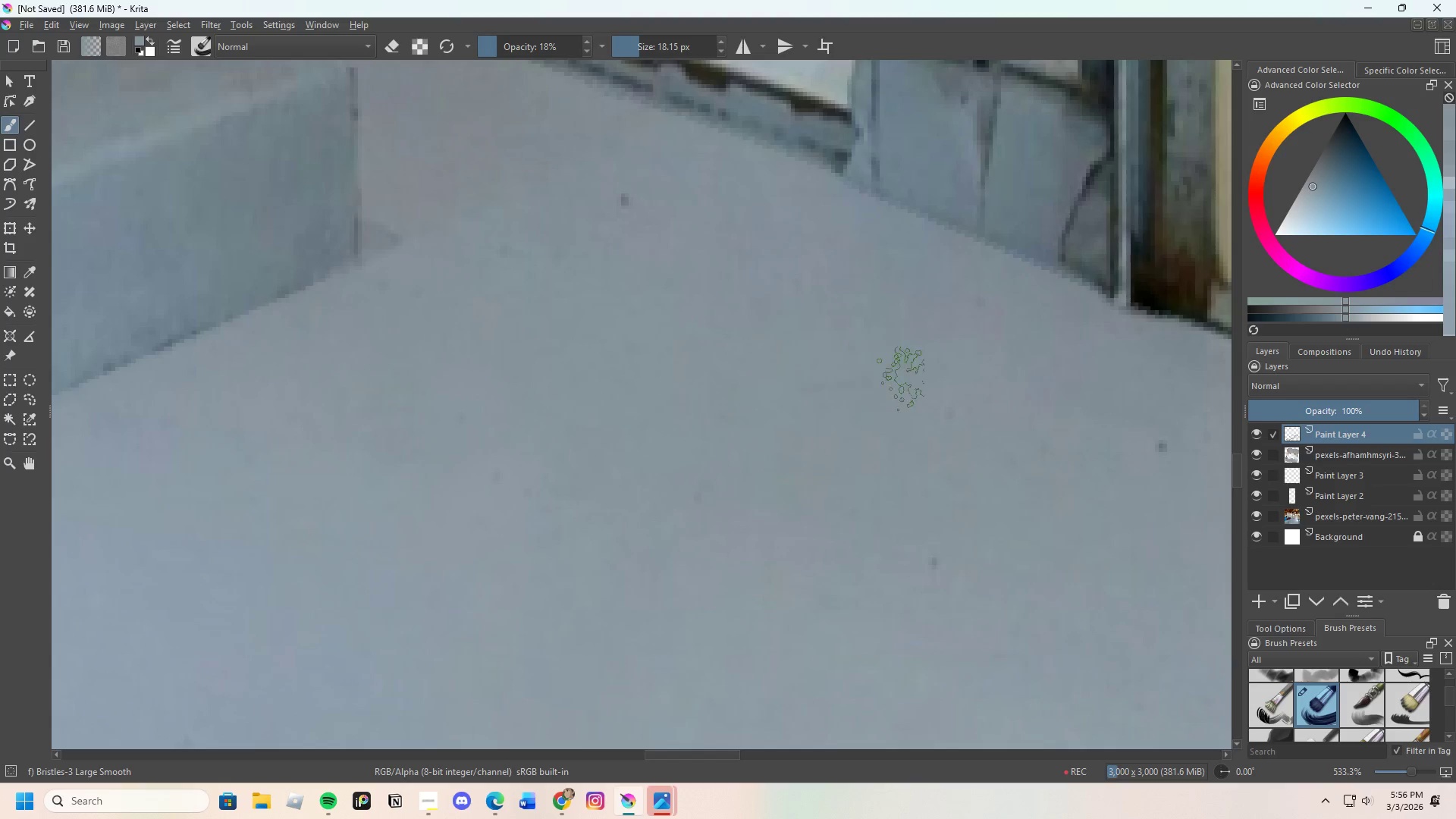 
left_click_drag(start_coordinate=[894, 381], to_coordinate=[937, 445])
 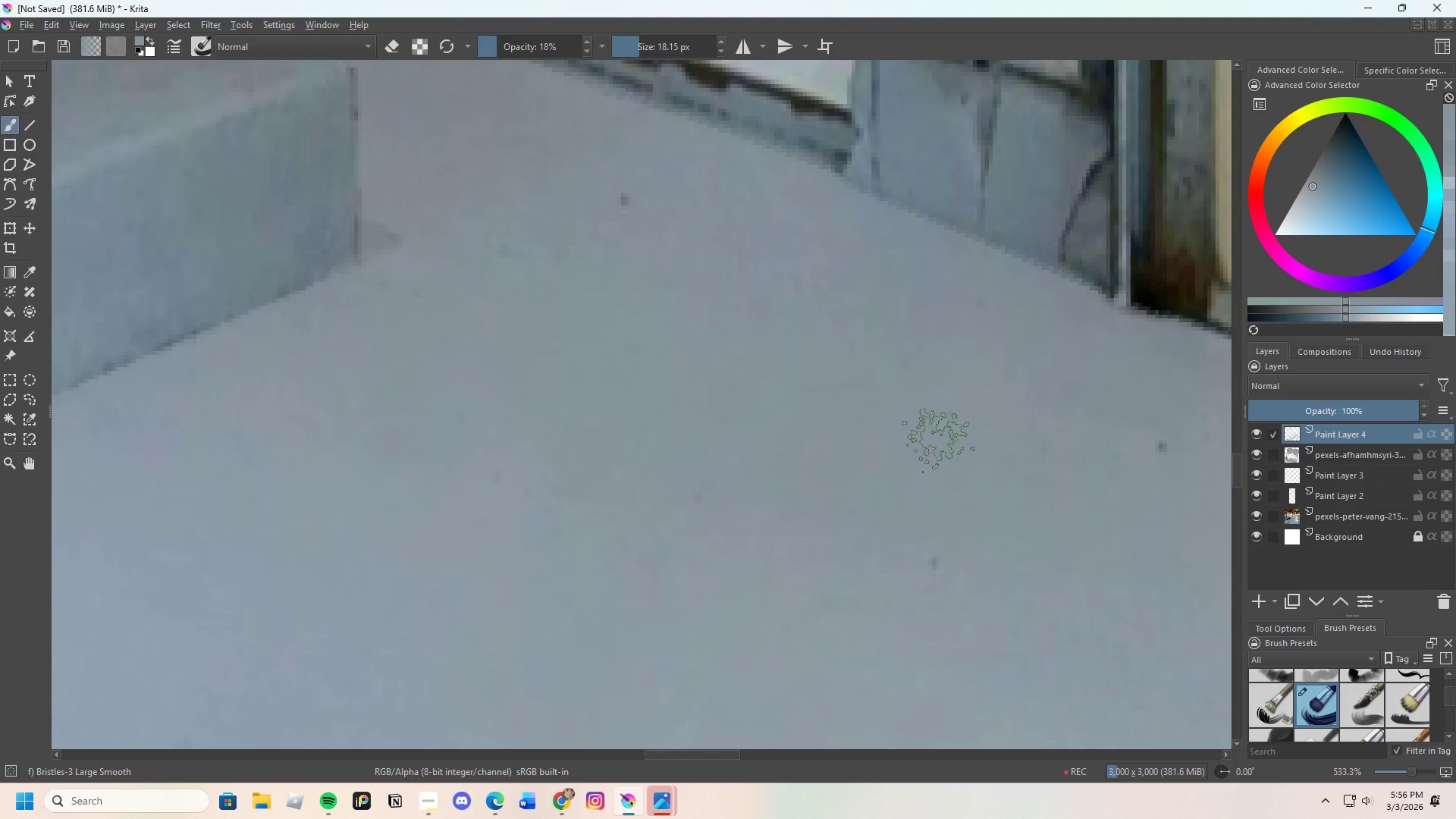 
left_click_drag(start_coordinate=[933, 454], to_coordinate=[942, 485])
 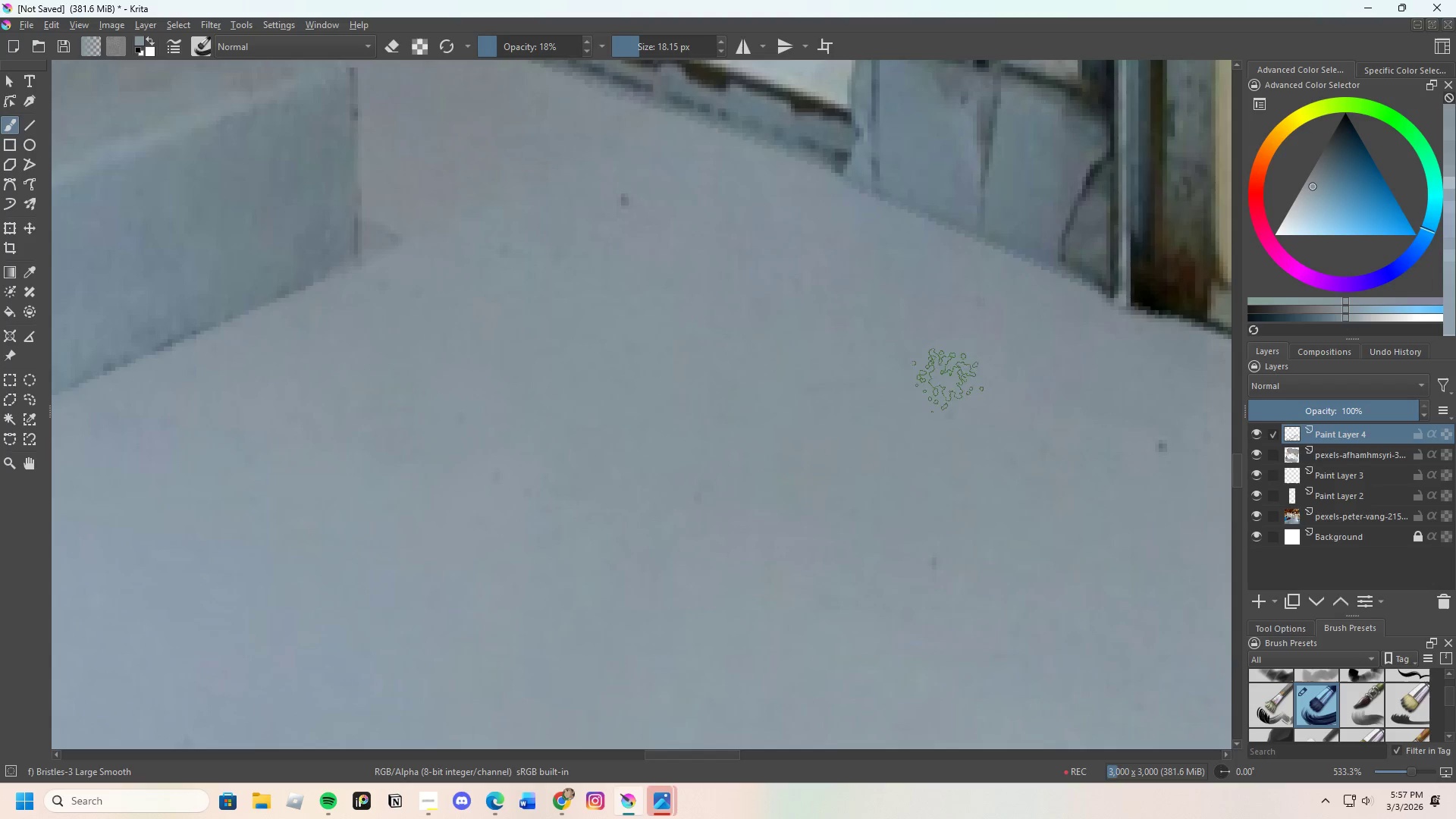 
left_click_drag(start_coordinate=[947, 381], to_coordinate=[956, 457])
 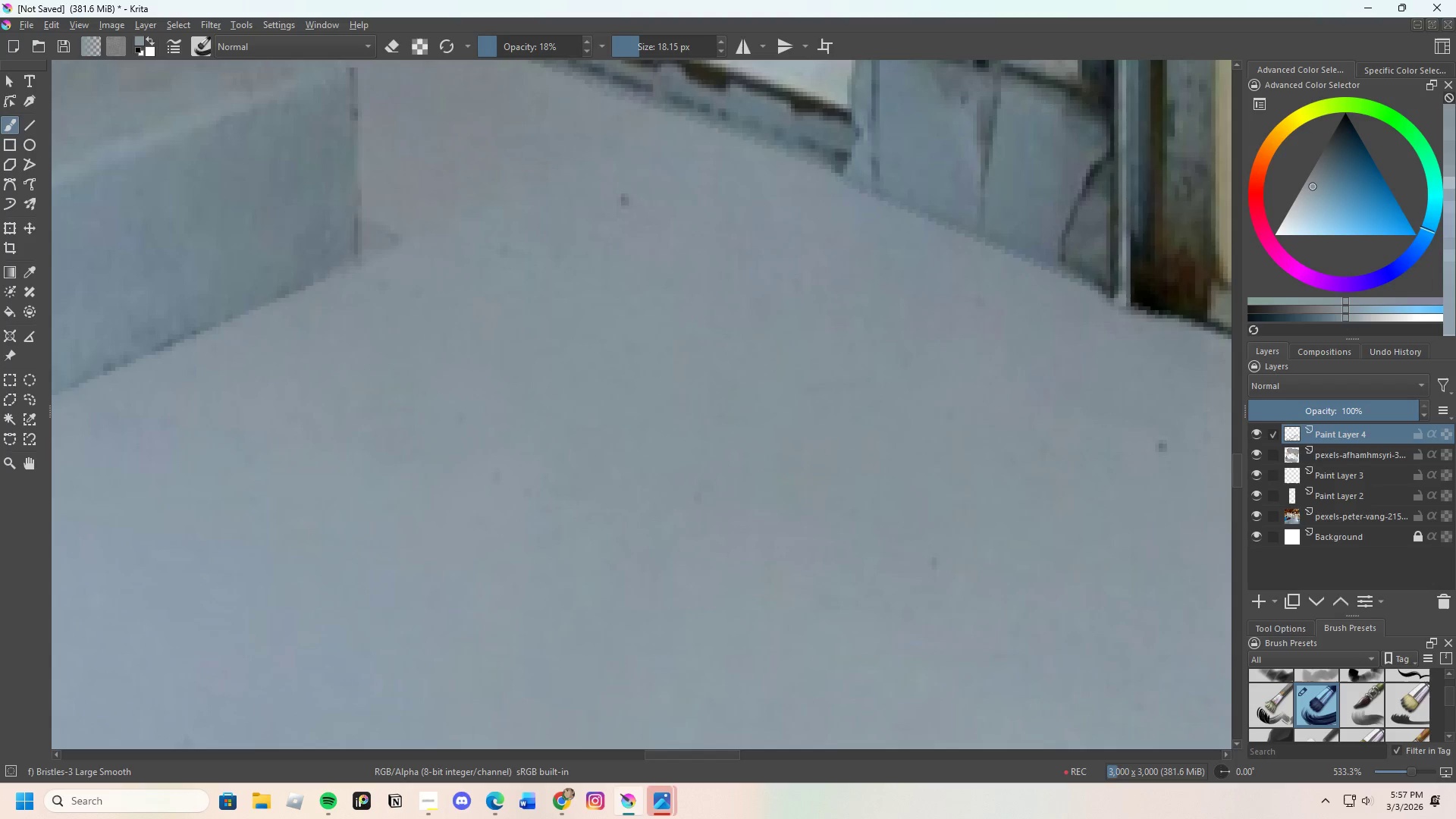 
left_click_drag(start_coordinate=[952, 413], to_coordinate=[945, 432])
 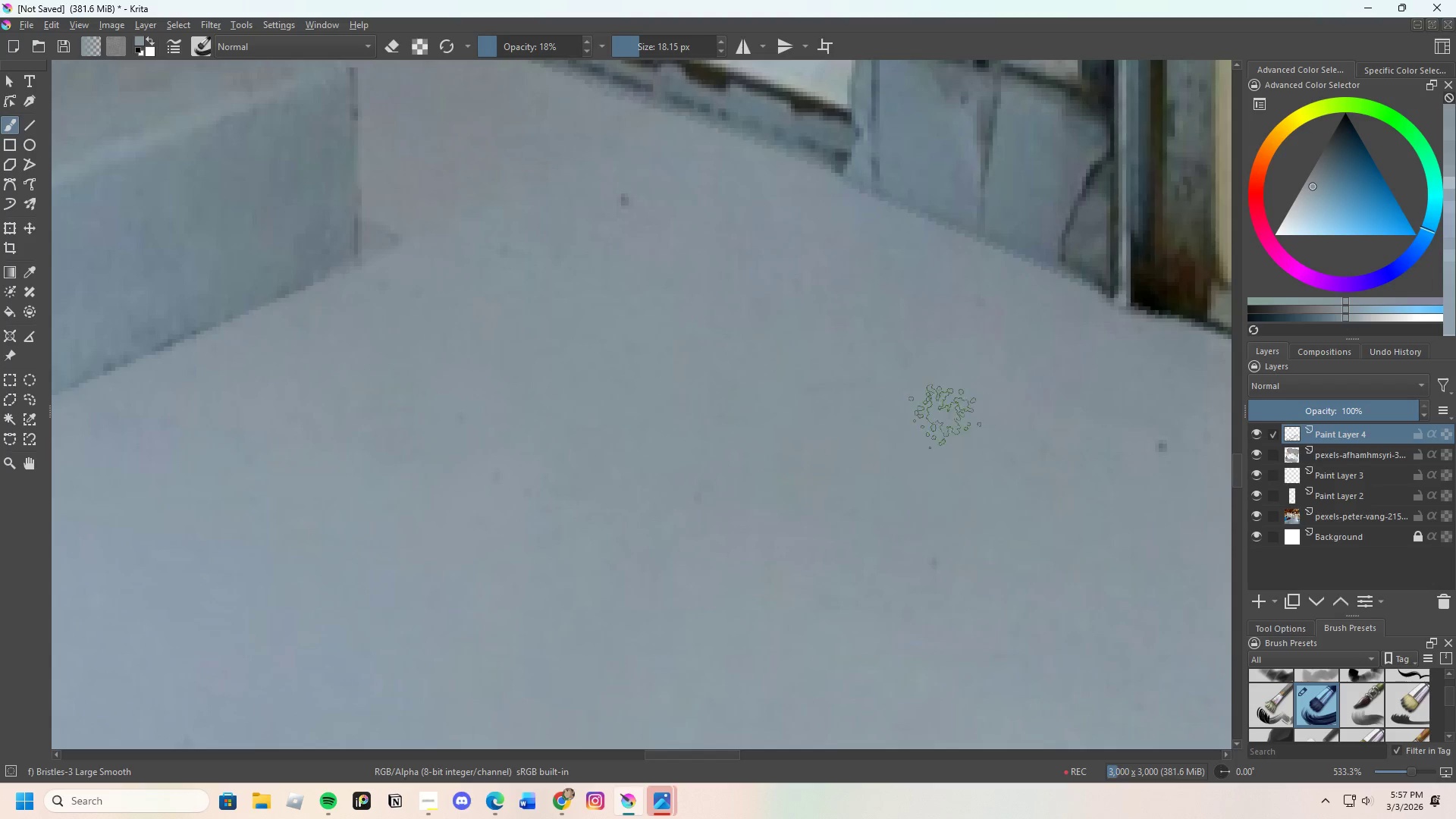 
left_click_drag(start_coordinate=[945, 426], to_coordinate=[927, 490])
 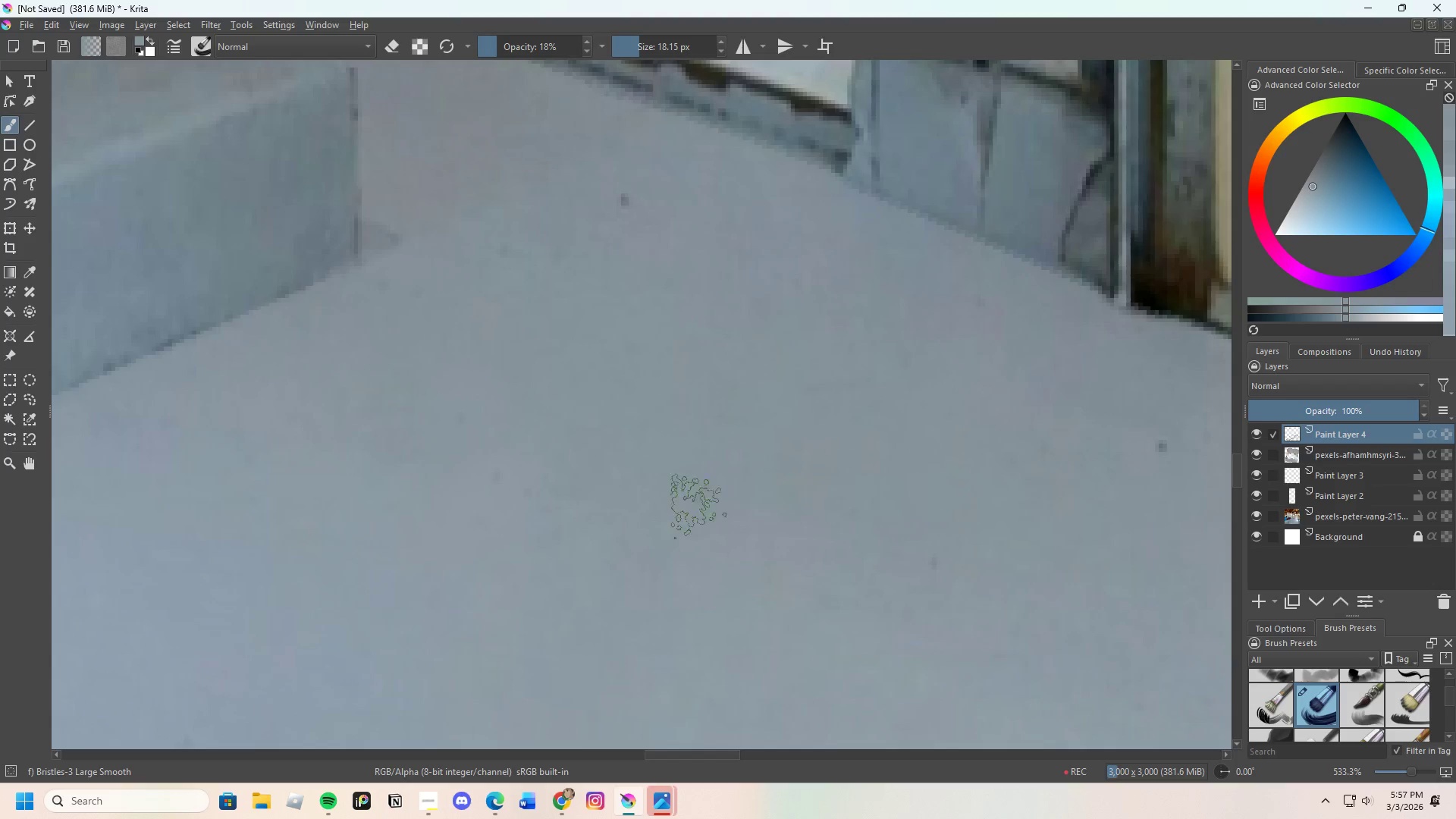 
hold_key(key=ControlLeft, duration=0.31)
left_click_drag(start_coordinate=[714, 482], to_coordinate=[727, 471])
 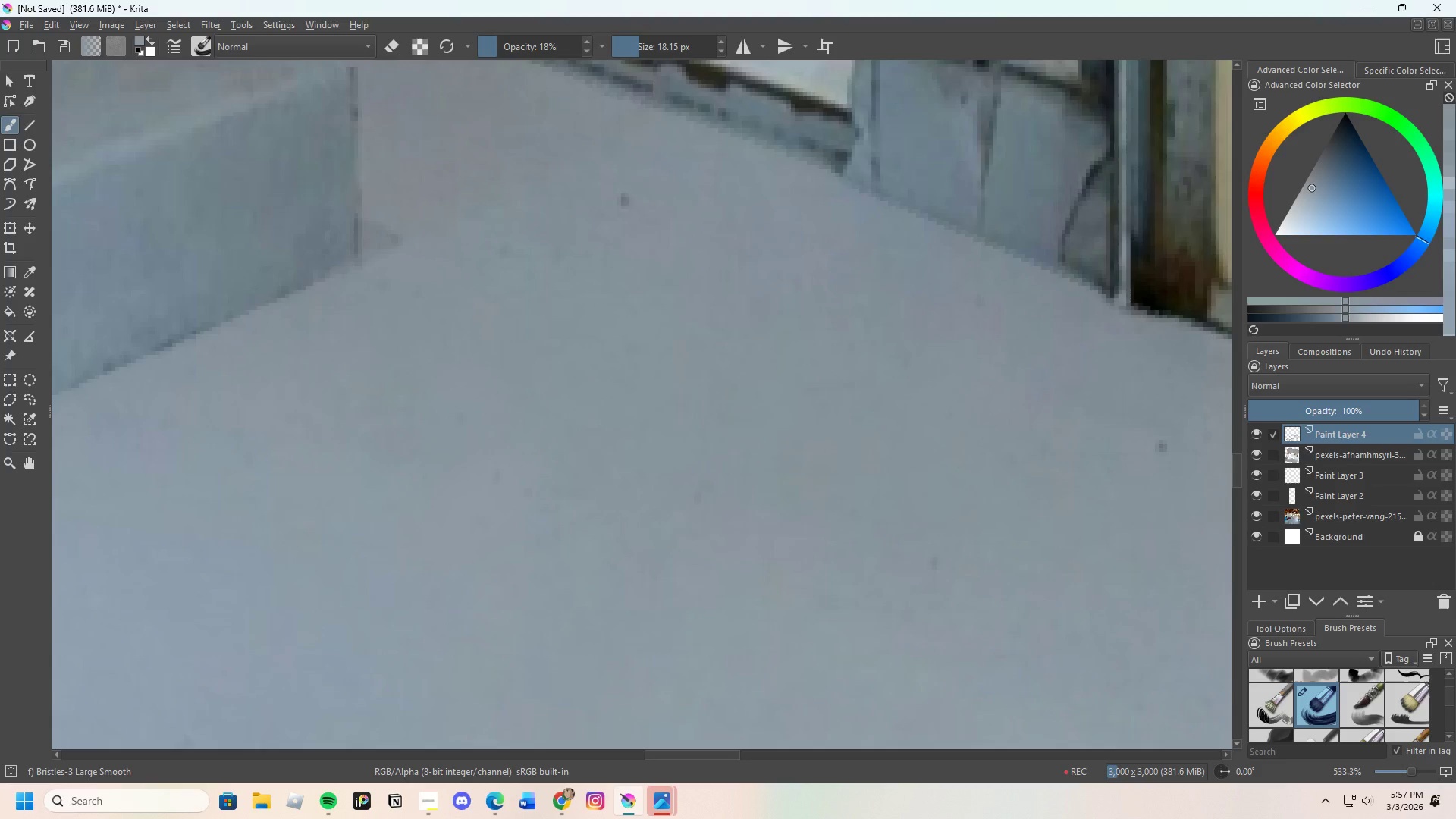 
left_click_drag(start_coordinate=[734, 475], to_coordinate=[704, 533])
 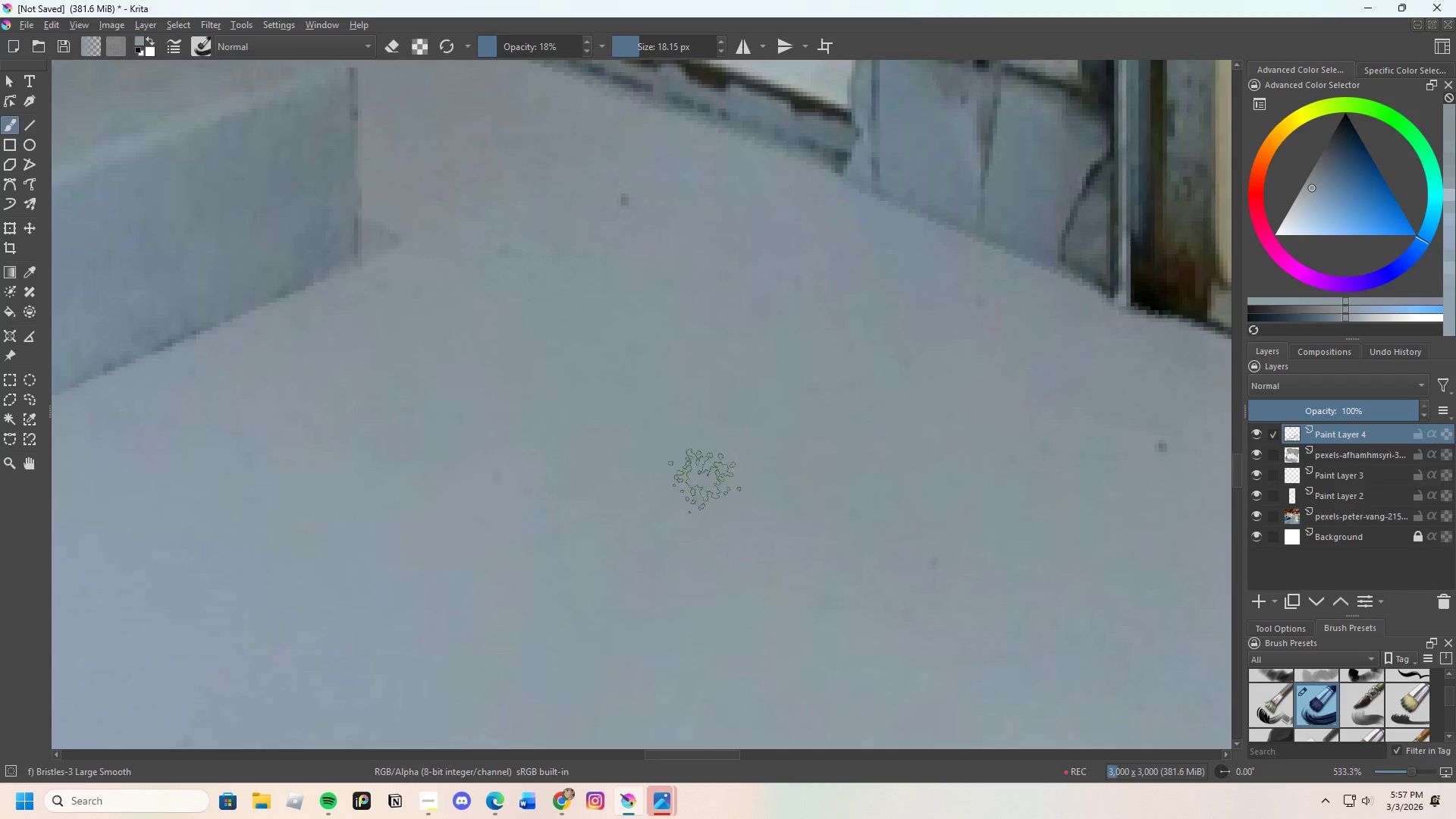 
left_click_drag(start_coordinate=[695, 504], to_coordinate=[722, 451])
 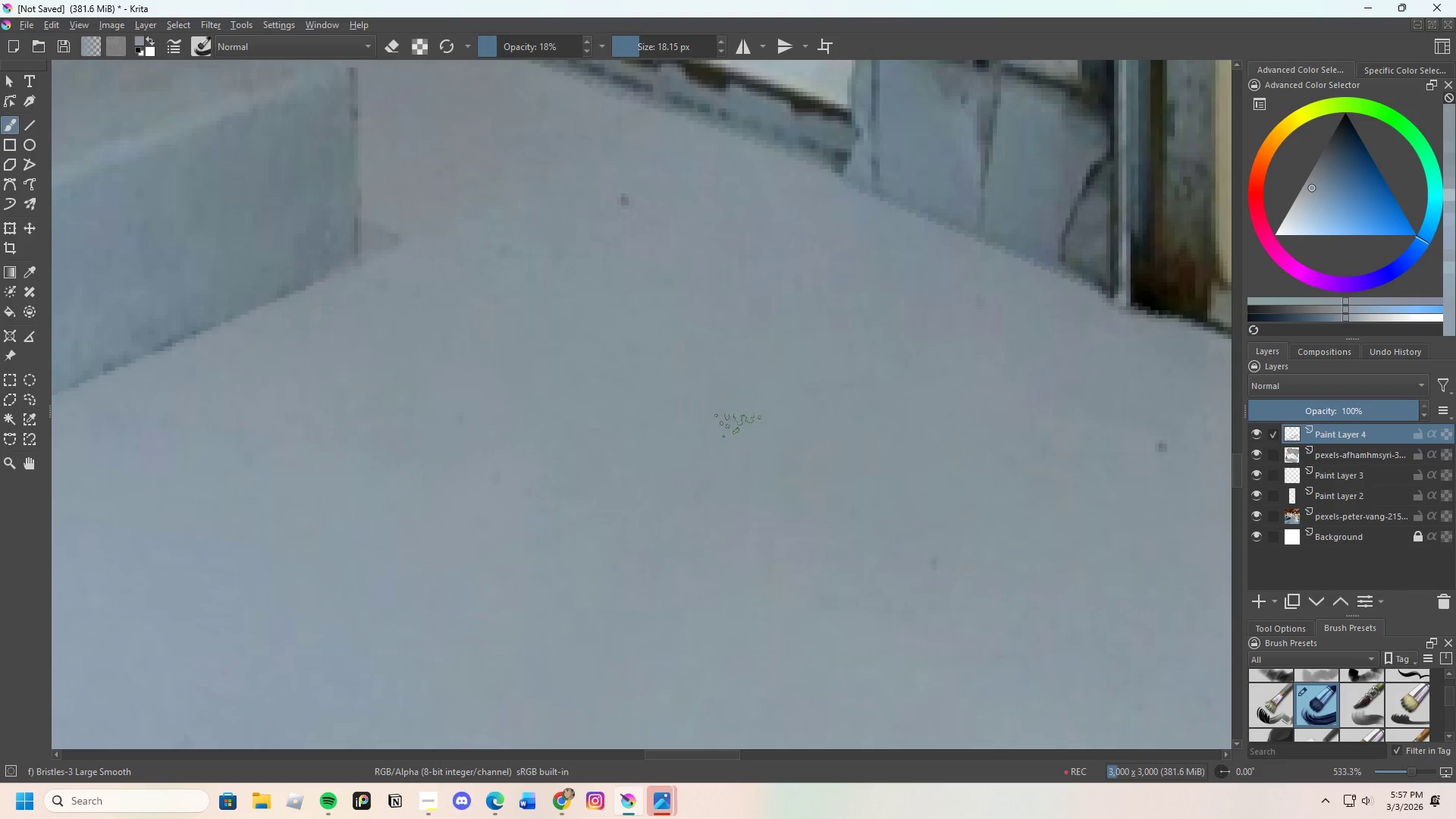 
left_click_drag(start_coordinate=[739, 377], to_coordinate=[728, 417])
 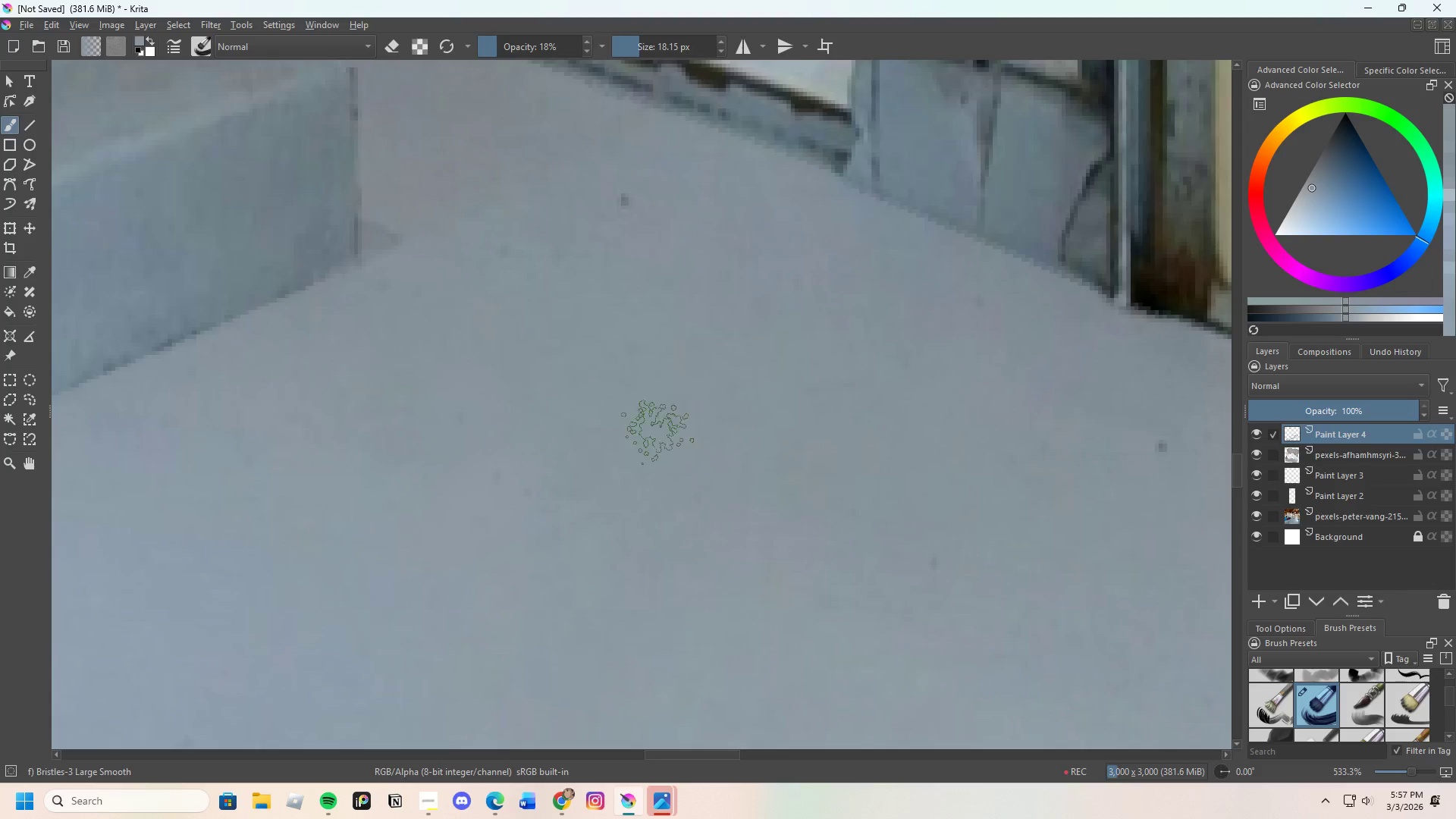 
key(Control+ControlLeft)
 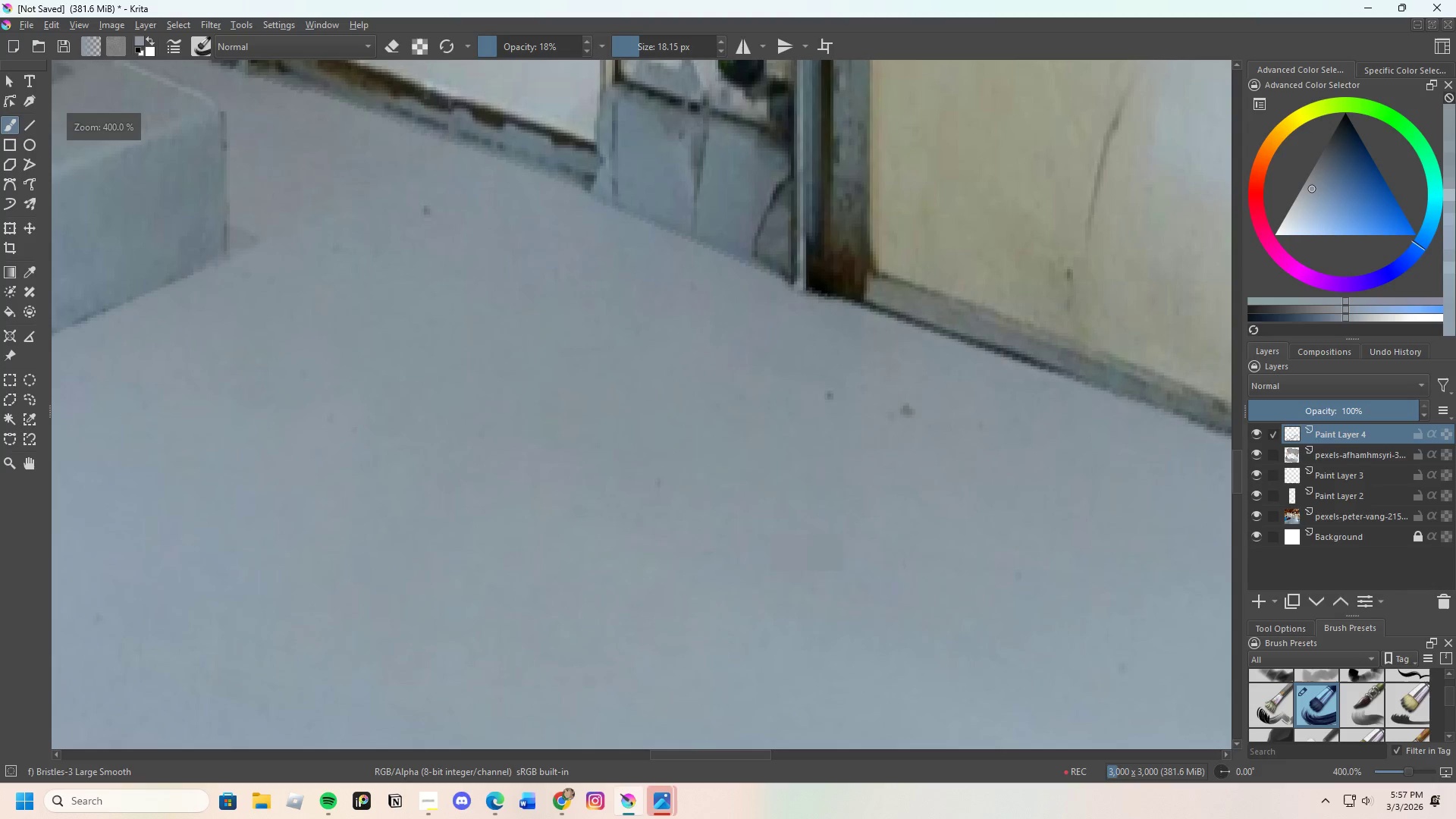 
scroll: coordinate [784, 469], scroll_direction: down, amount: 1.0
 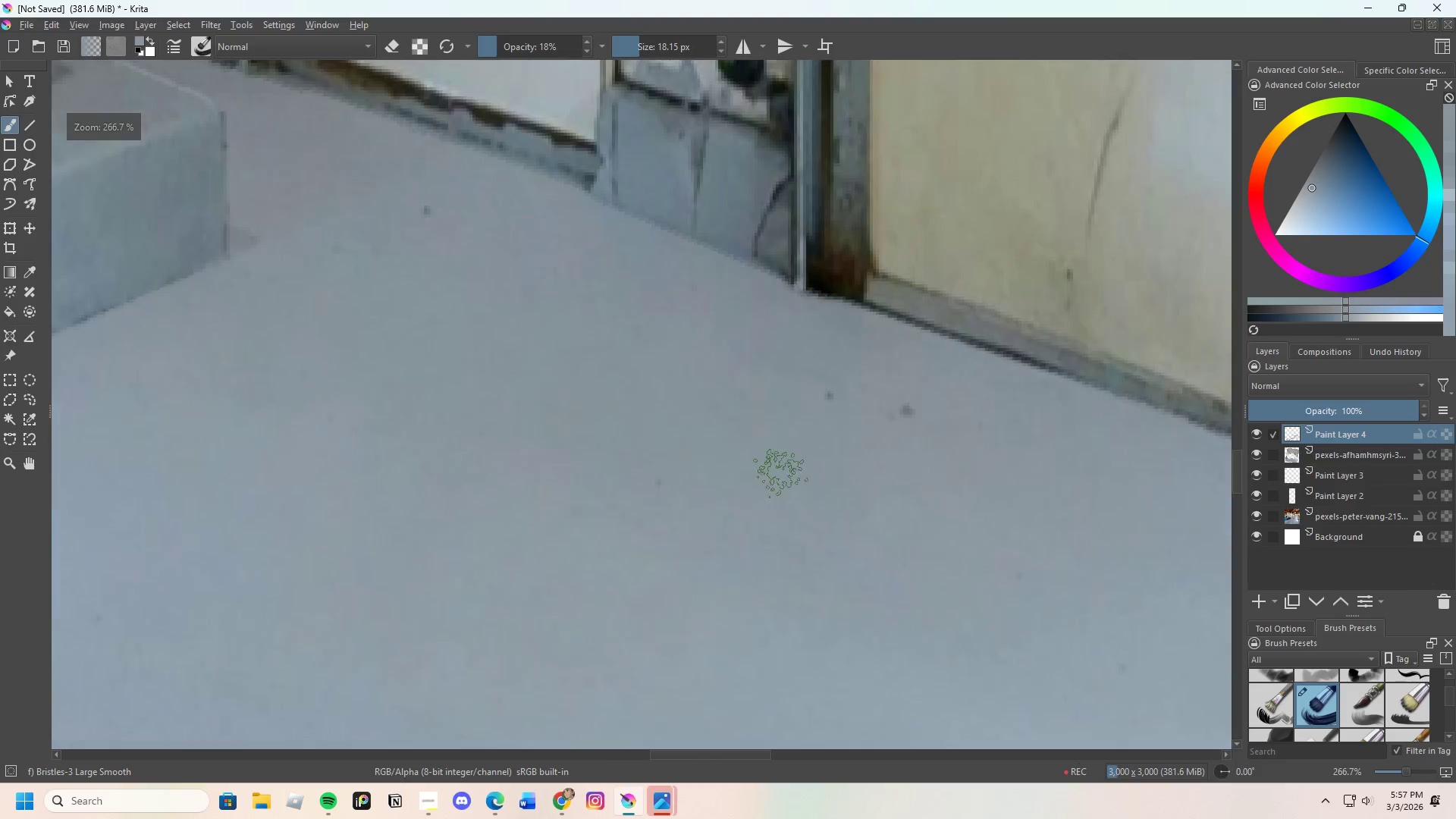 
left_click_drag(start_coordinate=[677, 467], to_coordinate=[656, 503])
 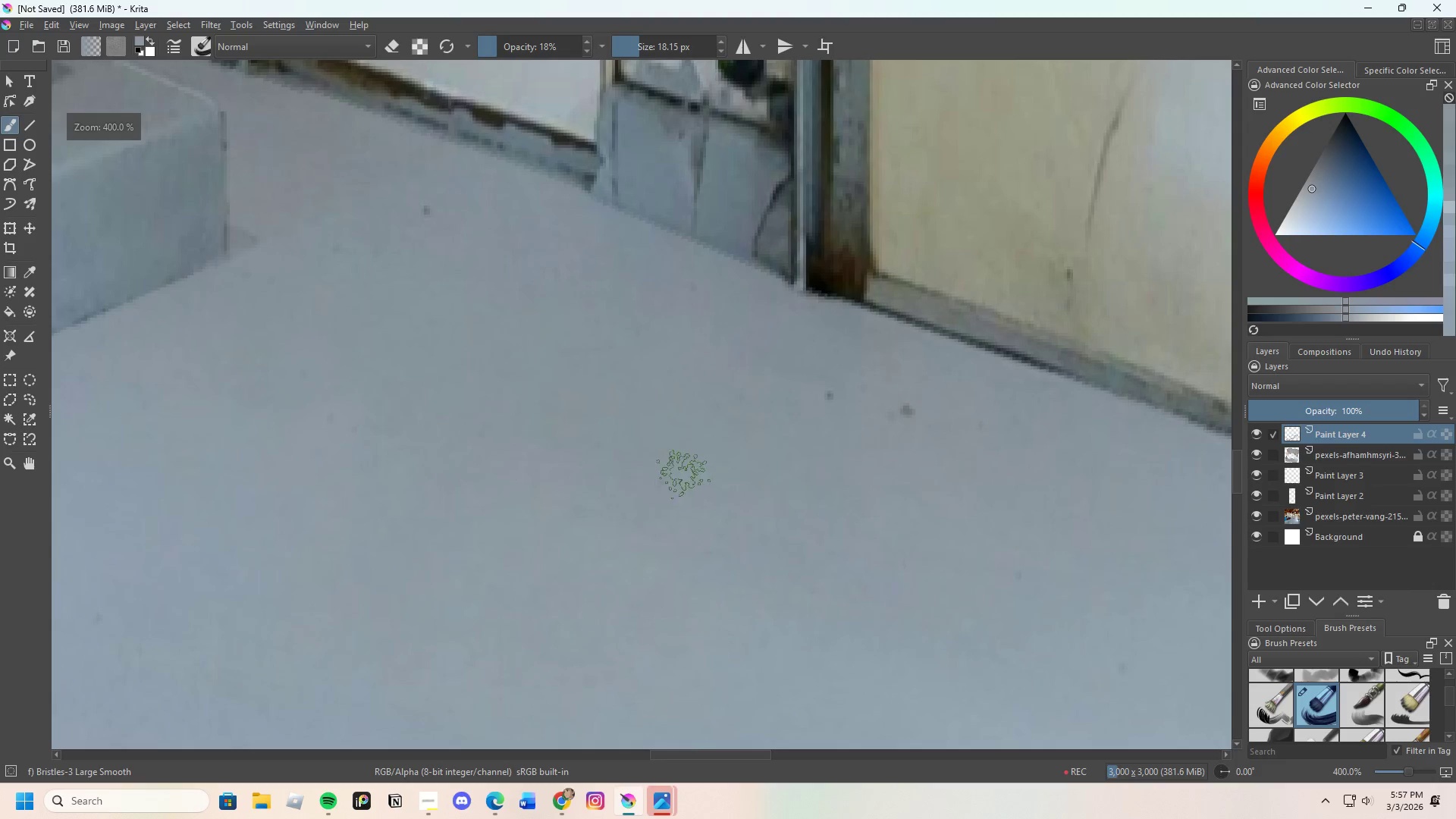 
left_click_drag(start_coordinate=[687, 469], to_coordinate=[671, 465])
 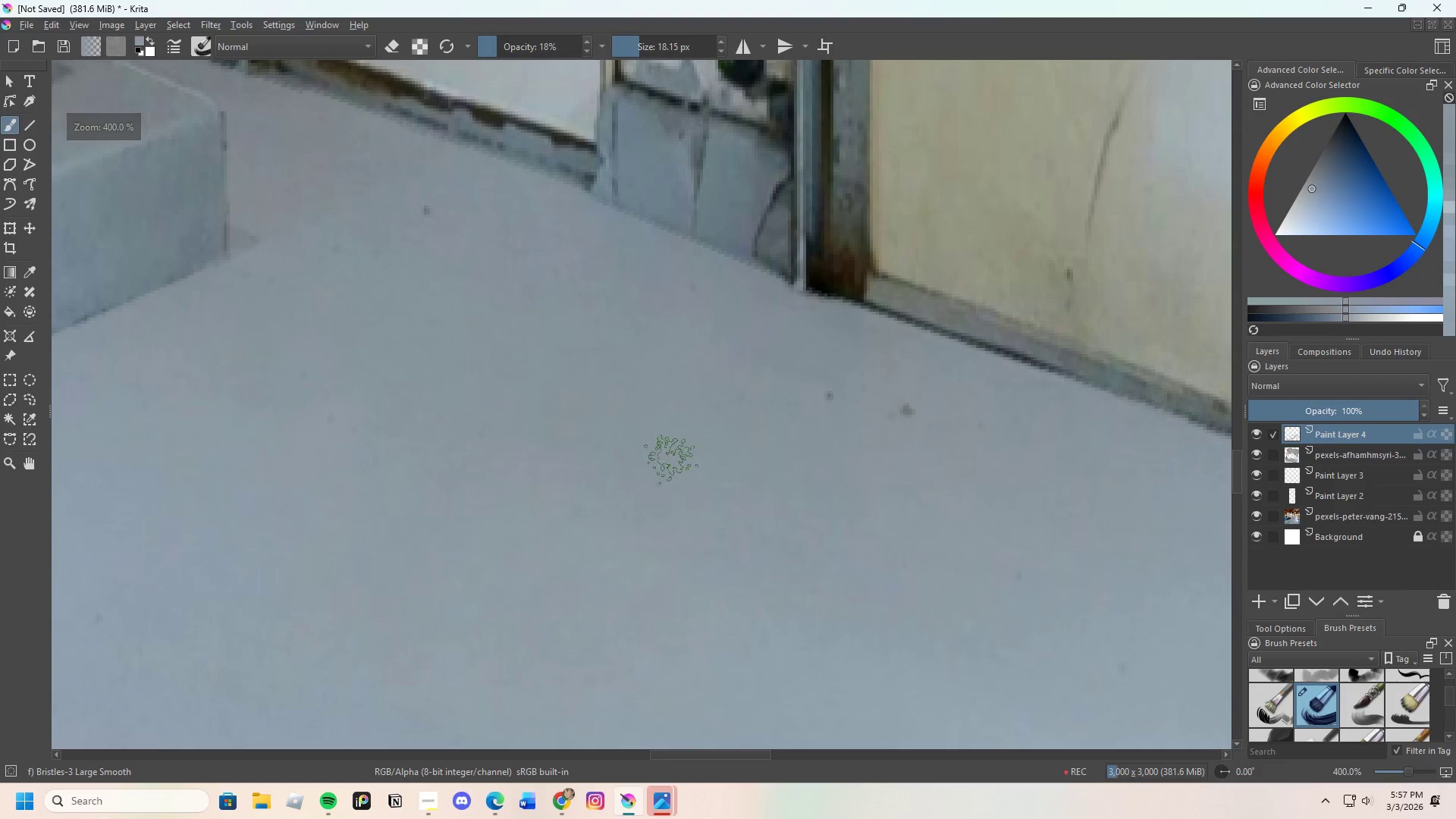 
left_click_drag(start_coordinate=[667, 456], to_coordinate=[643, 475])
 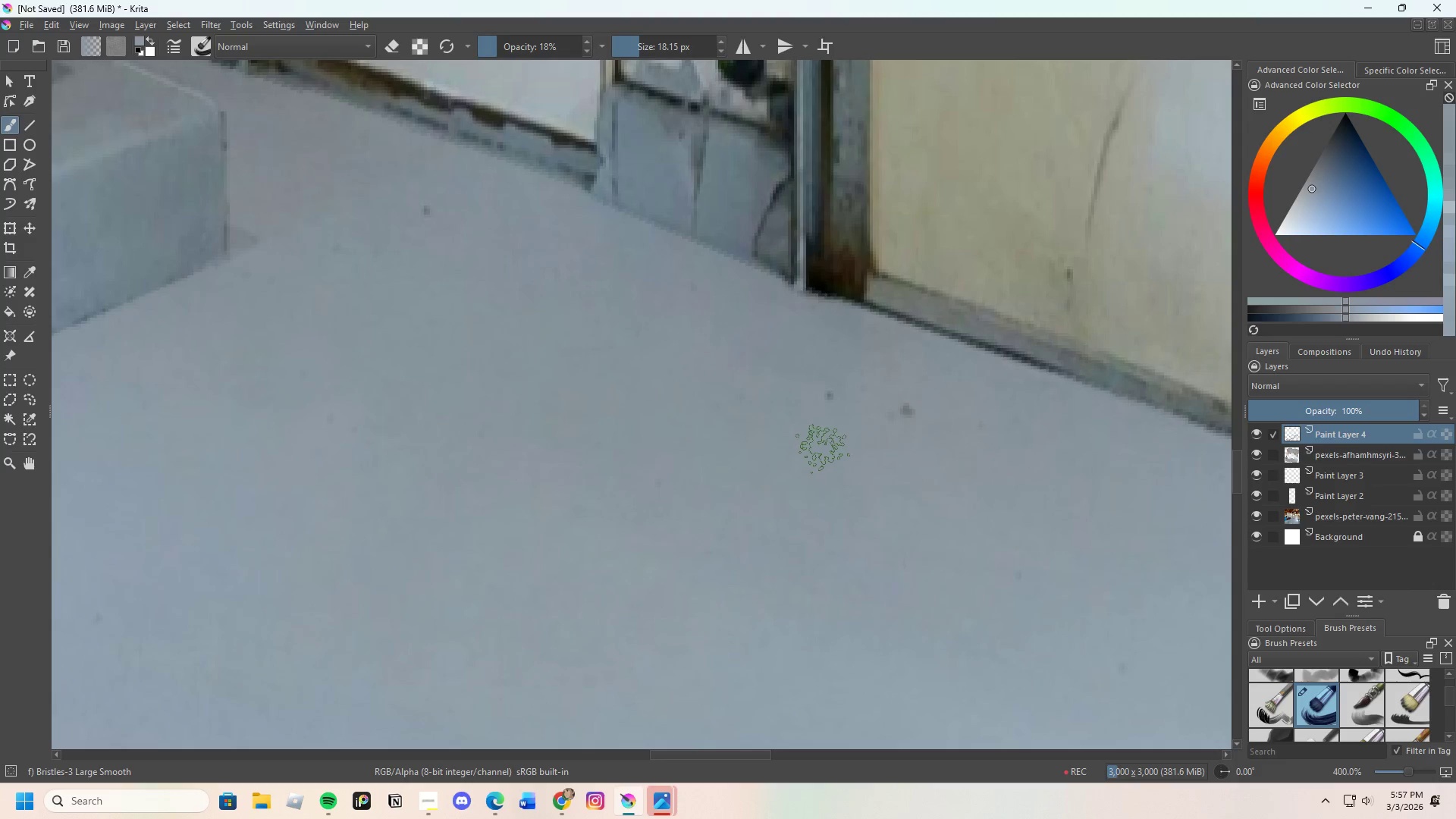 
key(Control+ControlLeft)
 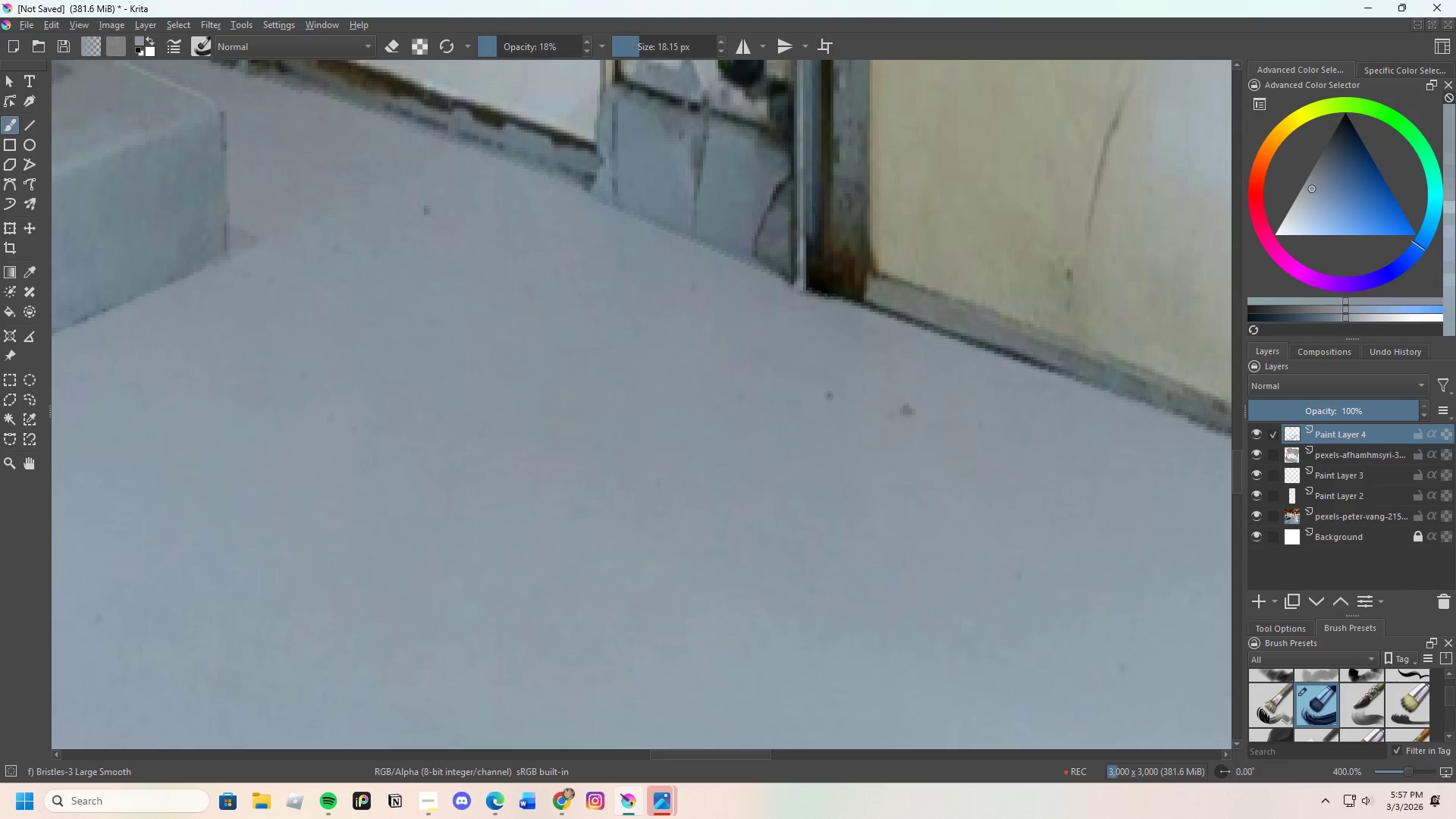 
left_click_drag(start_coordinate=[792, 416], to_coordinate=[788, 425])
 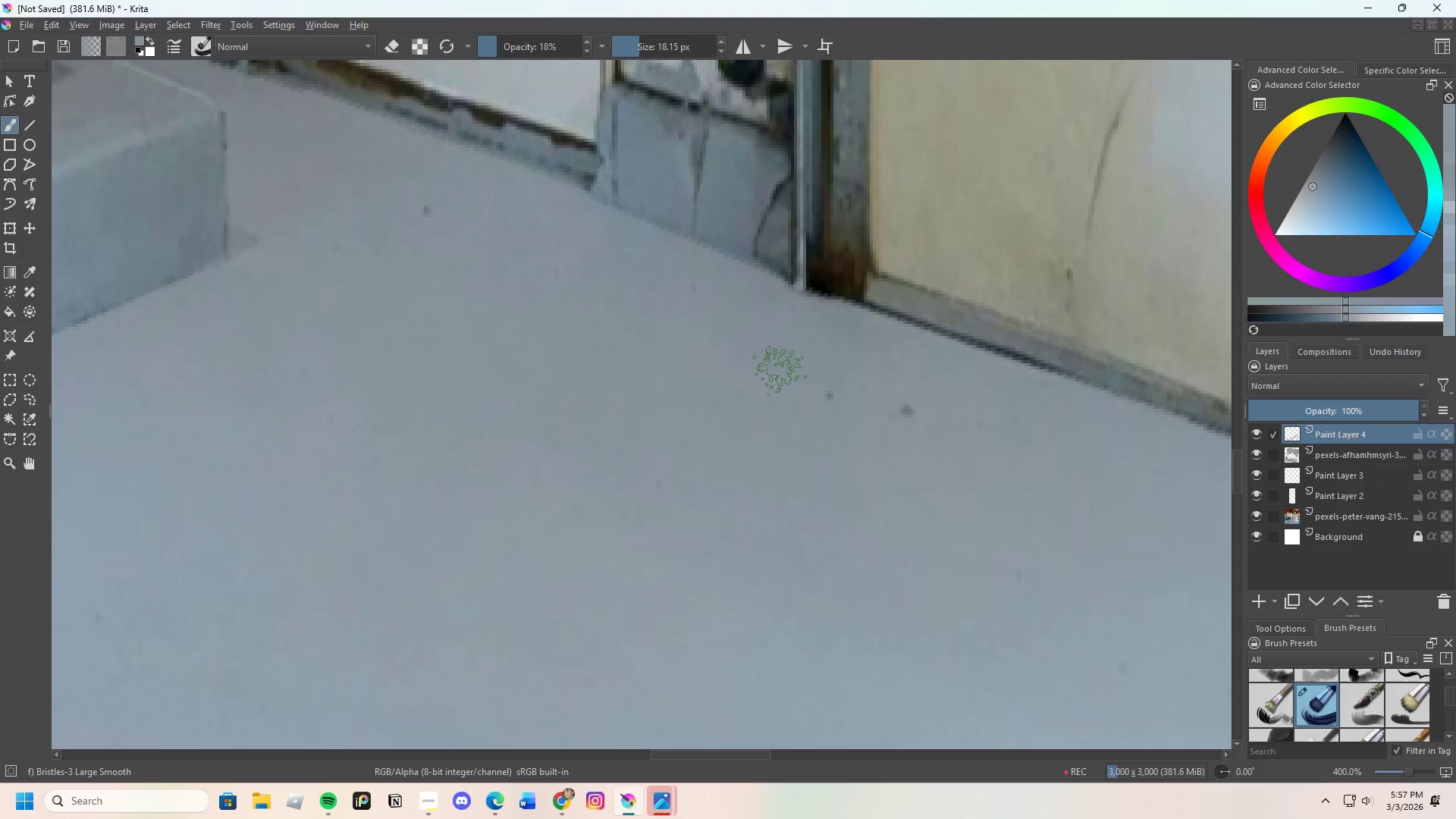 
left_click_drag(start_coordinate=[787, 381], to_coordinate=[893, 428])
 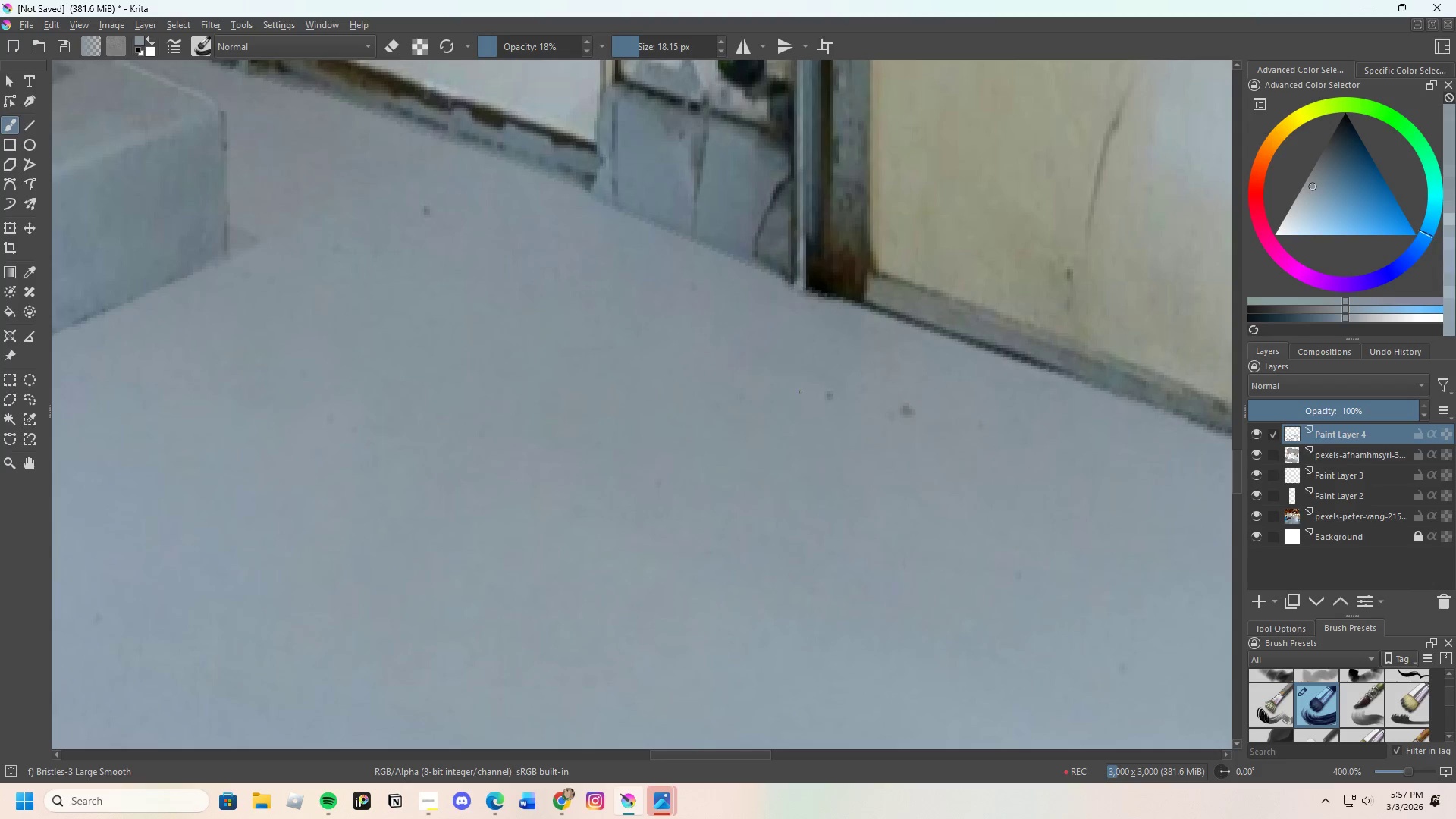 
left_click_drag(start_coordinate=[770, 386], to_coordinate=[900, 416])
 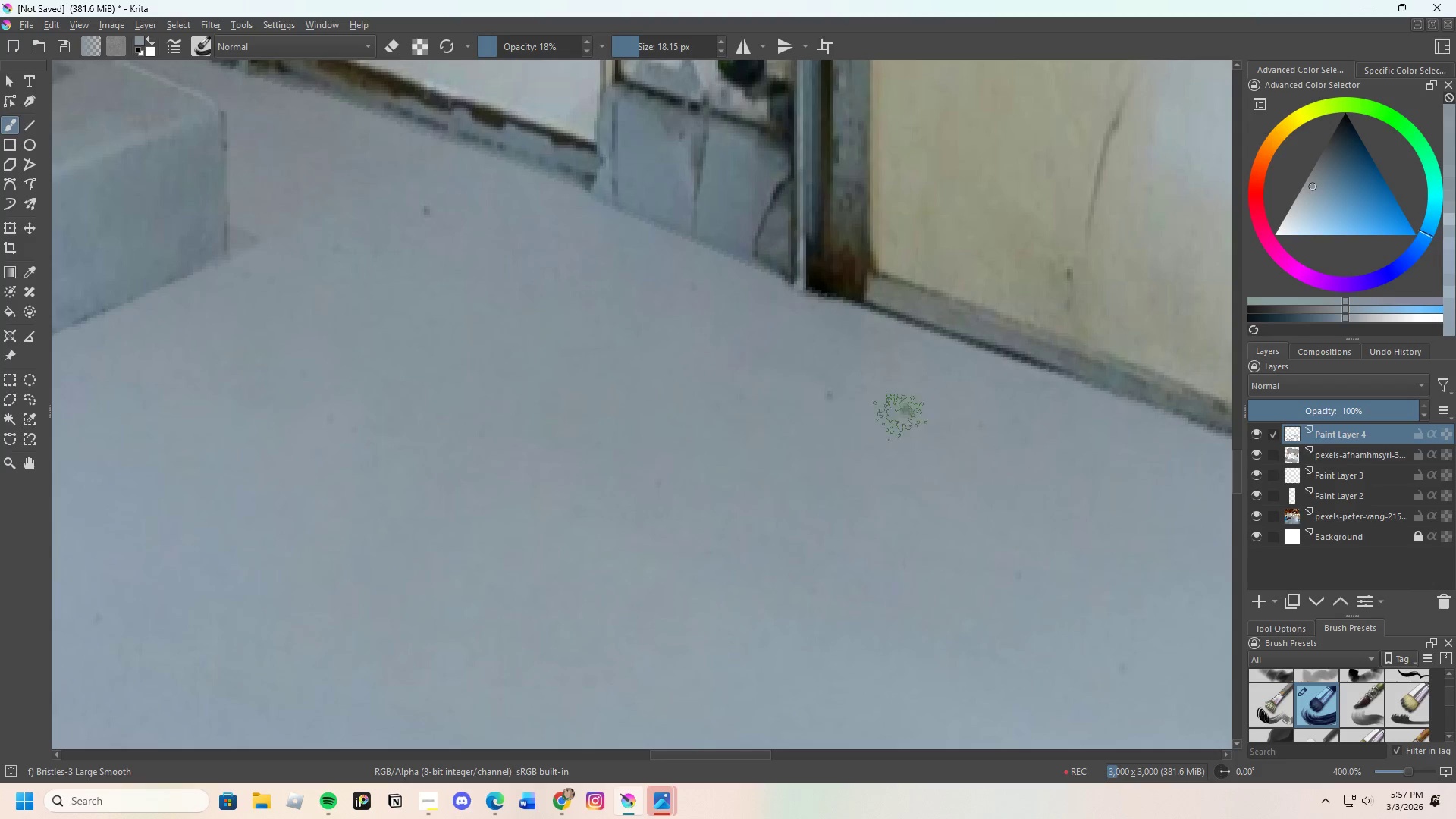 
left_click_drag(start_coordinate=[774, 395], to_coordinate=[865, 396])
 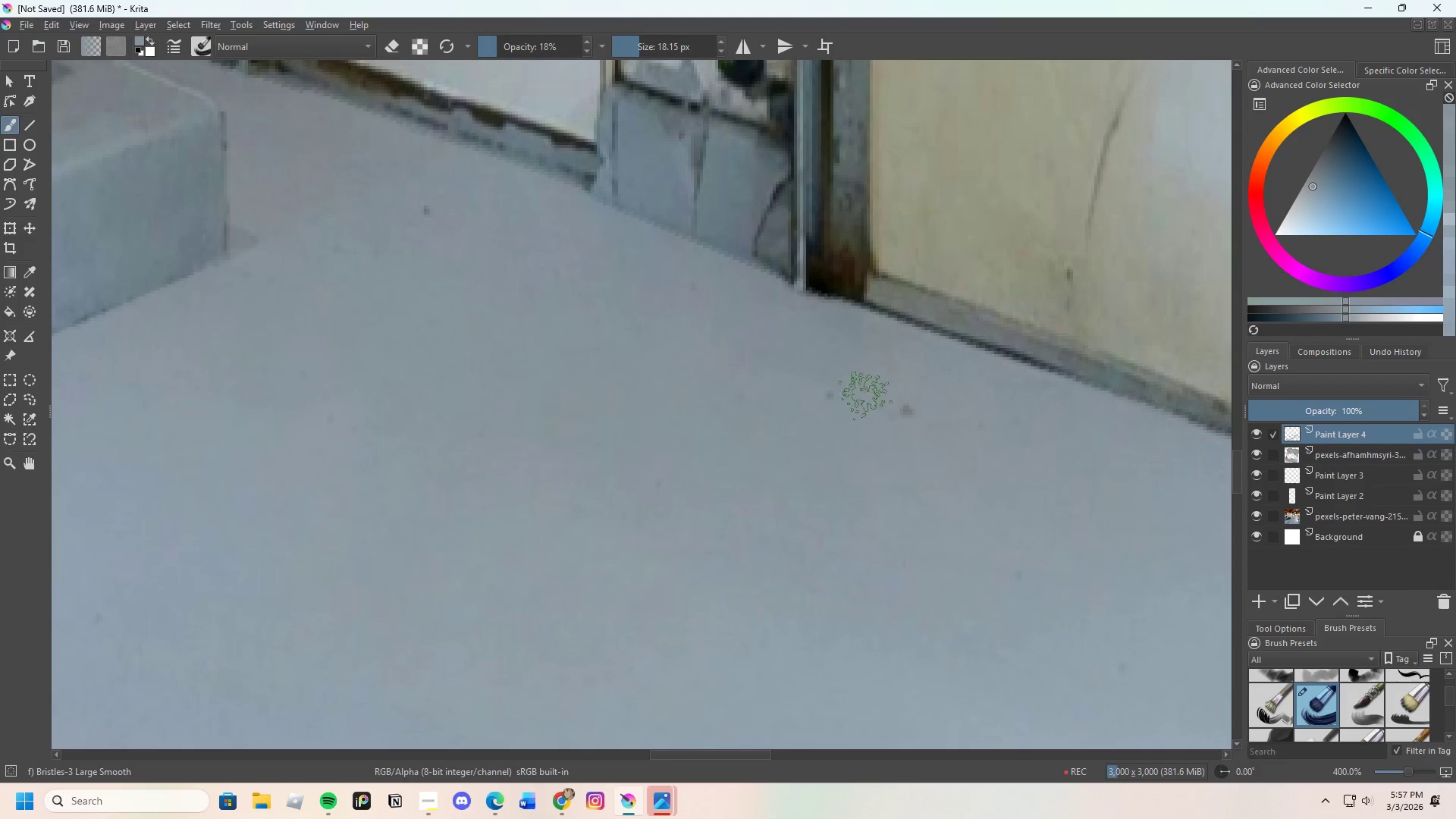 
left_click_drag(start_coordinate=[795, 397], to_coordinate=[963, 396])
 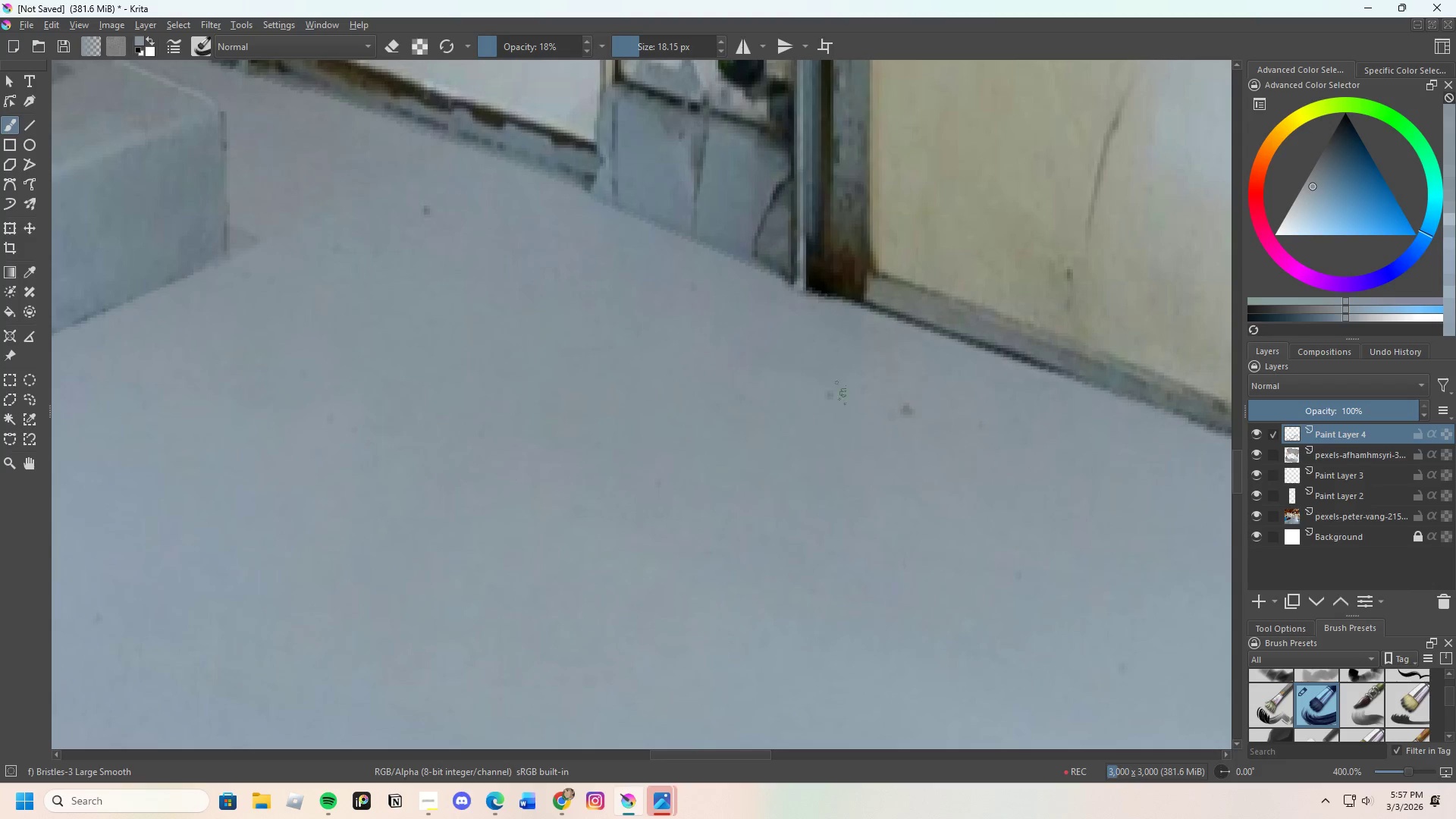 
left_click_drag(start_coordinate=[953, 396], to_coordinate=[850, 376])
 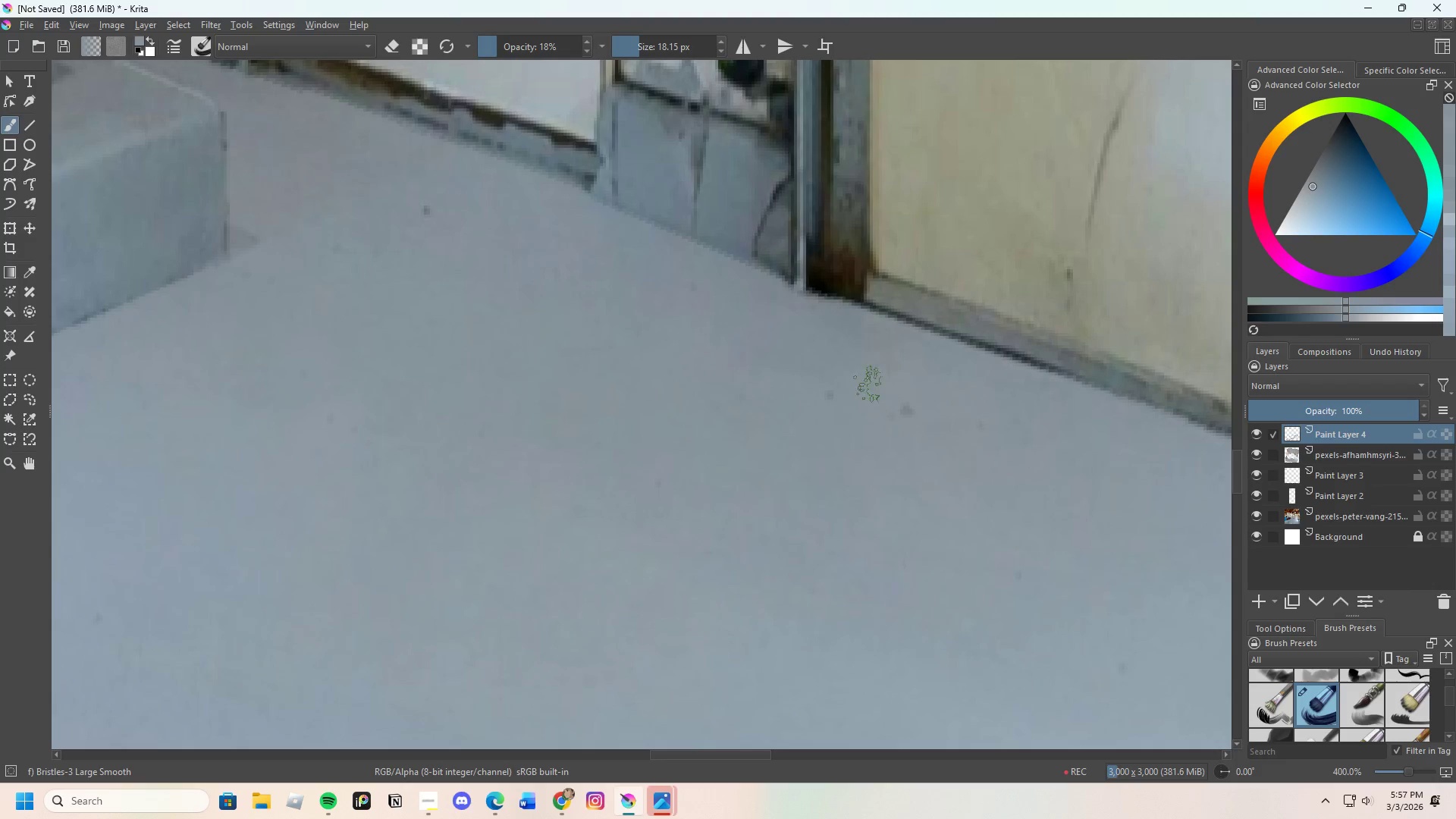 
left_click_drag(start_coordinate=[880, 391], to_coordinate=[918, 416])
 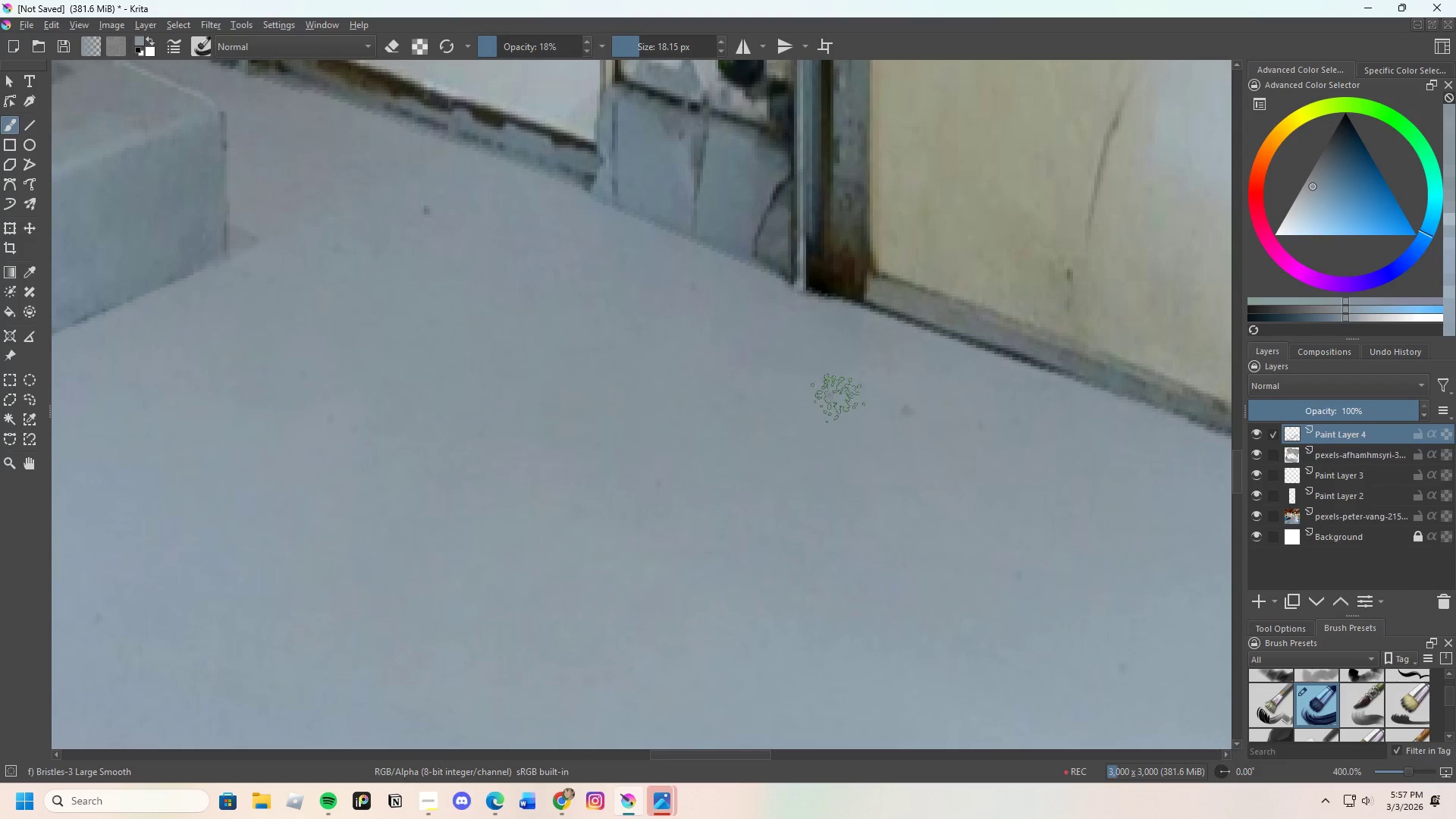 
left_click_drag(start_coordinate=[836, 399], to_coordinate=[888, 416])
 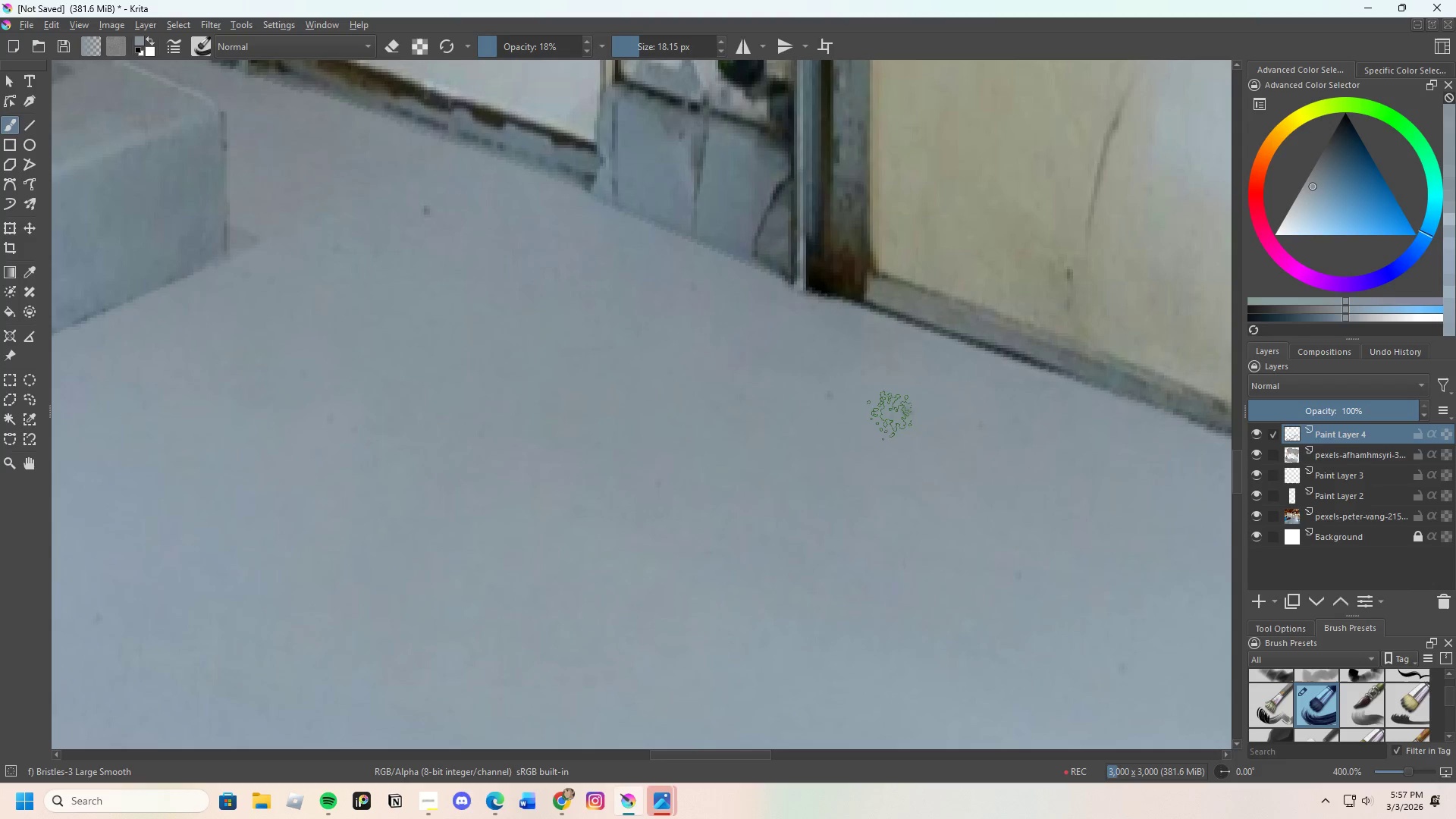 
left_click_drag(start_coordinate=[883, 428], to_coordinate=[943, 429])
 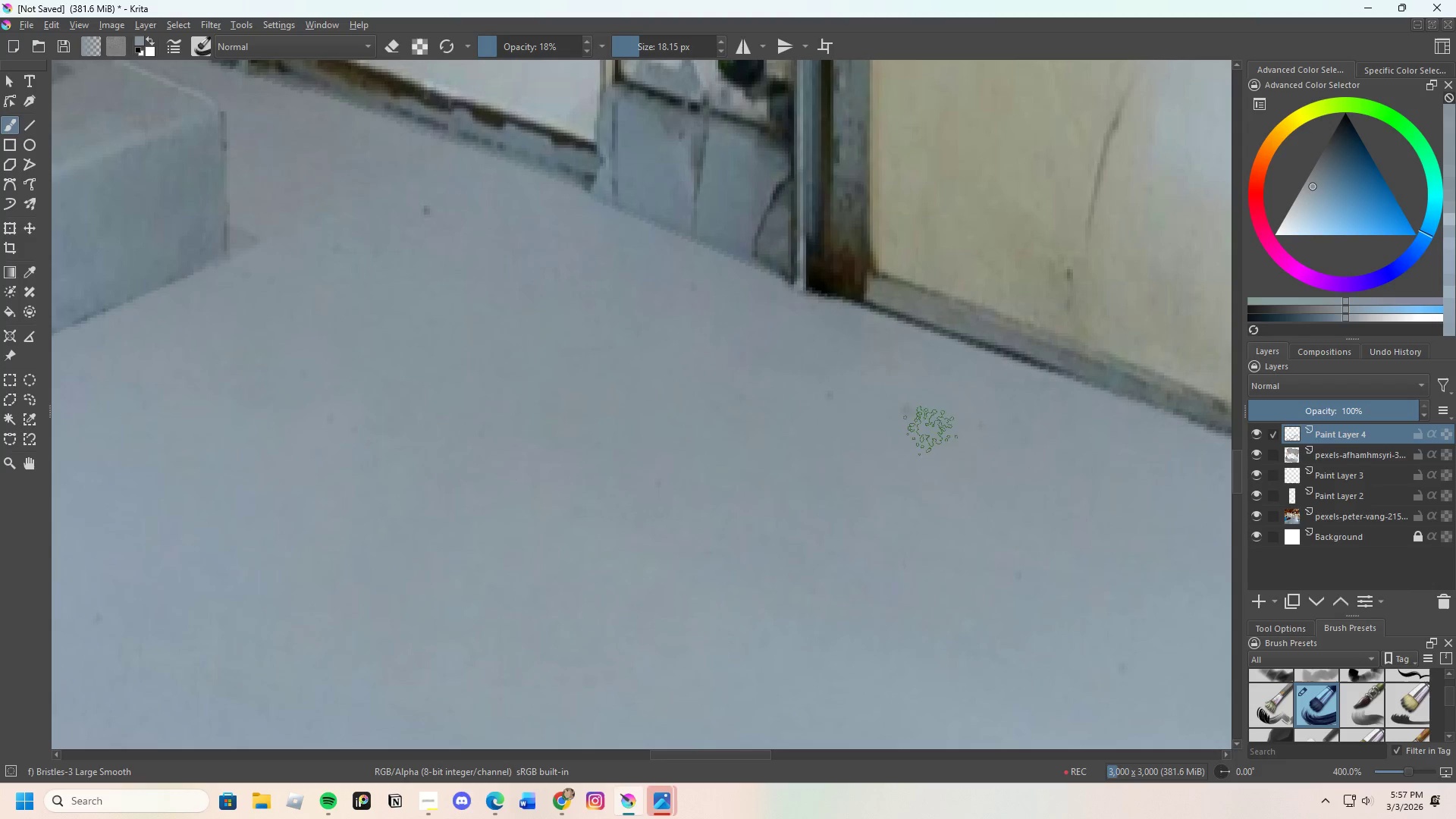 
left_click_drag(start_coordinate=[846, 428], to_coordinate=[852, 419])
 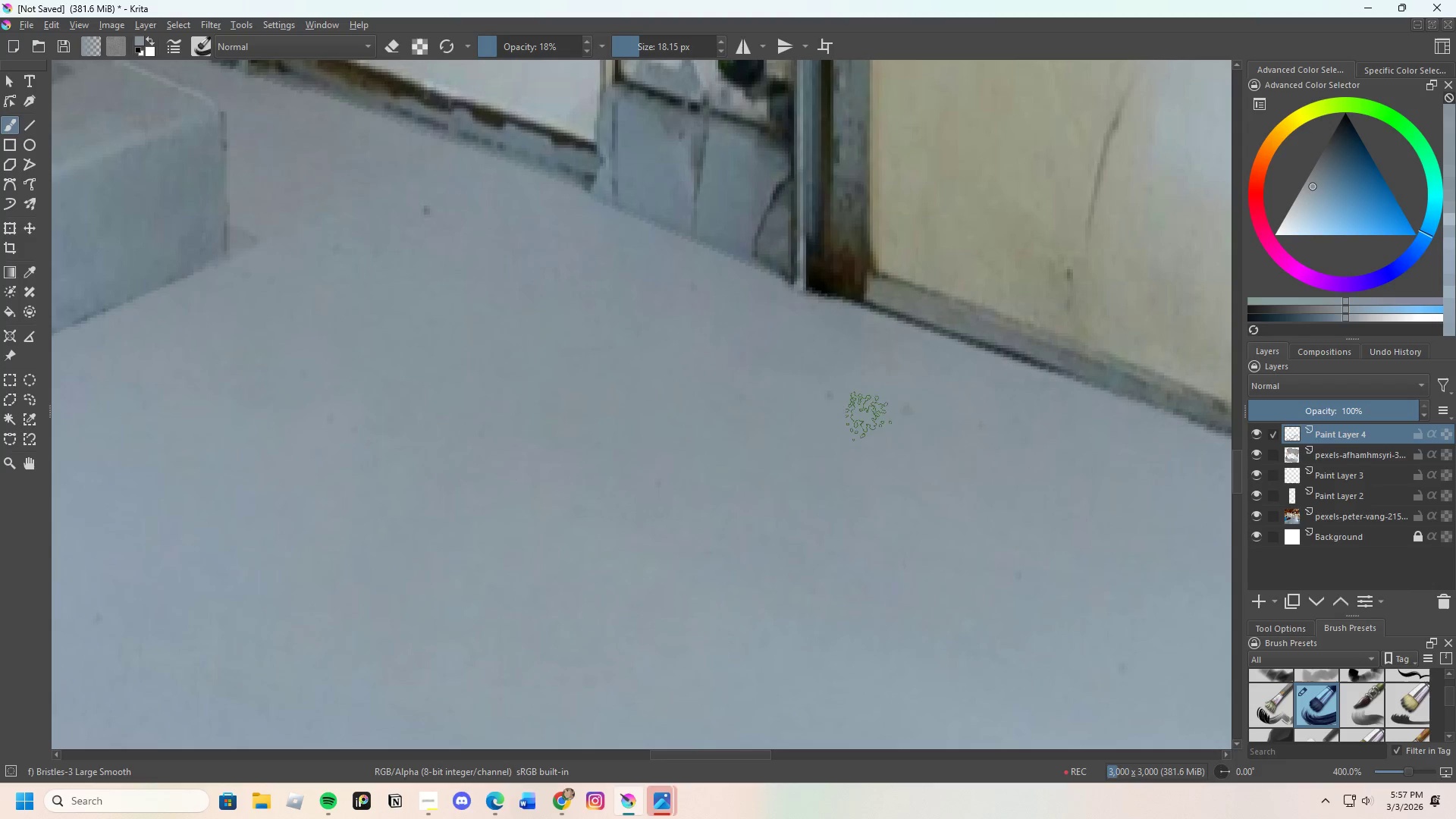 
left_click_drag(start_coordinate=[843, 416], to_coordinate=[868, 409])
 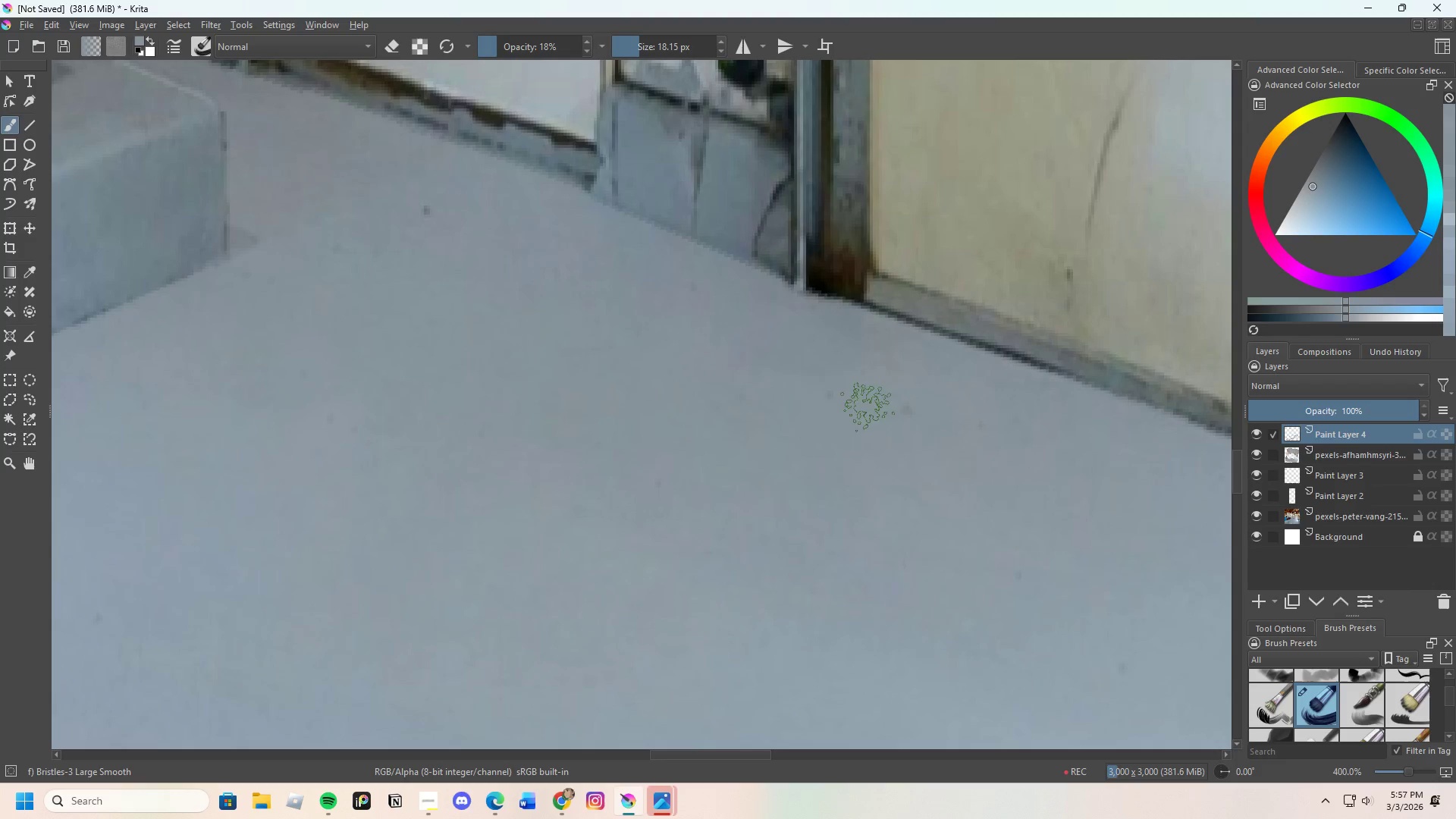 
left_click_drag(start_coordinate=[820, 407], to_coordinate=[859, 407])
 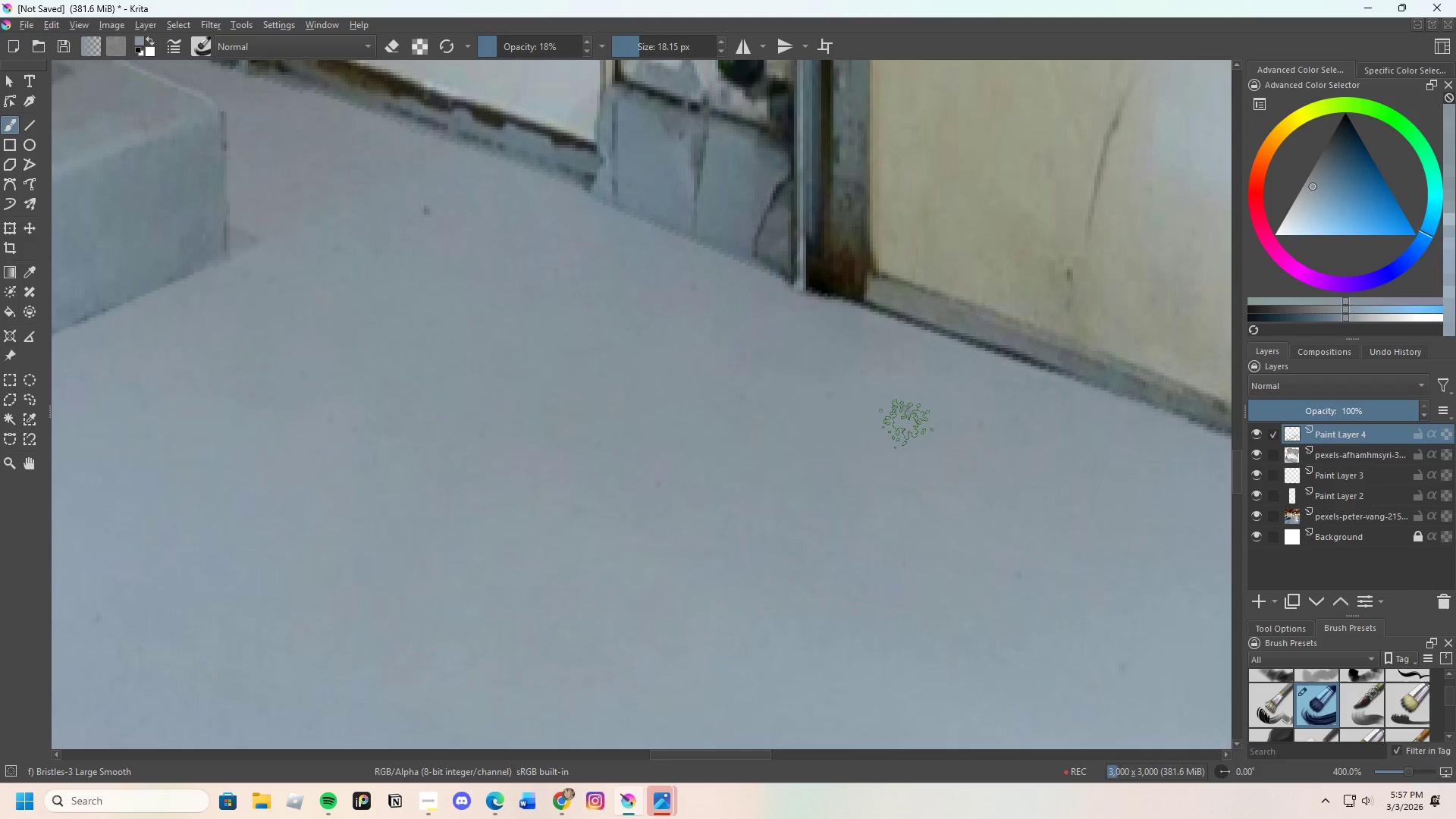 
hold_key(key=ControlLeft, duration=0.31)
 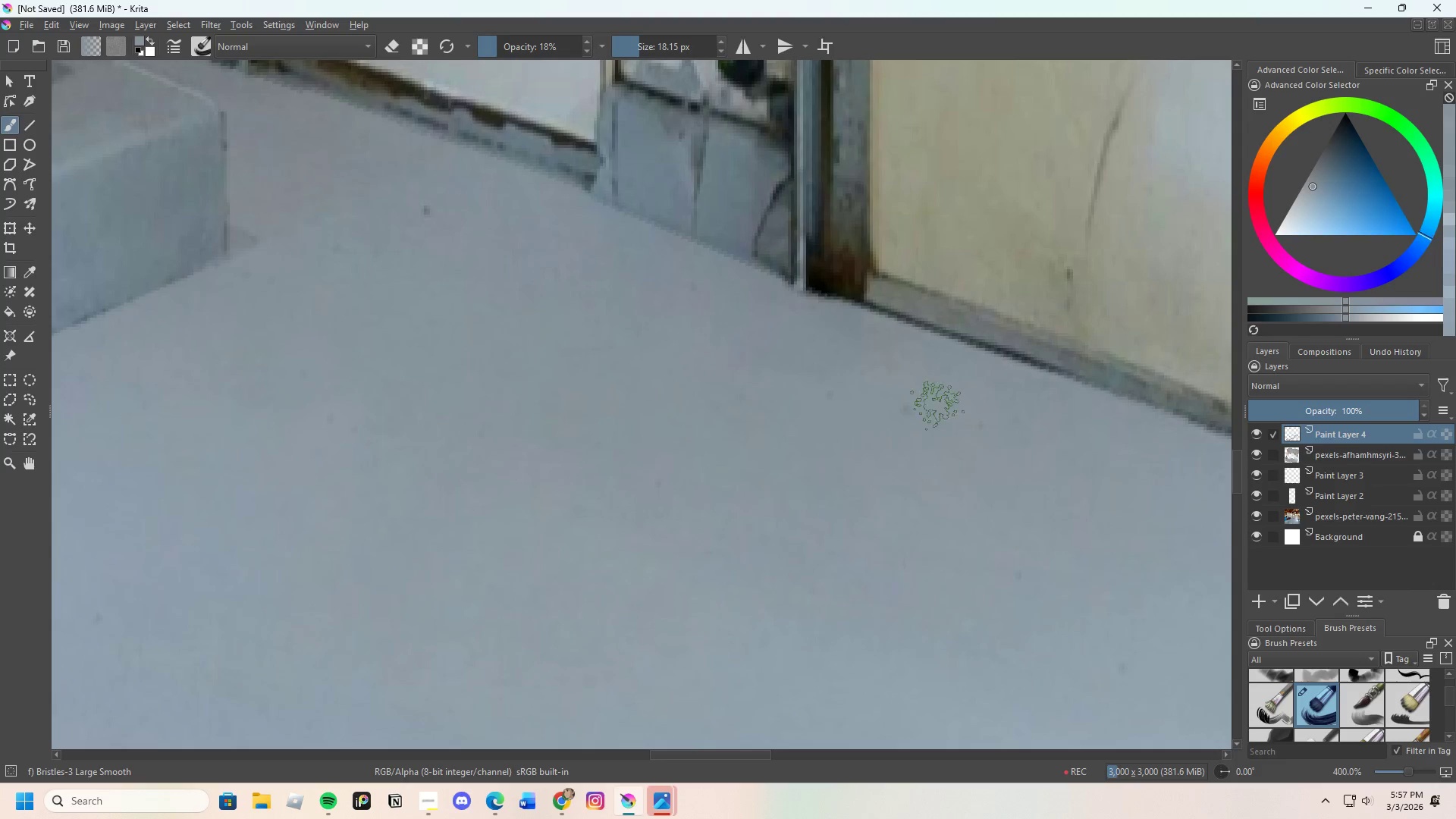 
left_click_drag(start_coordinate=[934, 408], to_coordinate=[909, 427])
 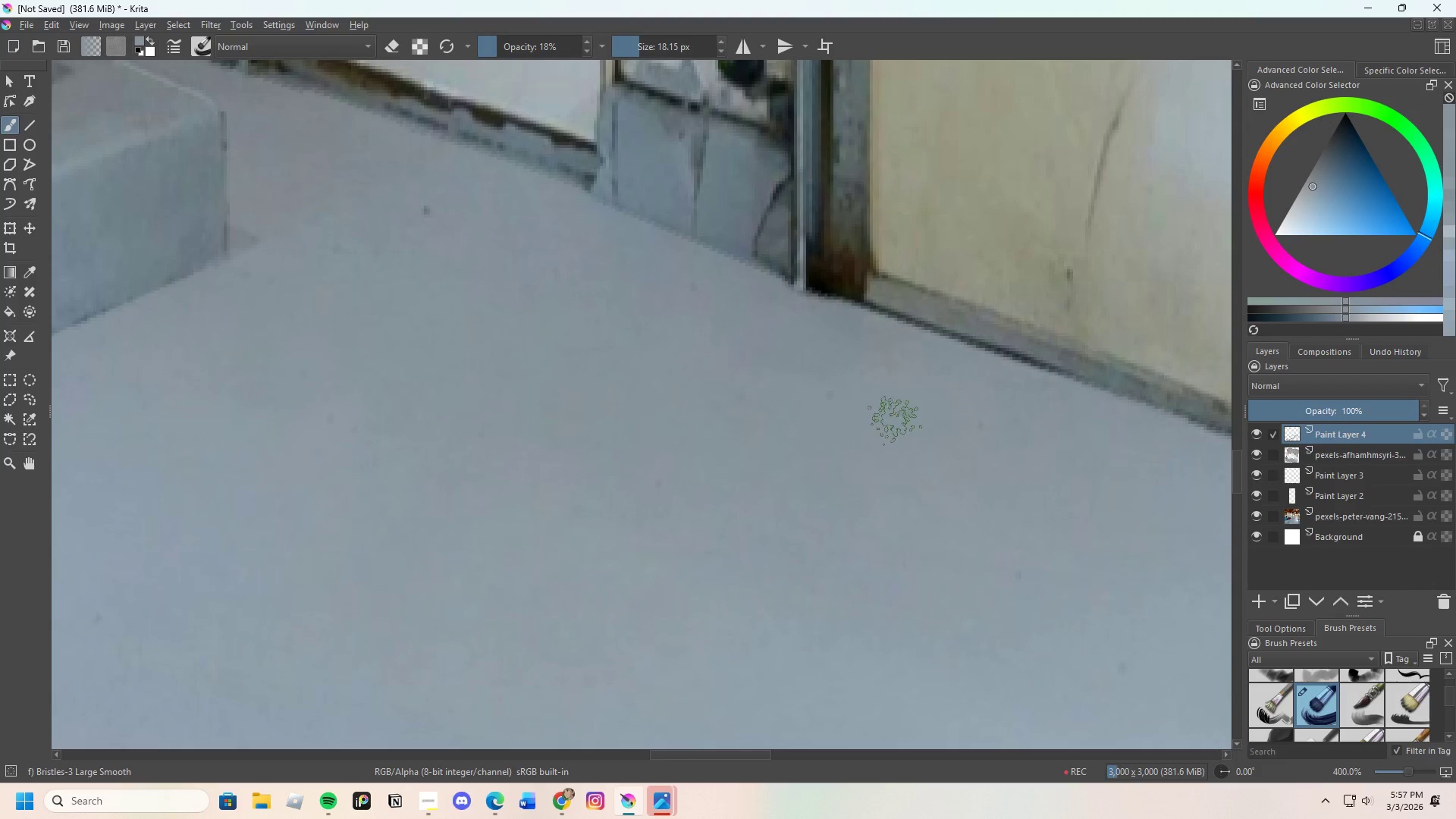 
left_click_drag(start_coordinate=[924, 405], to_coordinate=[886, 403])
 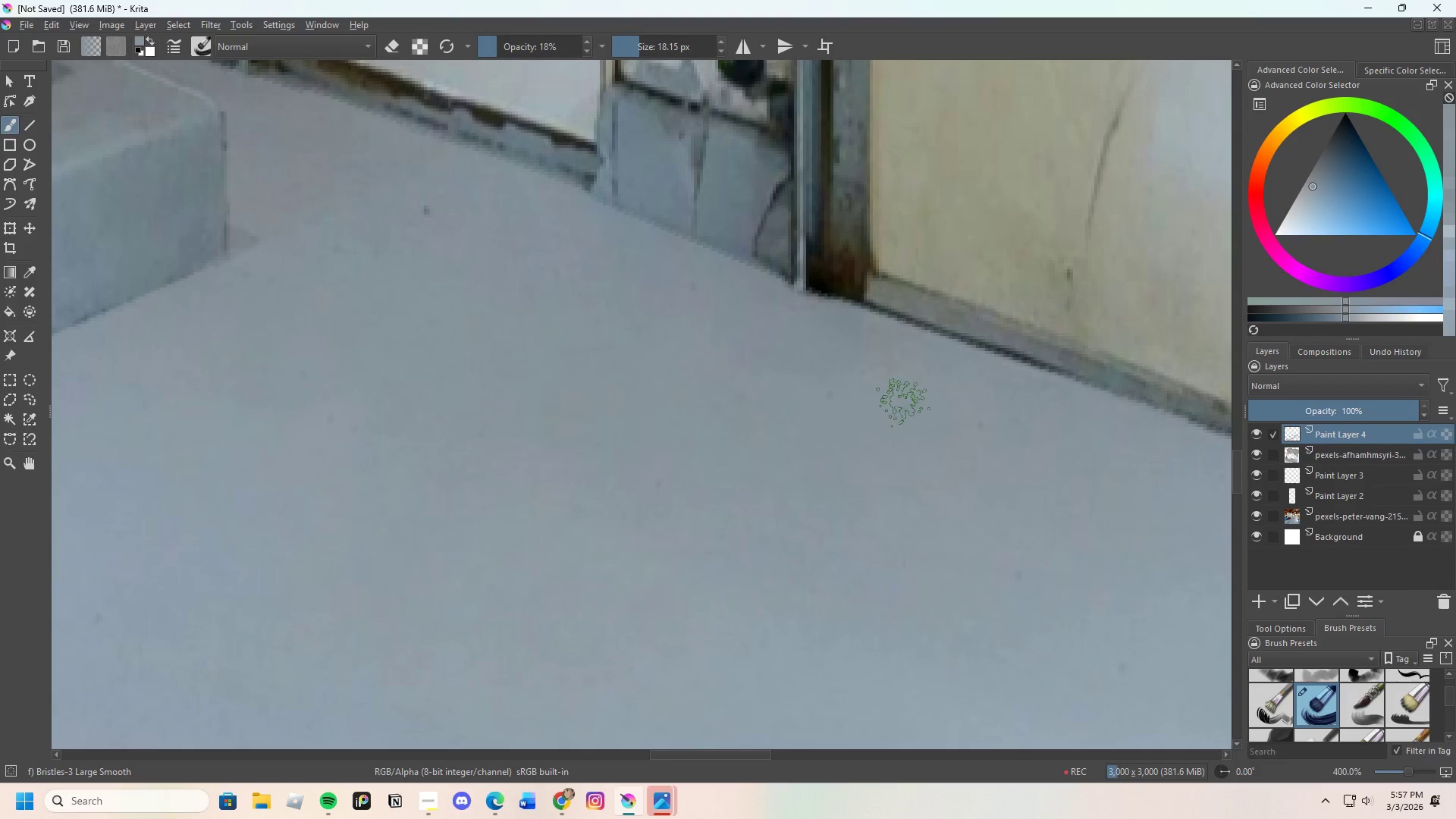 
left_click_drag(start_coordinate=[903, 403], to_coordinate=[849, 390])
 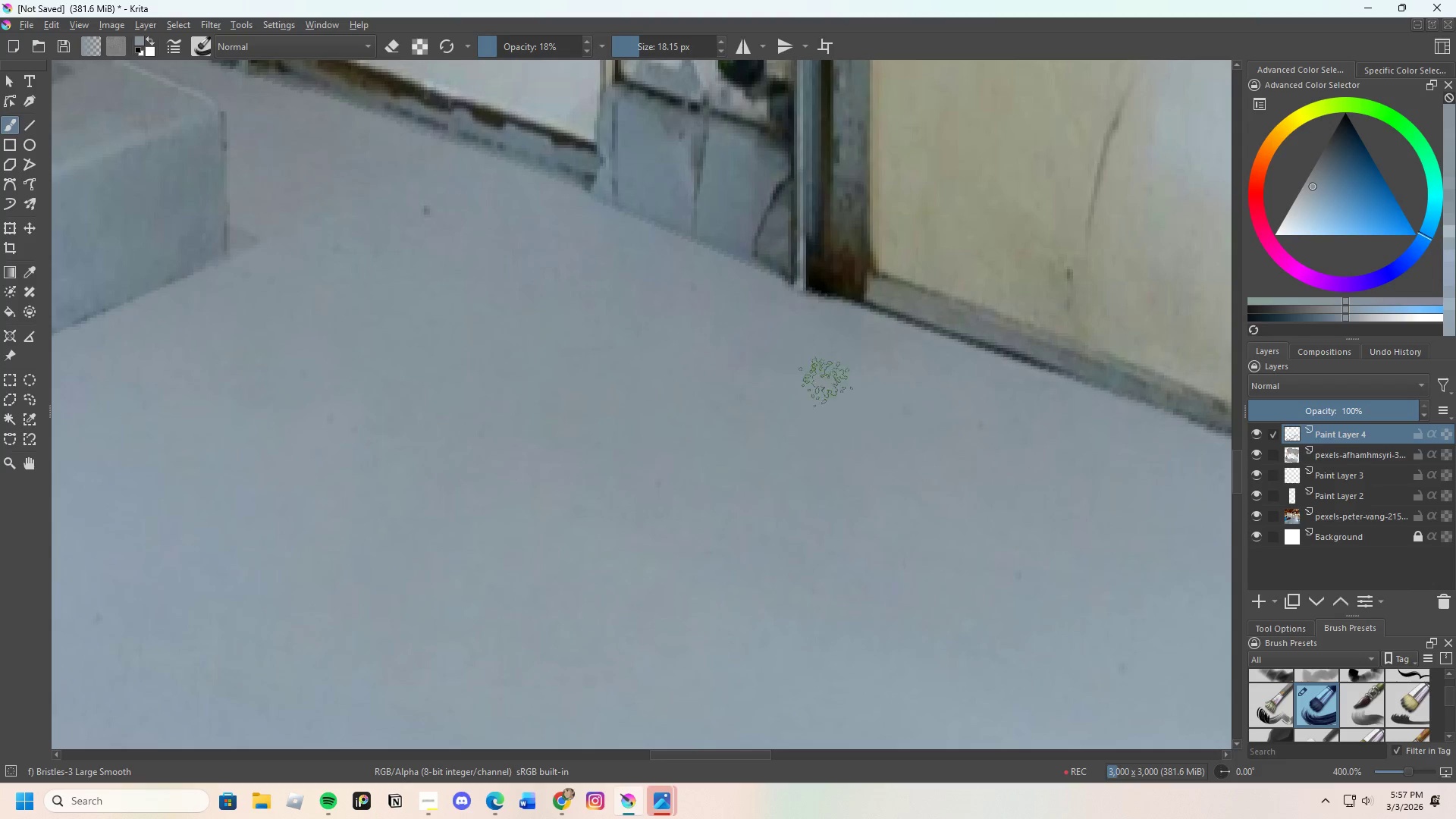 
left_click_drag(start_coordinate=[808, 393], to_coordinate=[844, 400])
 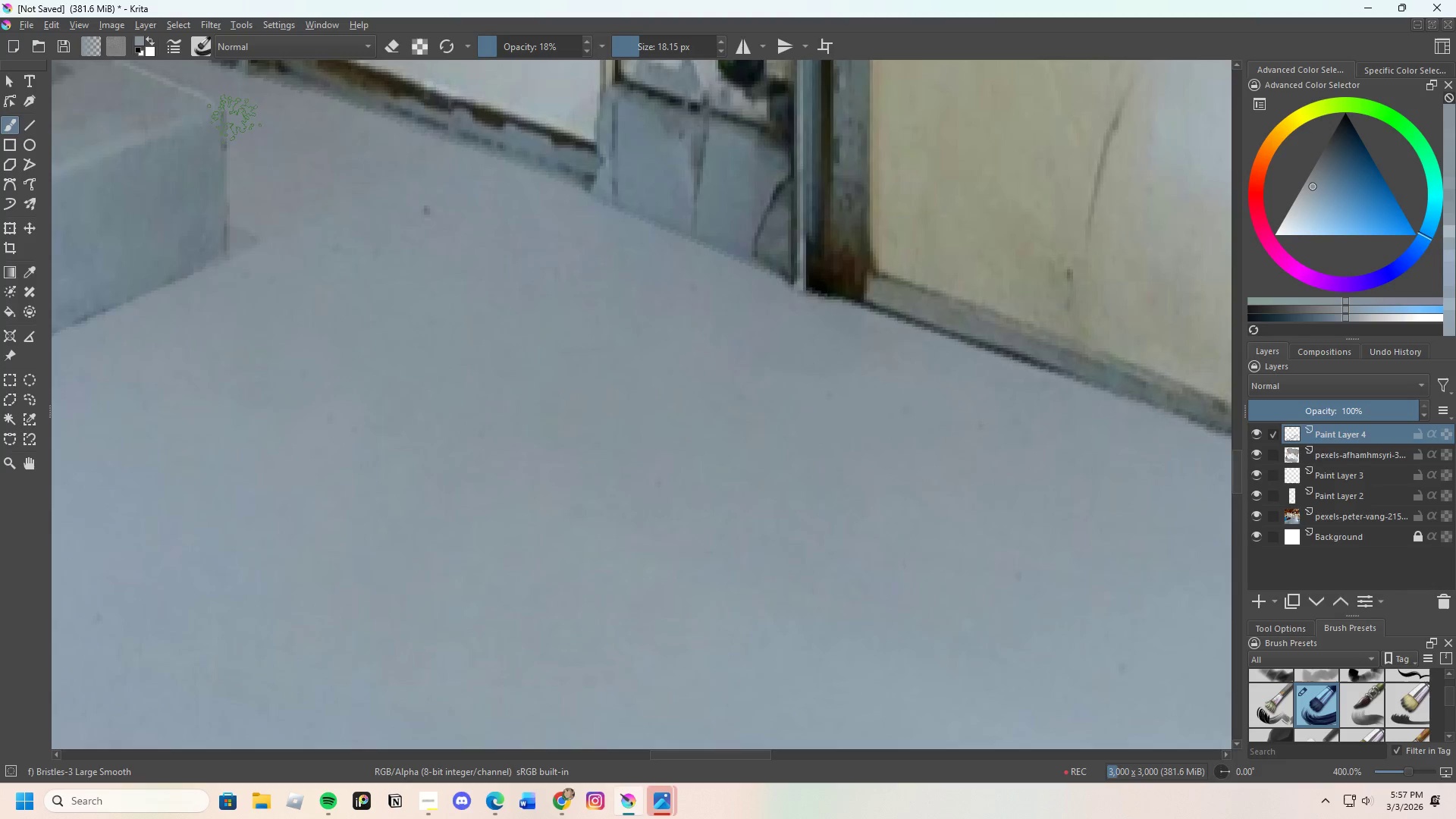 
hold_key(key=ControlLeft, duration=0.52)
left_click([581, 235])
 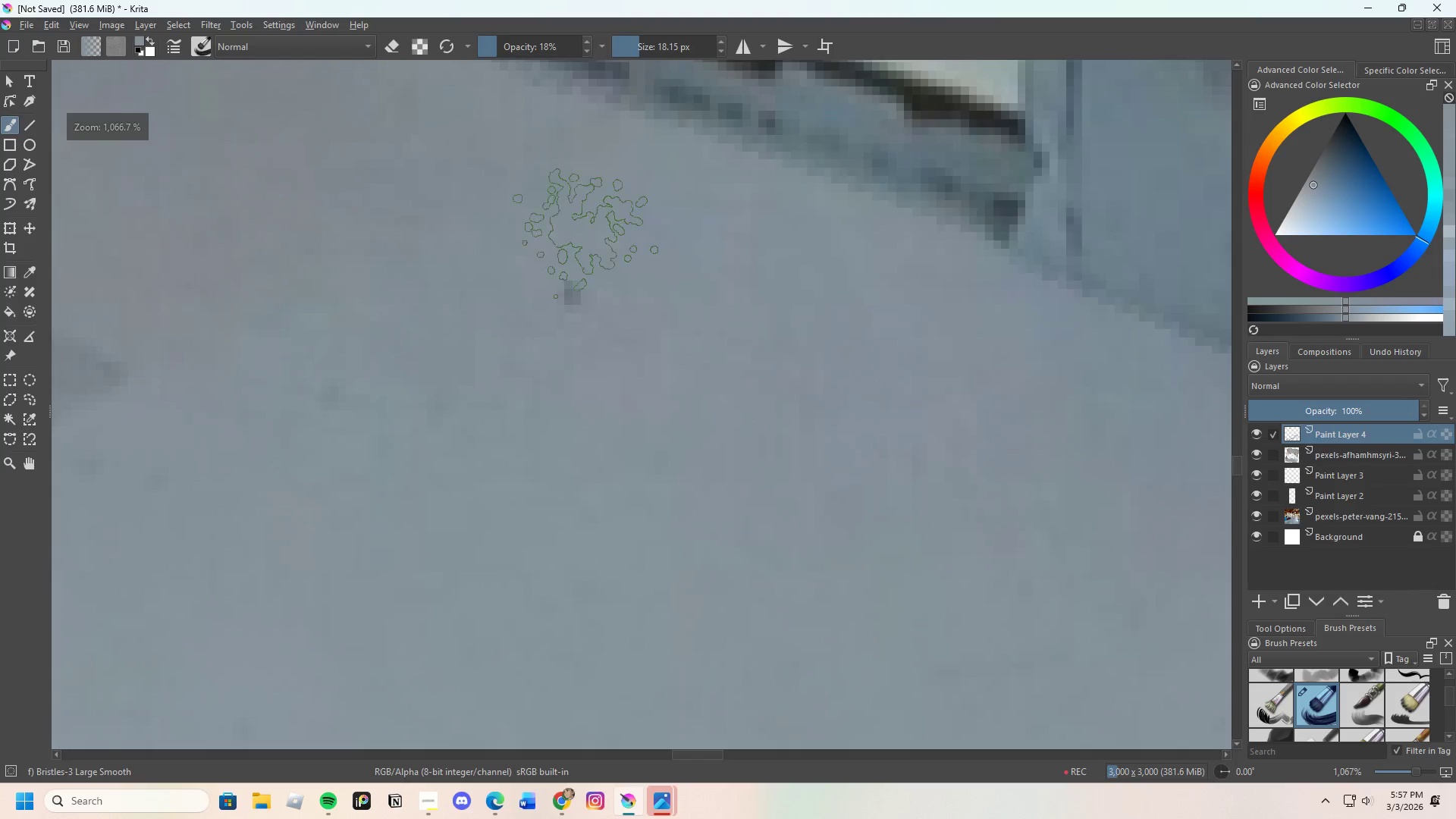 
scroll: coordinate [355, 171], scroll_direction: up, amount: 3.0
 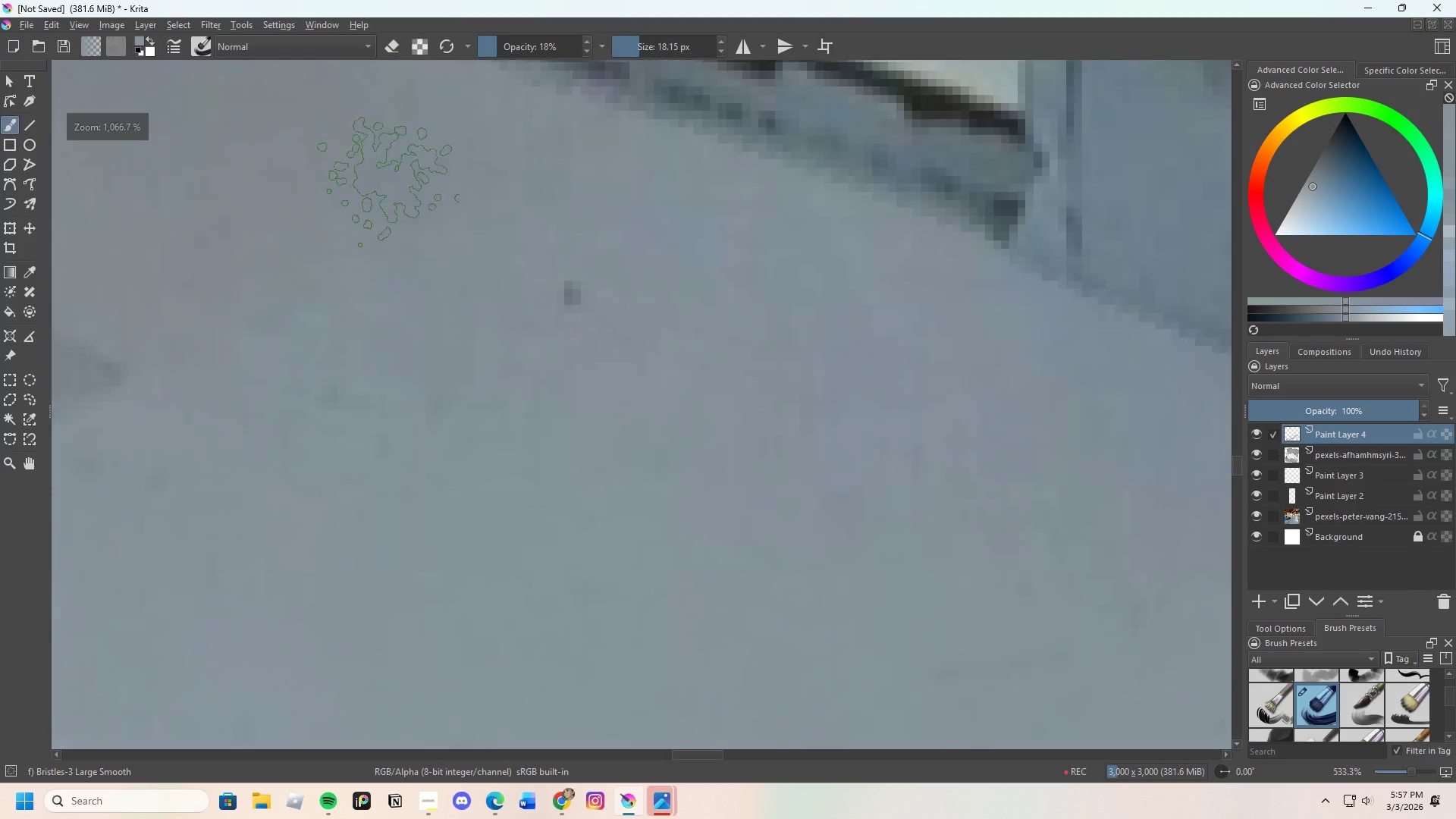 
left_click_drag(start_coordinate=[591, 243], to_coordinate=[576, 304])
 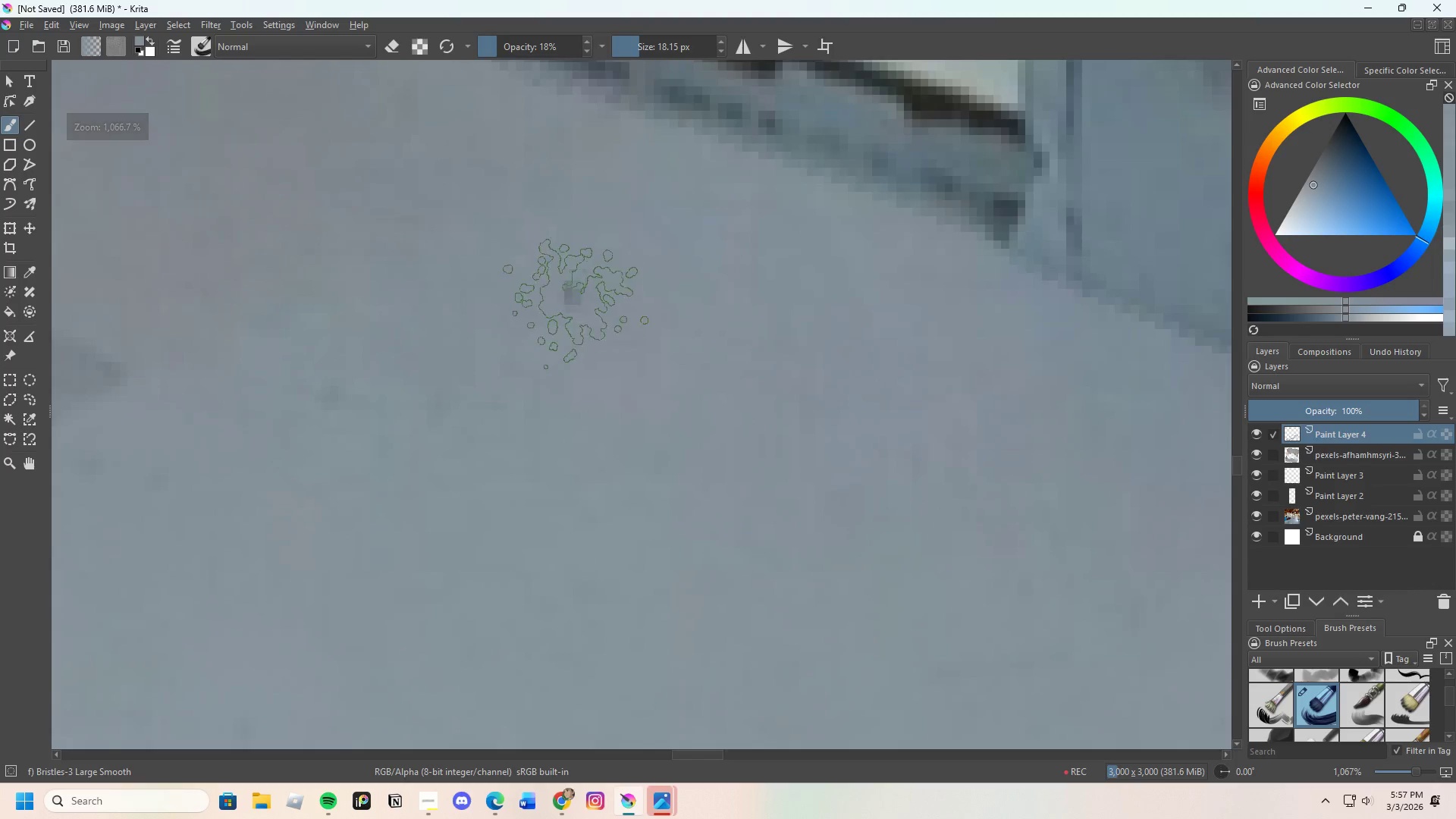 
left_click_drag(start_coordinate=[591, 267], to_coordinate=[605, 273])
 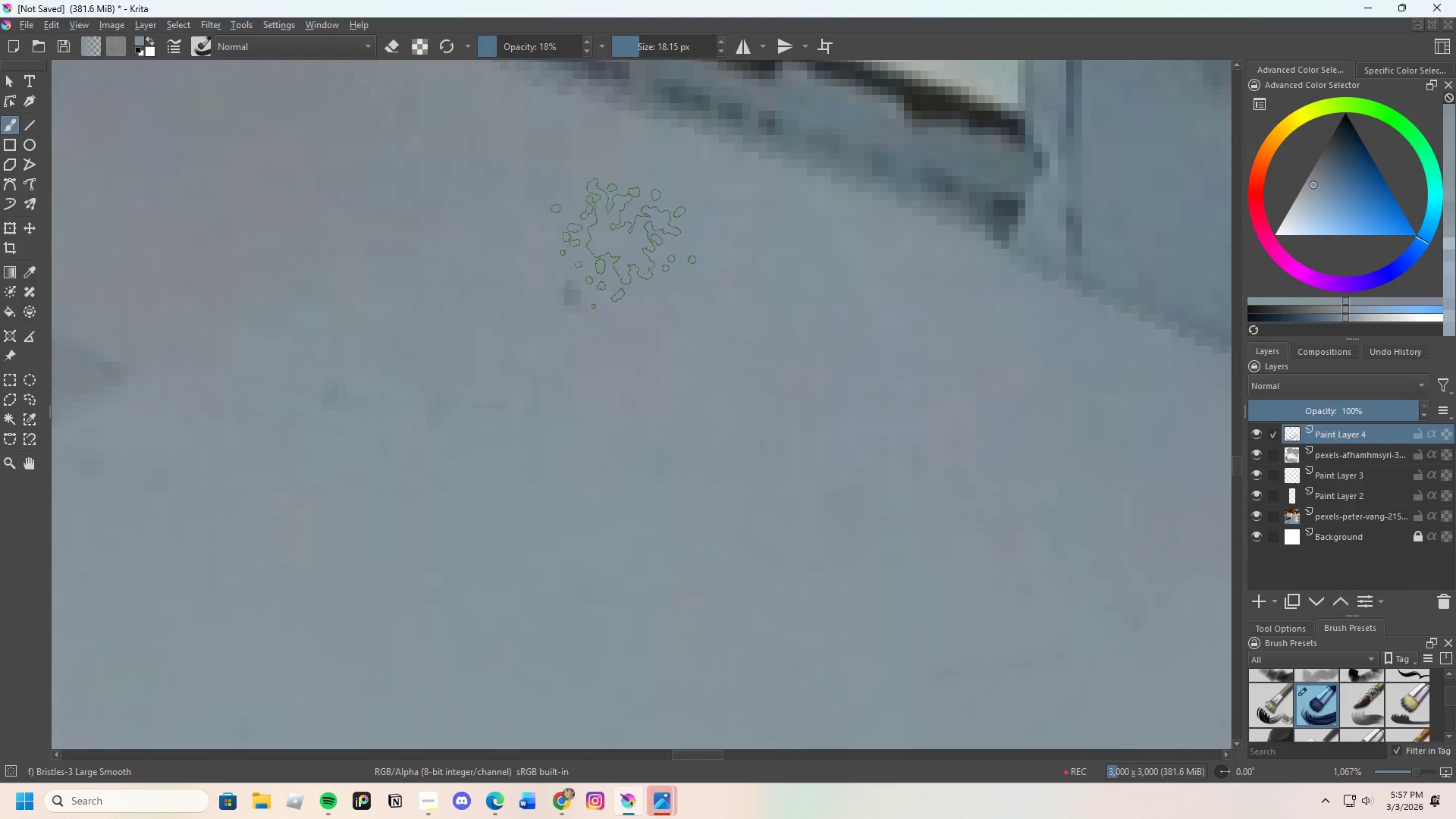 
left_click_drag(start_coordinate=[620, 249], to_coordinate=[620, 240])
 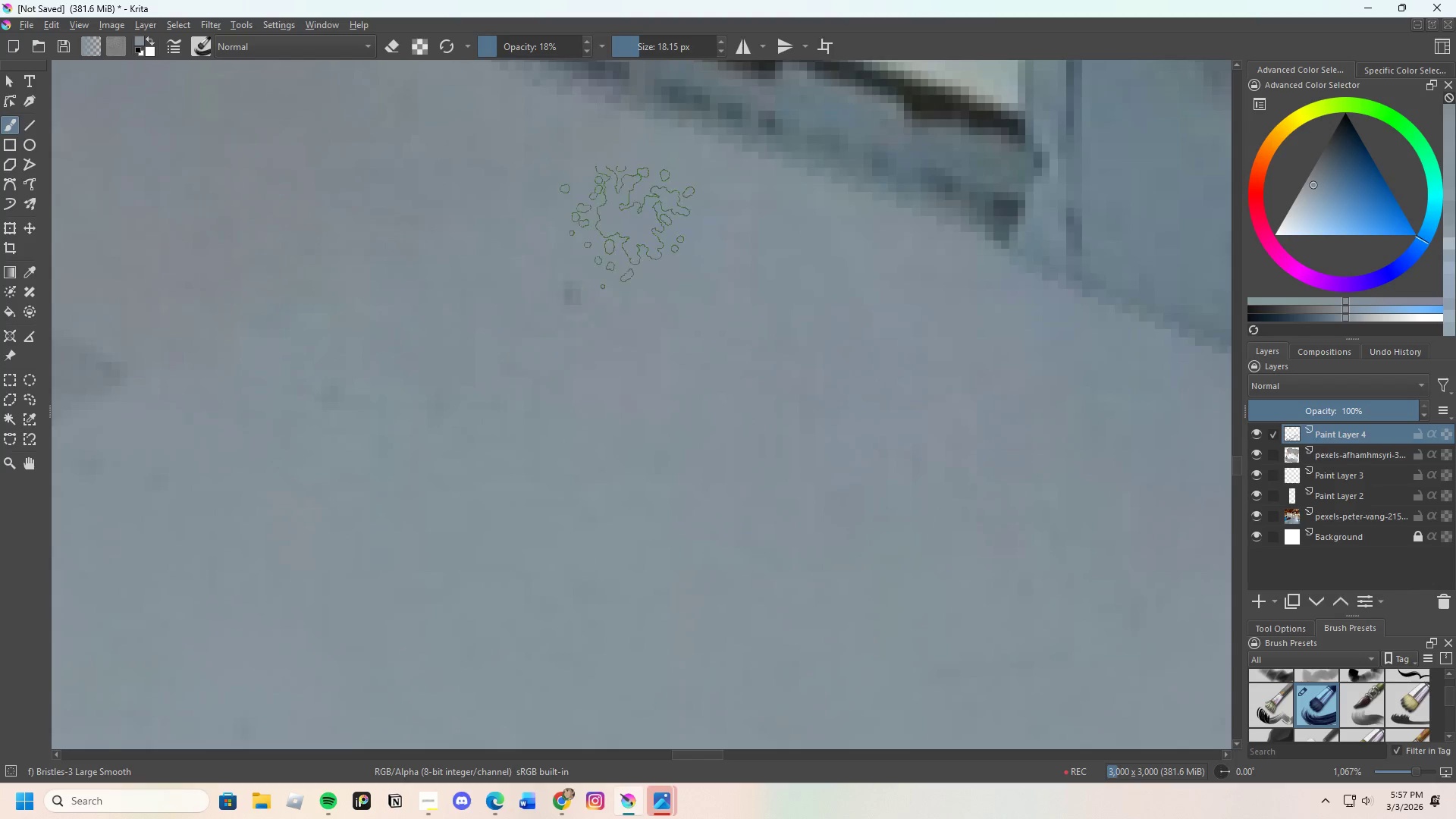 
left_click_drag(start_coordinate=[644, 212], to_coordinate=[584, 278])
 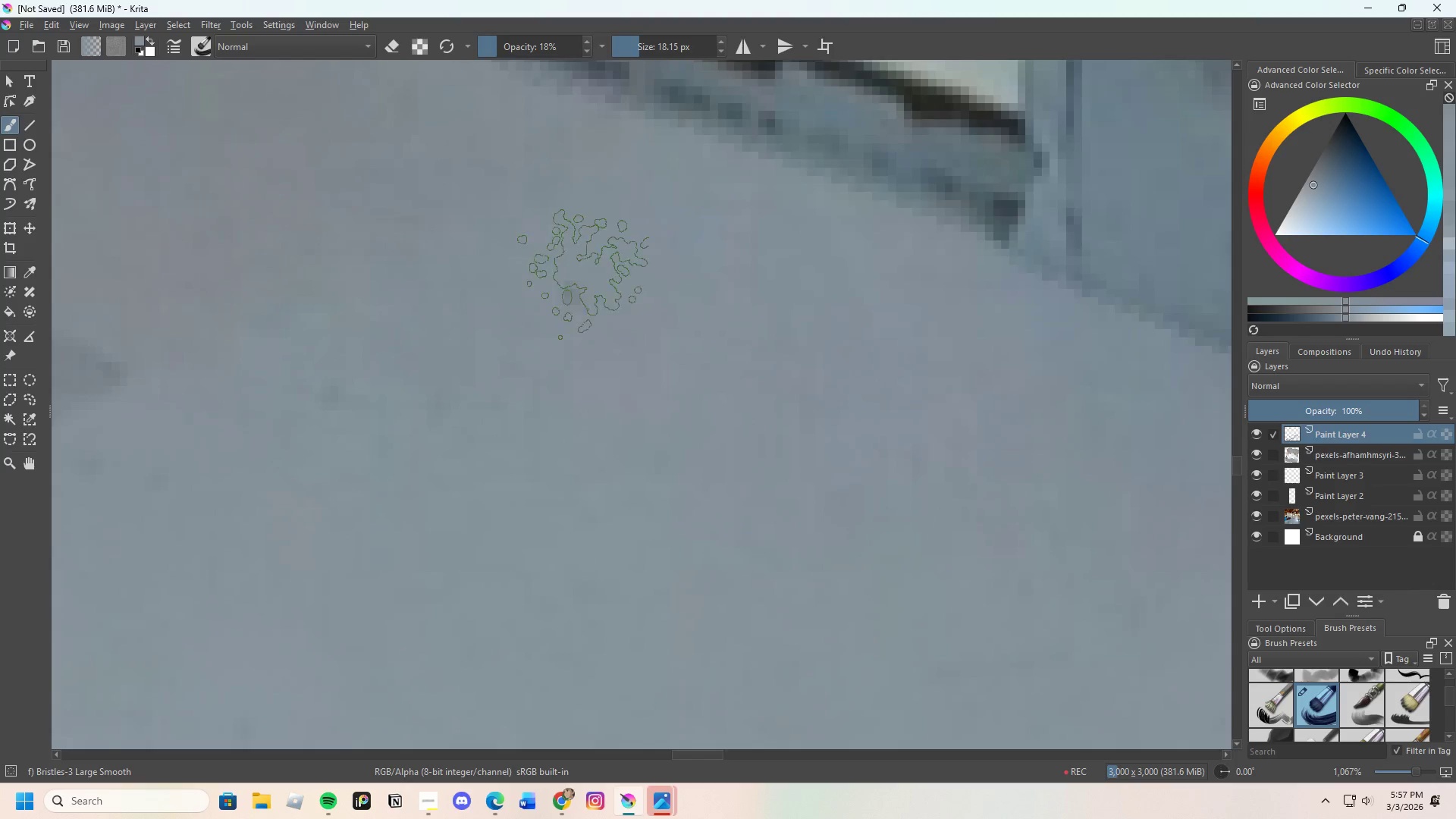 
left_click_drag(start_coordinate=[596, 270], to_coordinate=[582, 288])
 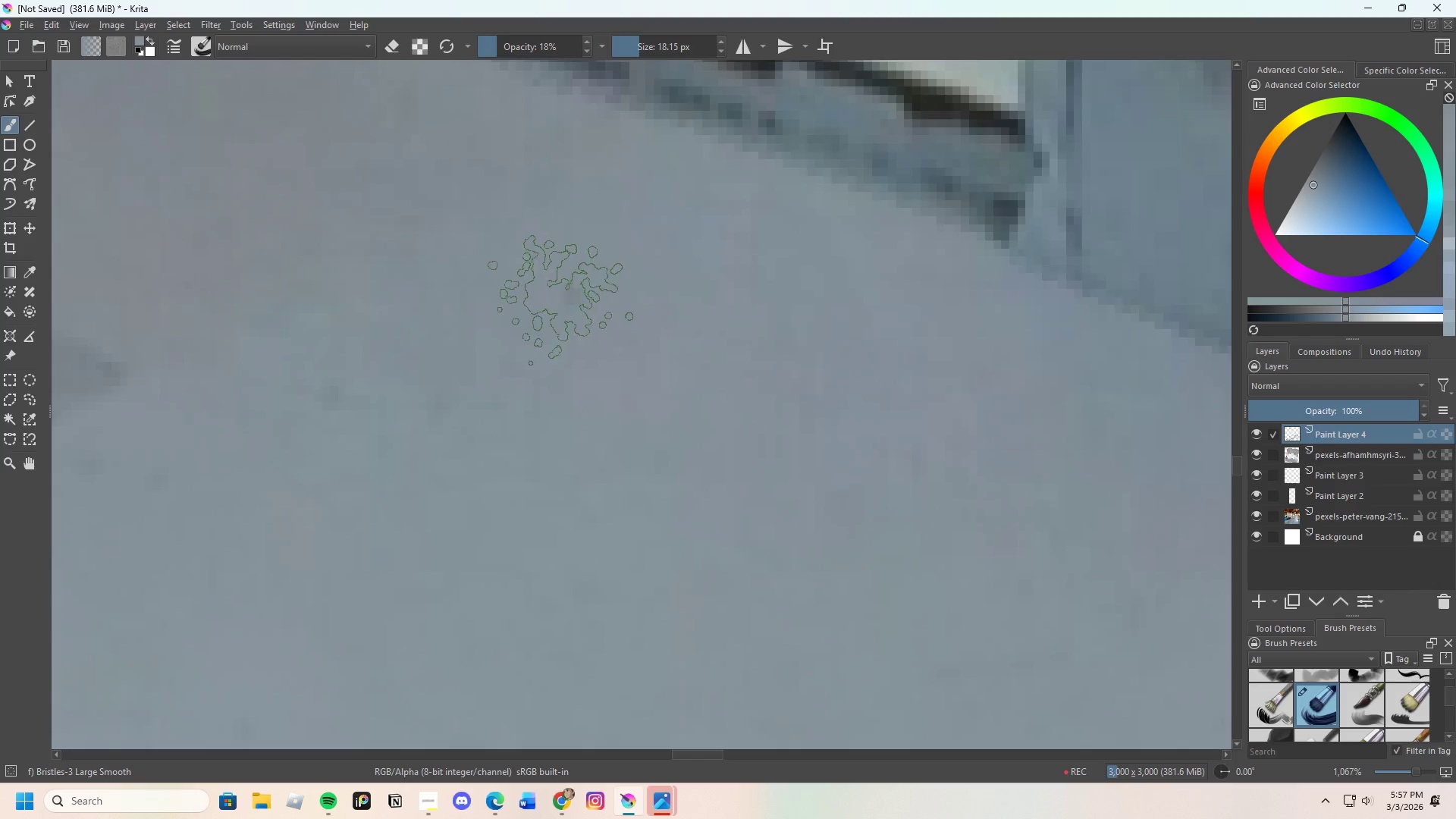 
left_click_drag(start_coordinate=[585, 288], to_coordinate=[595, 270])
 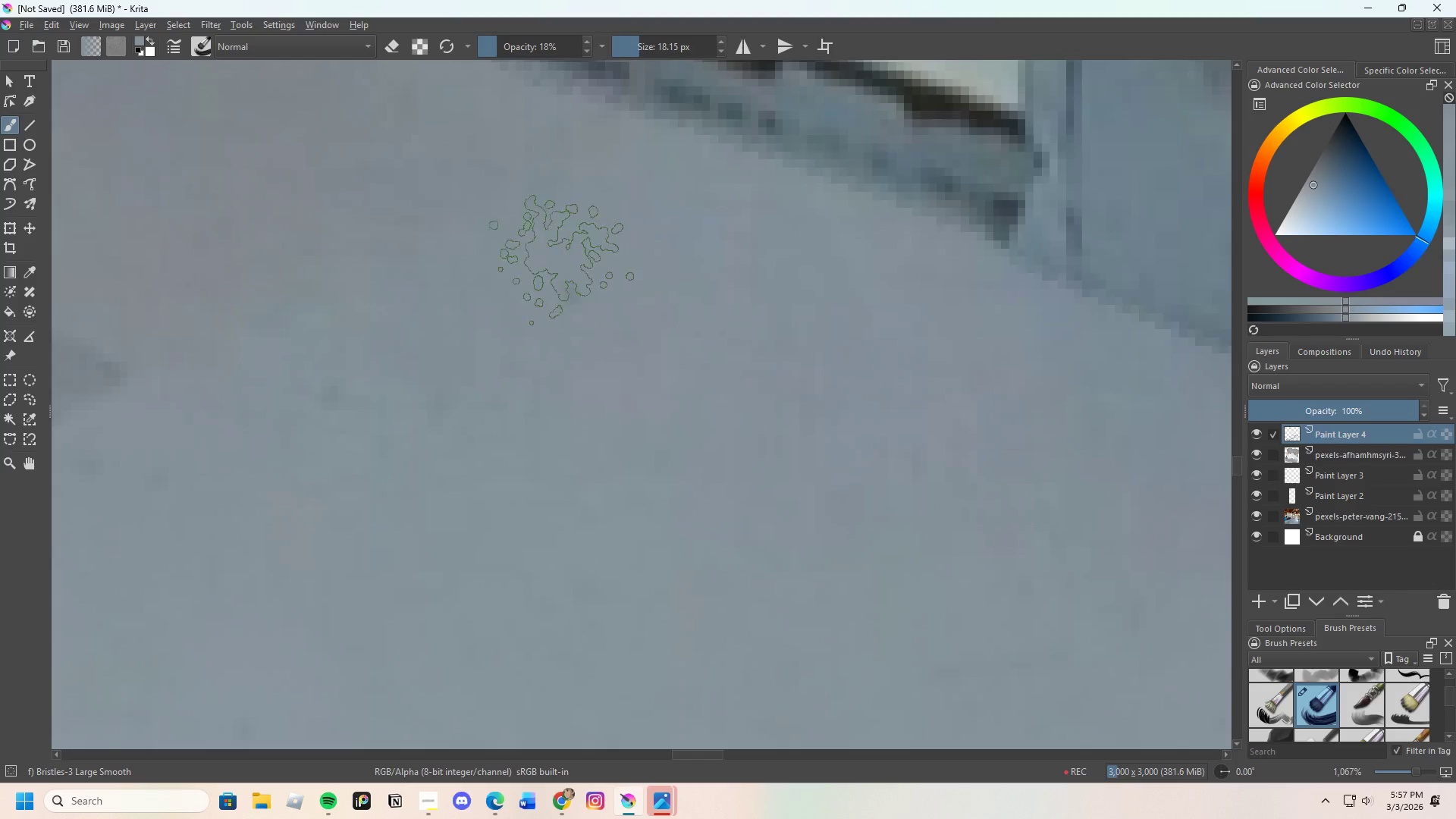 
scroll: coordinate [323, 245], scroll_direction: down, amount: 4.0
 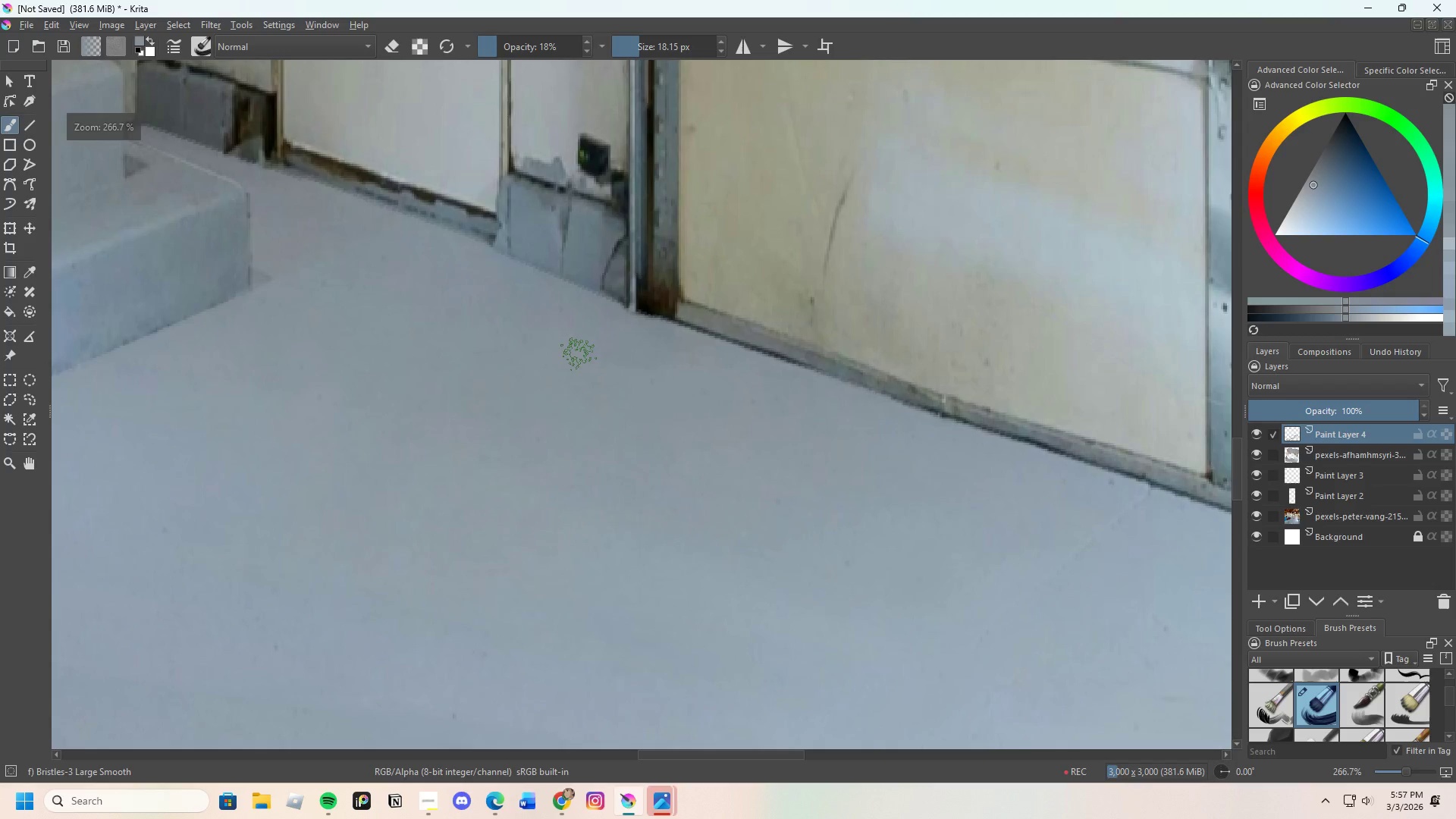 
hold_key(key=ControlLeft, duration=0.44)
left_click_drag(start_coordinate=[661, 431], to_coordinate=[655, 424])
 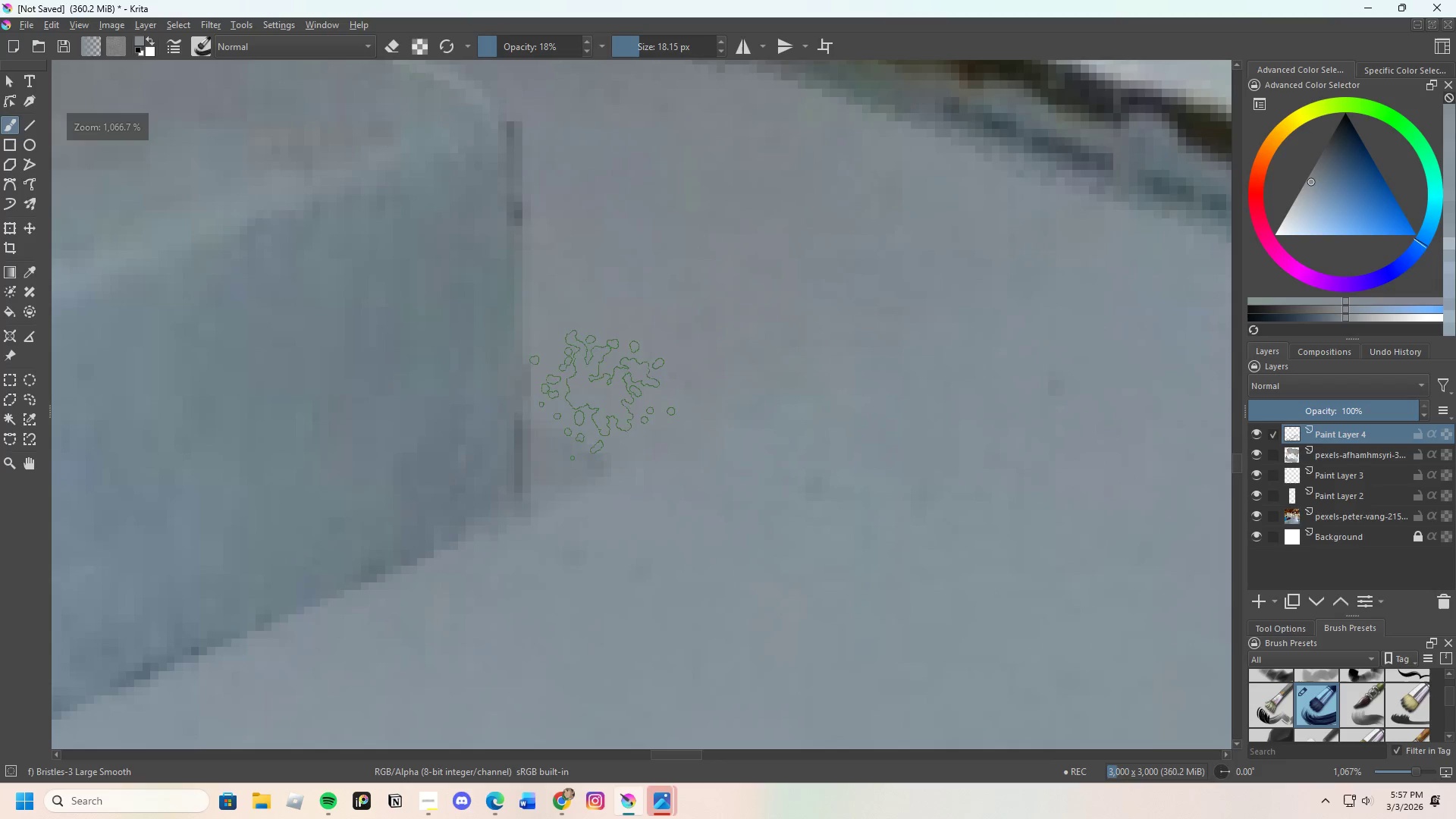 
scroll: coordinate [733, 441], scroll_direction: up, amount: 4.0
 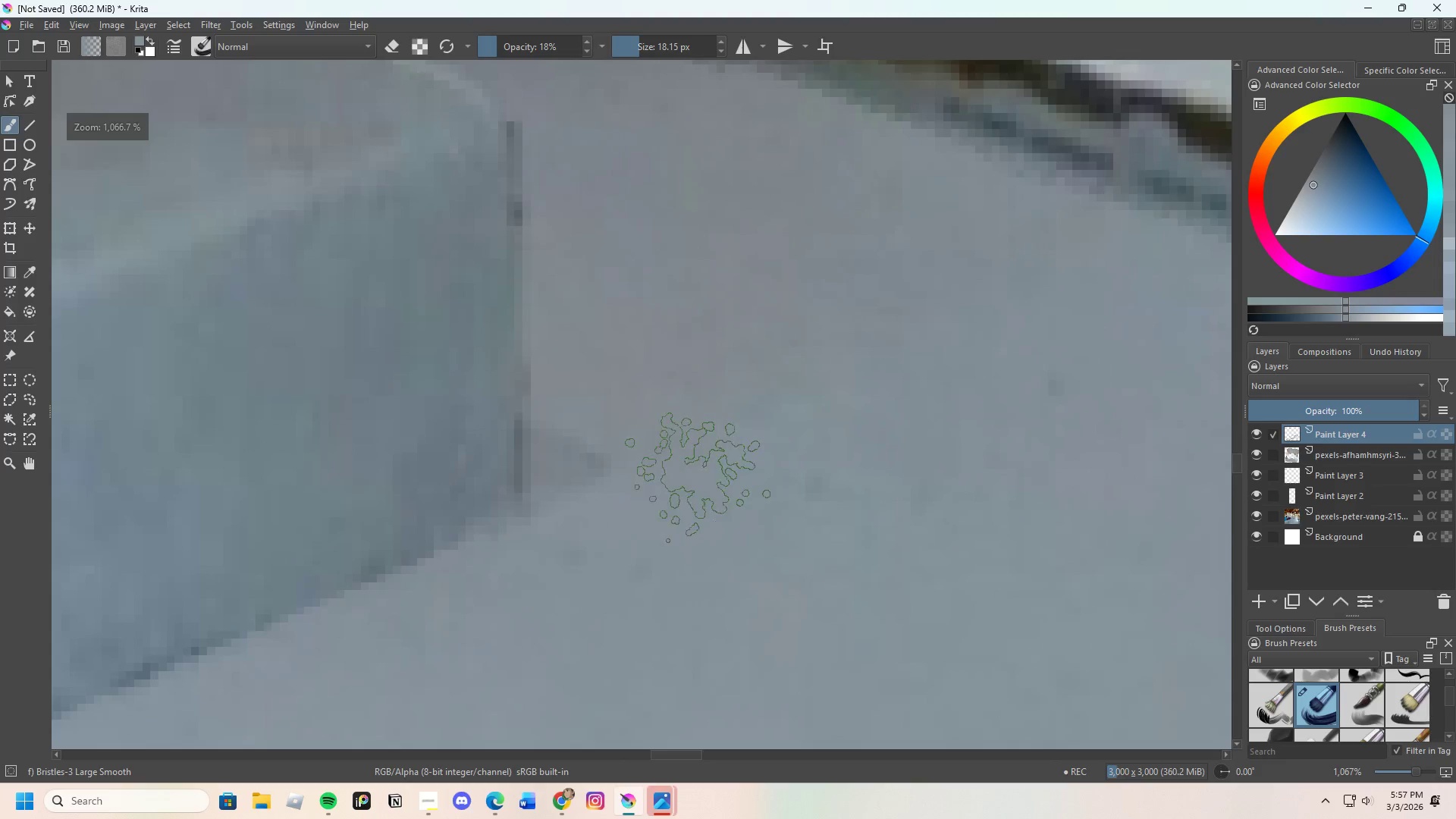 
left_click_drag(start_coordinate=[579, 395], to_coordinate=[607, 476])
 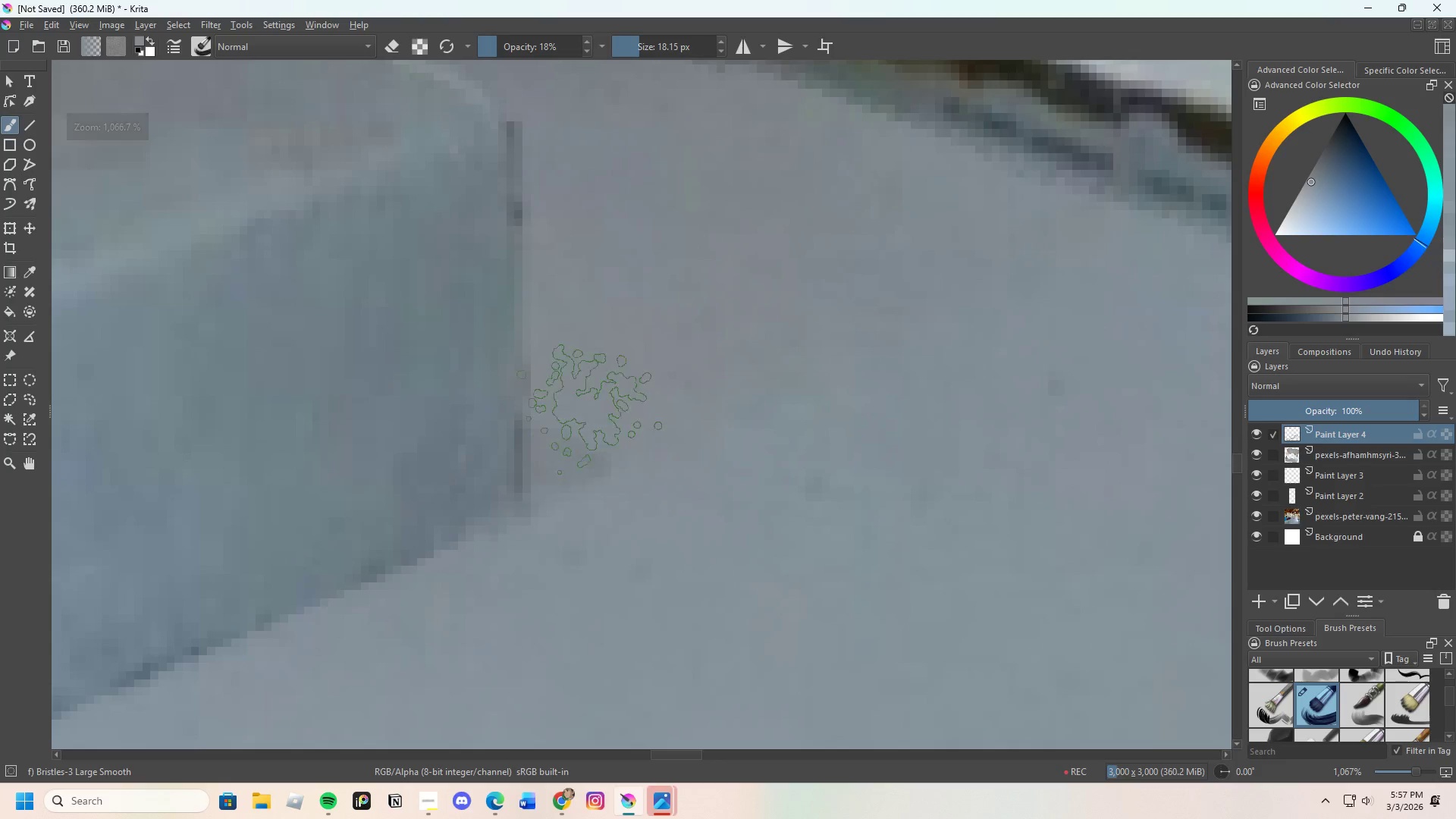 
left_click_drag(start_coordinate=[576, 404], to_coordinate=[596, 489])
 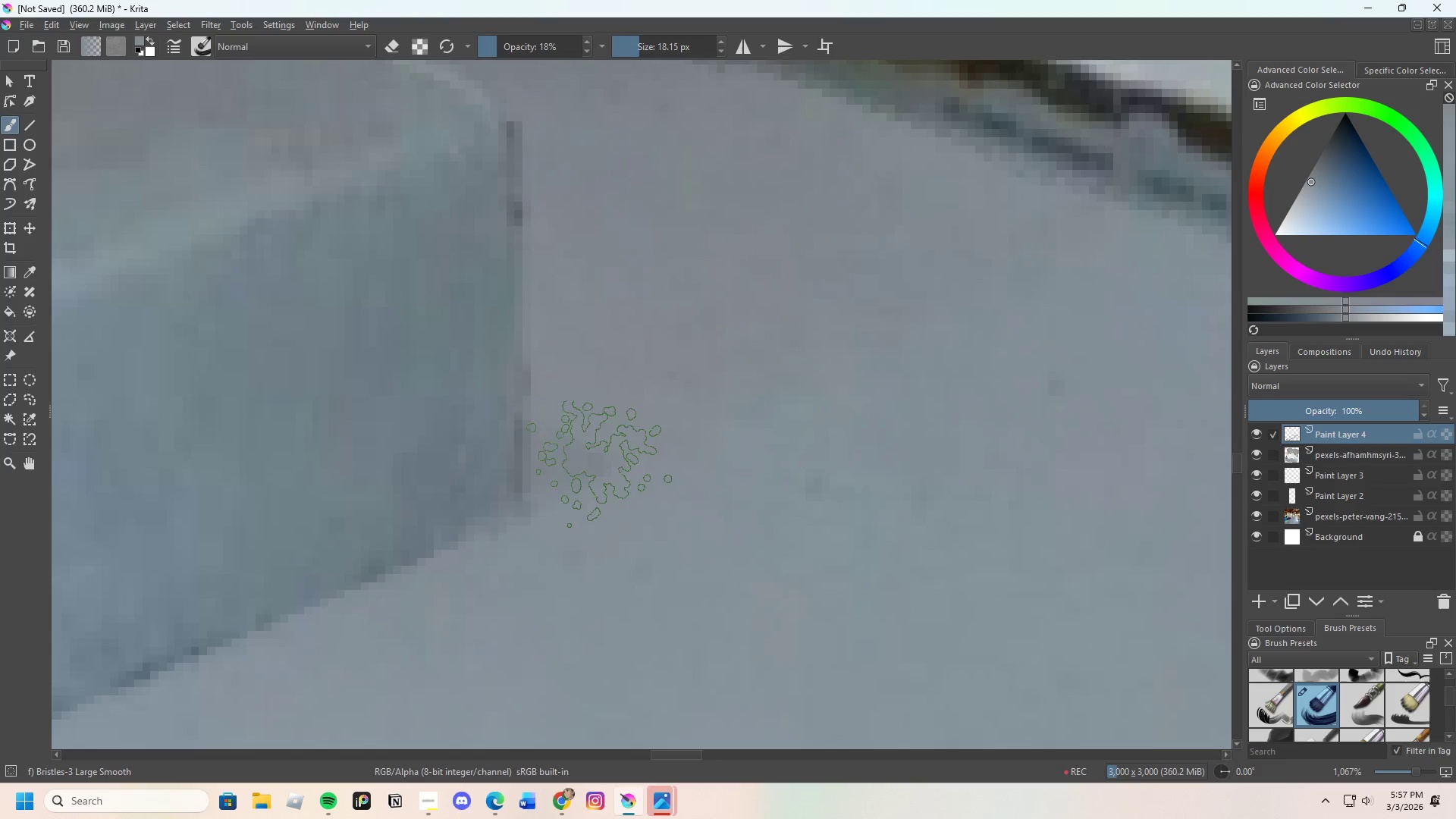 
left_click_drag(start_coordinate=[602, 474], to_coordinate=[629, 507])
 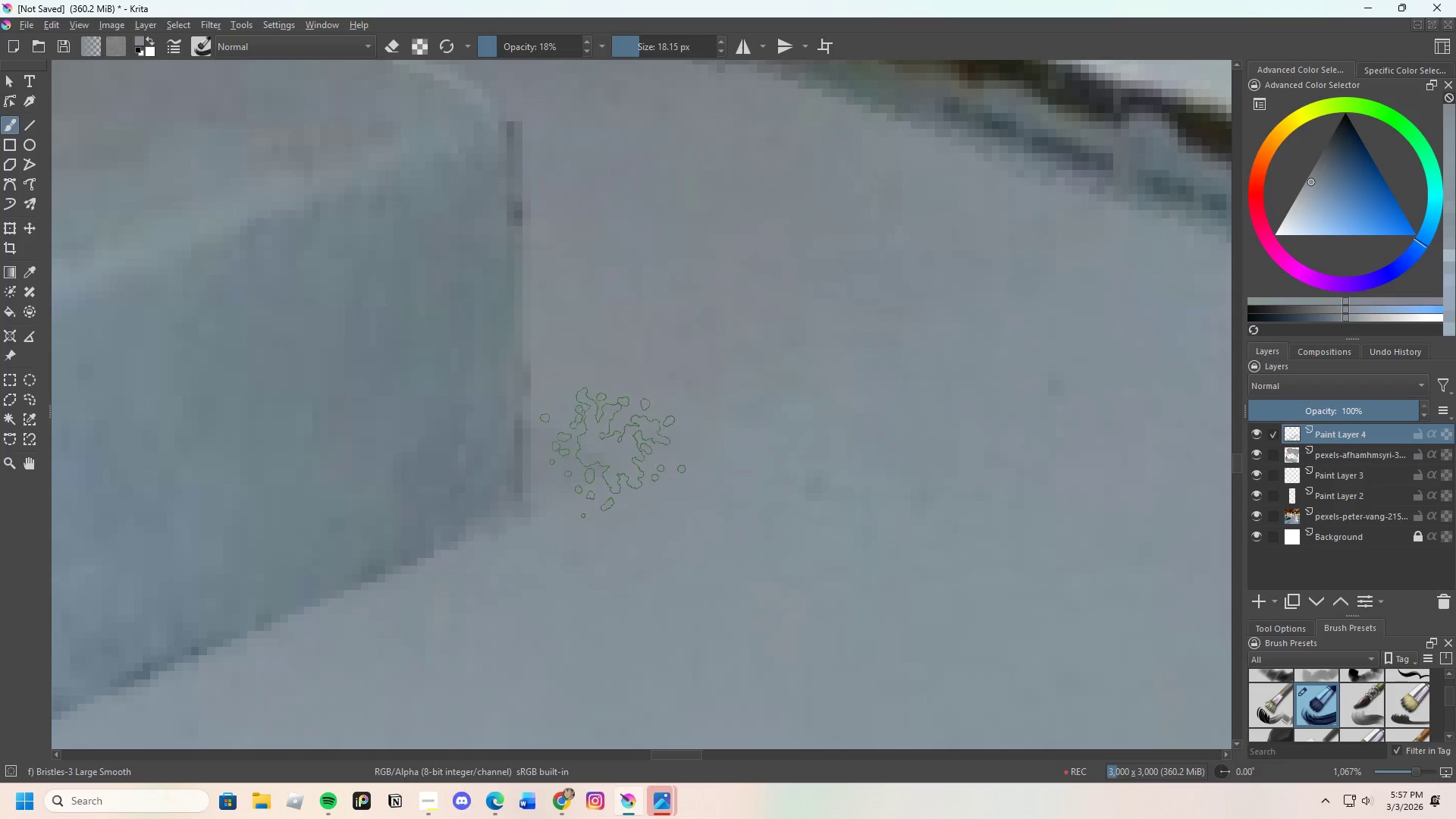 
left_click_drag(start_coordinate=[613, 472], to_coordinate=[632, 469])
 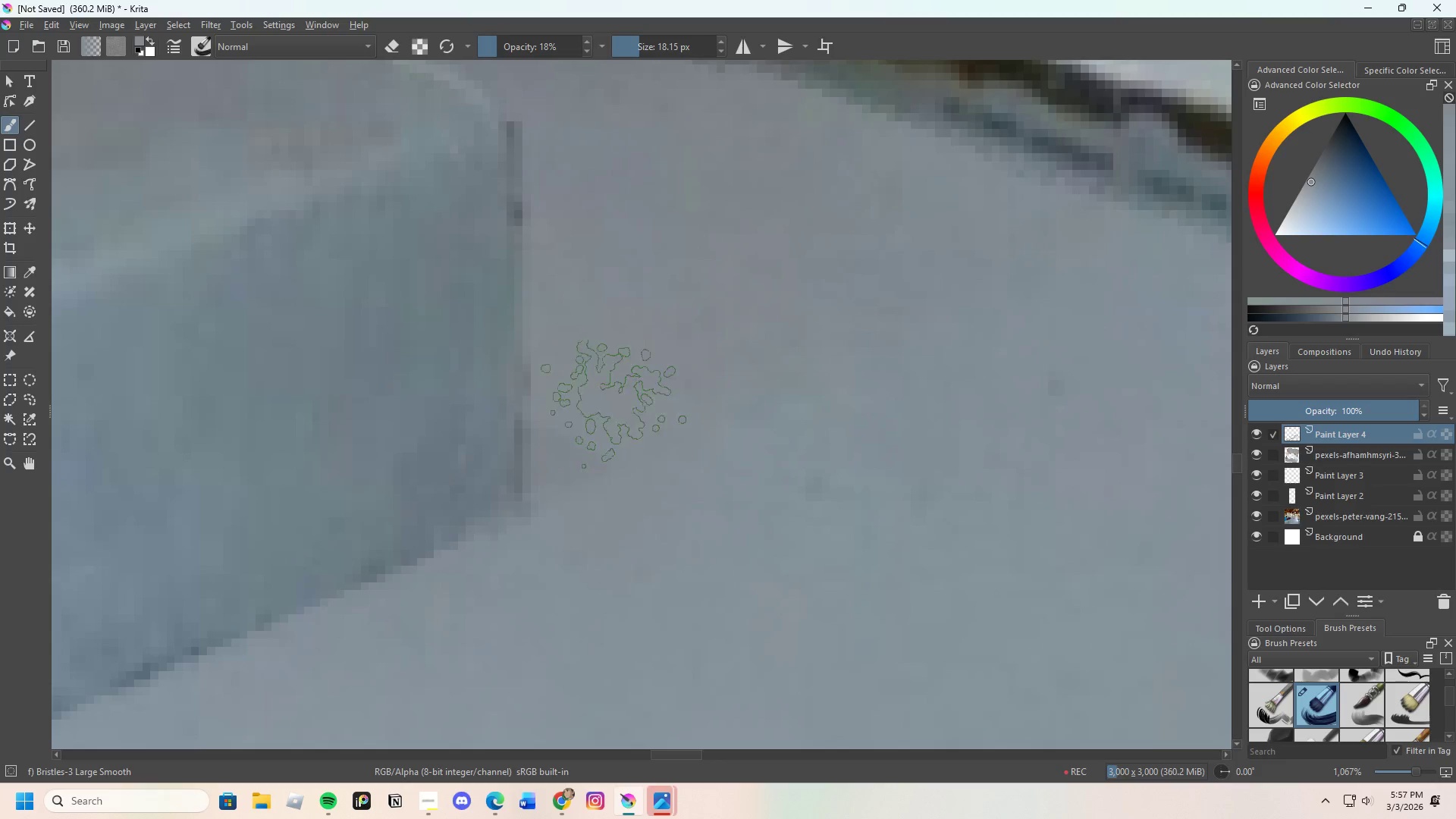 
left_click_drag(start_coordinate=[613, 426], to_coordinate=[614, 460])
 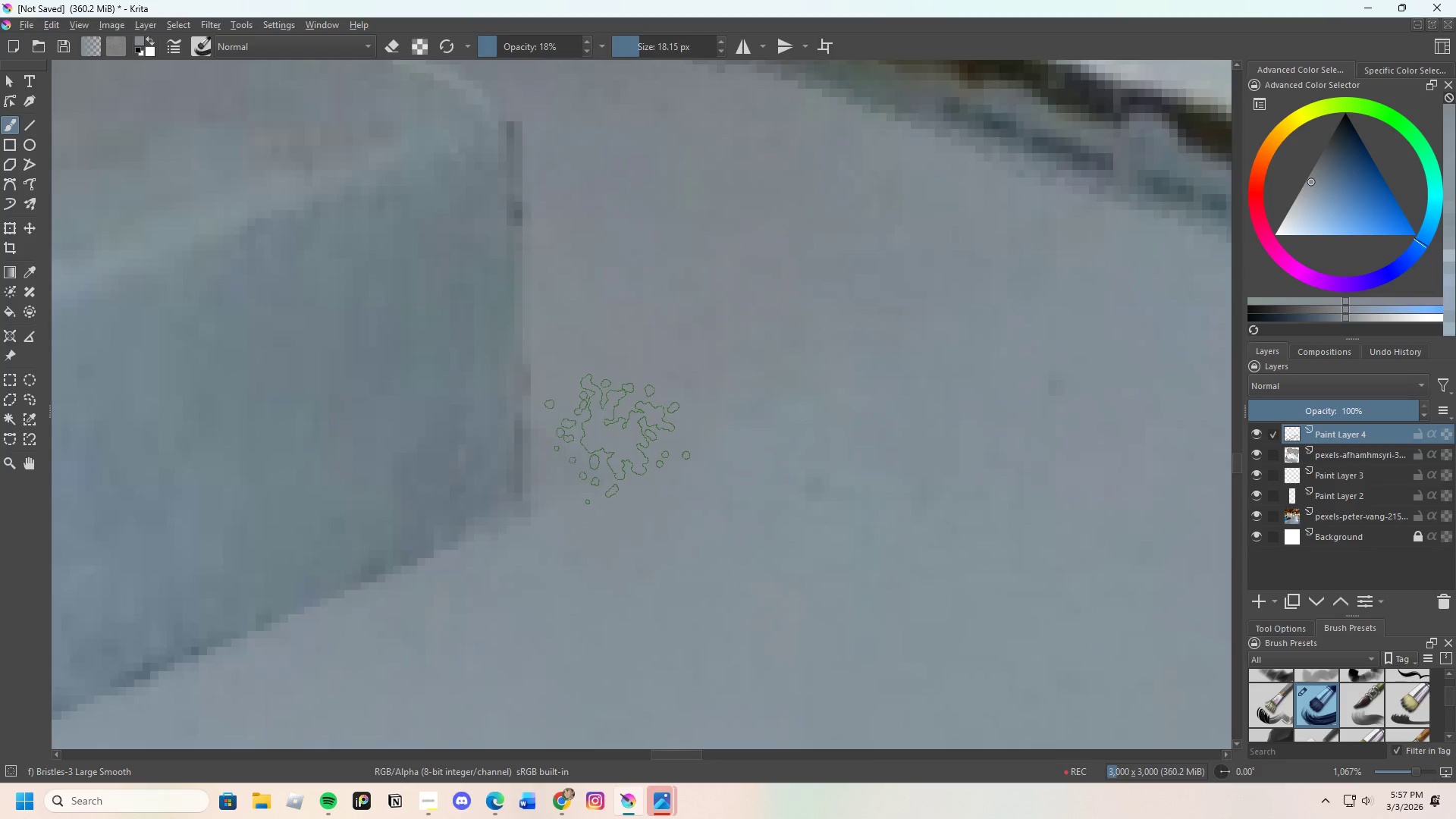 
scroll: coordinate [617, 507], scroll_direction: down, amount: 4.0
 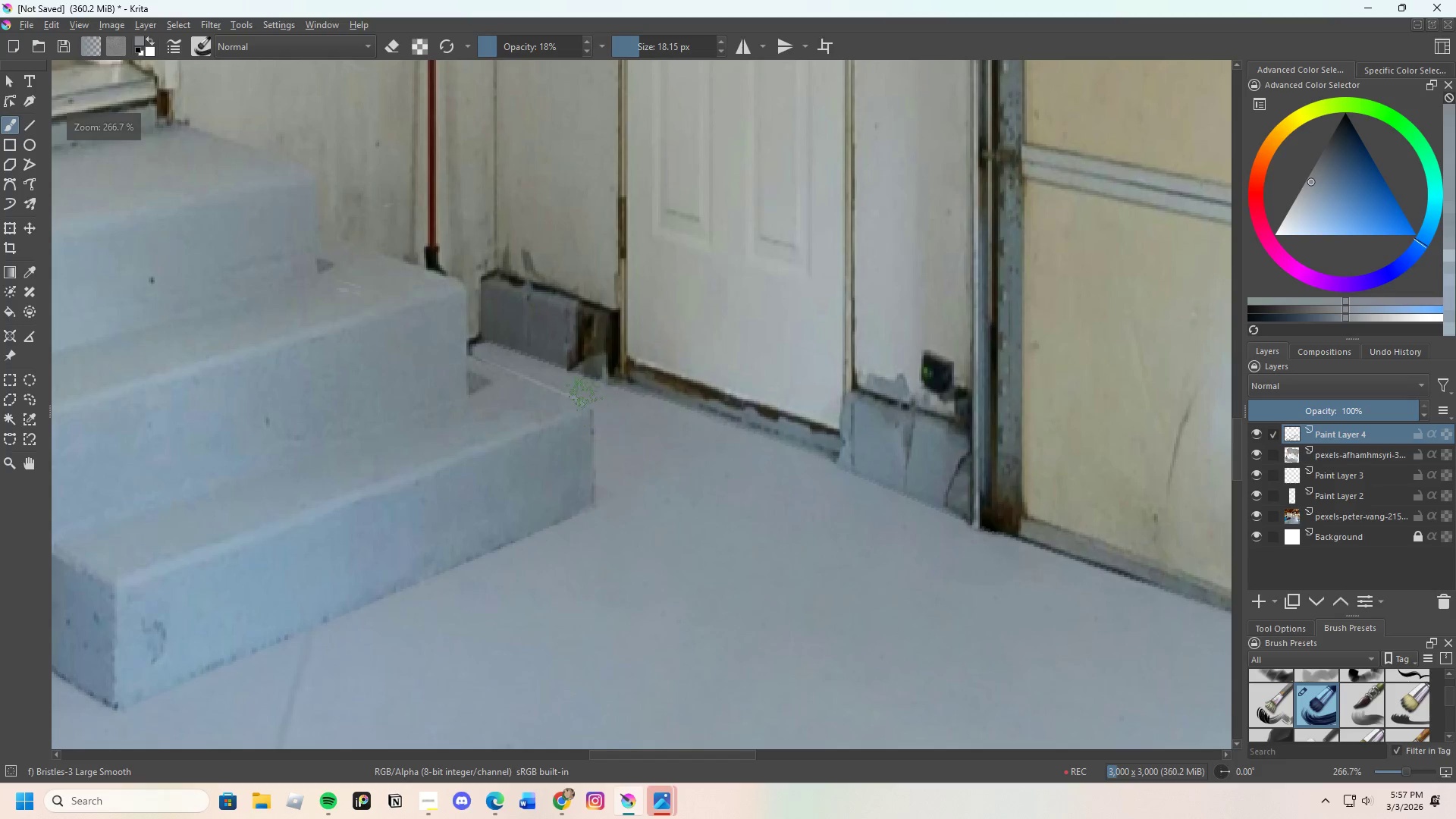 
scroll: coordinate [620, 361], scroll_direction: up, amount: 5.0
 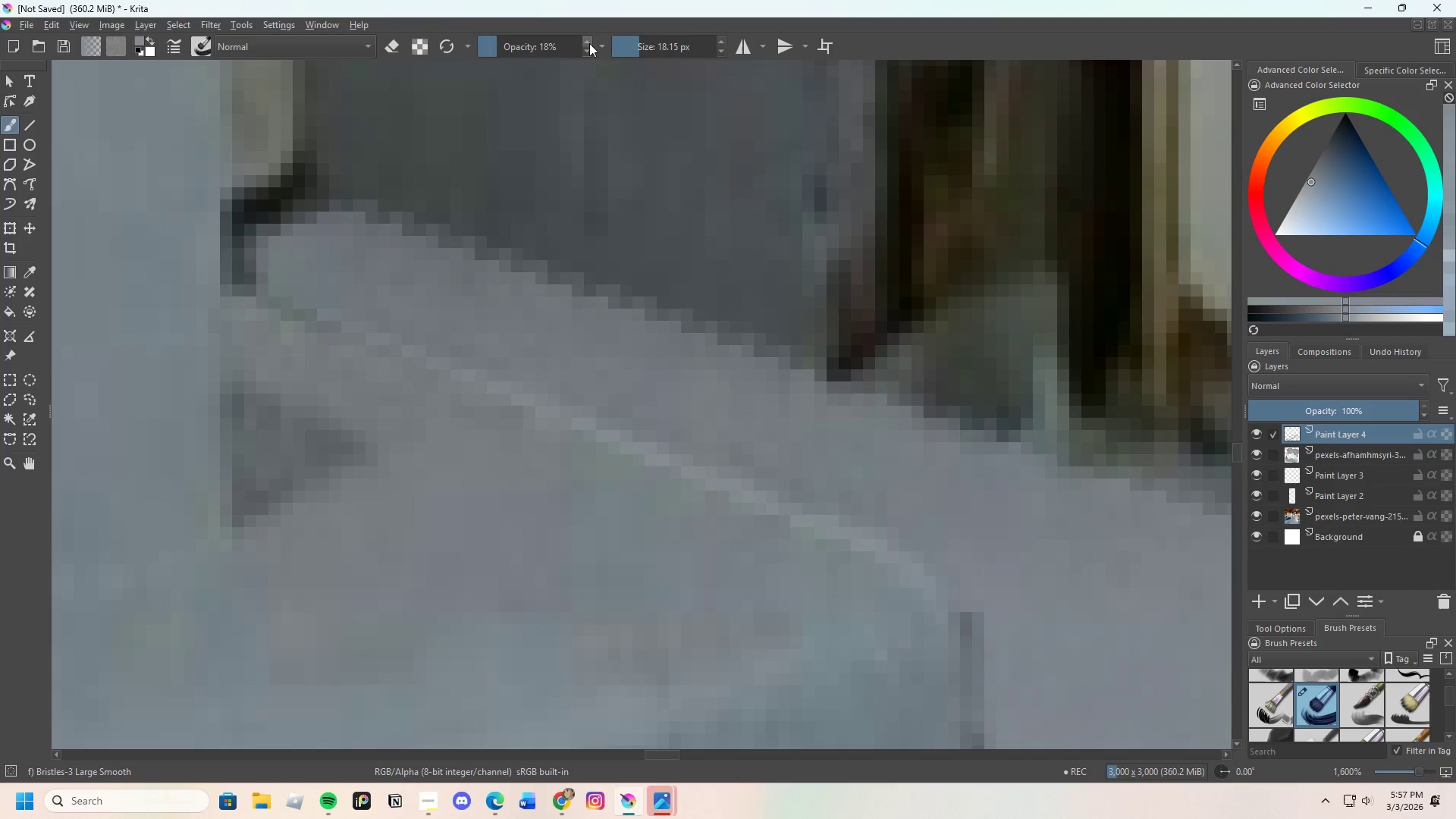 
left_click_drag(start_coordinate=[643, 46], to_coordinate=[632, 61])
 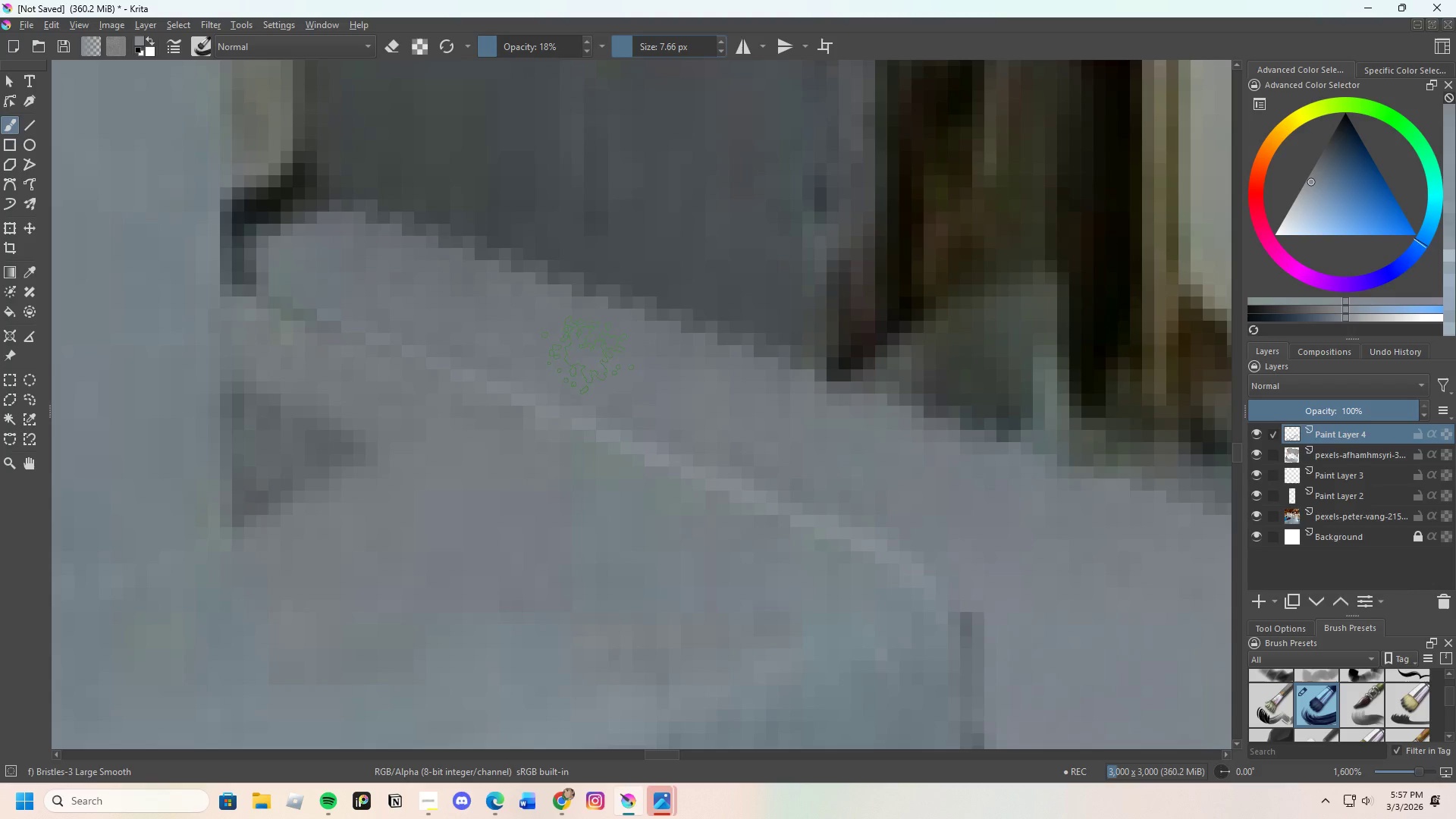 
hold_key(key=ControlLeft, duration=0.39)
left_click_drag(start_coordinate=[577, 368], to_coordinate=[571, 364])
 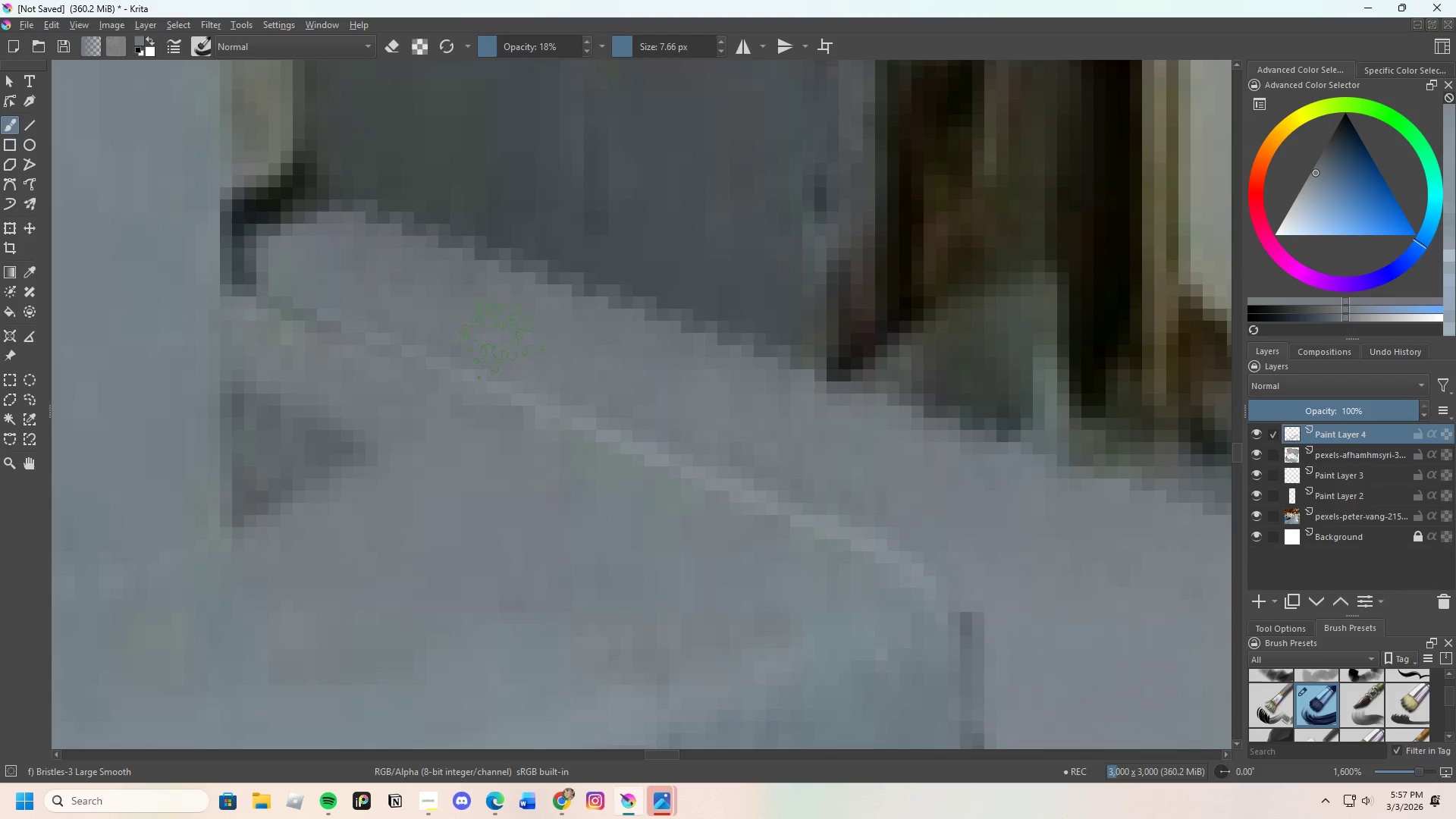 
left_click_drag(start_coordinate=[507, 350], to_coordinate=[625, 425])
 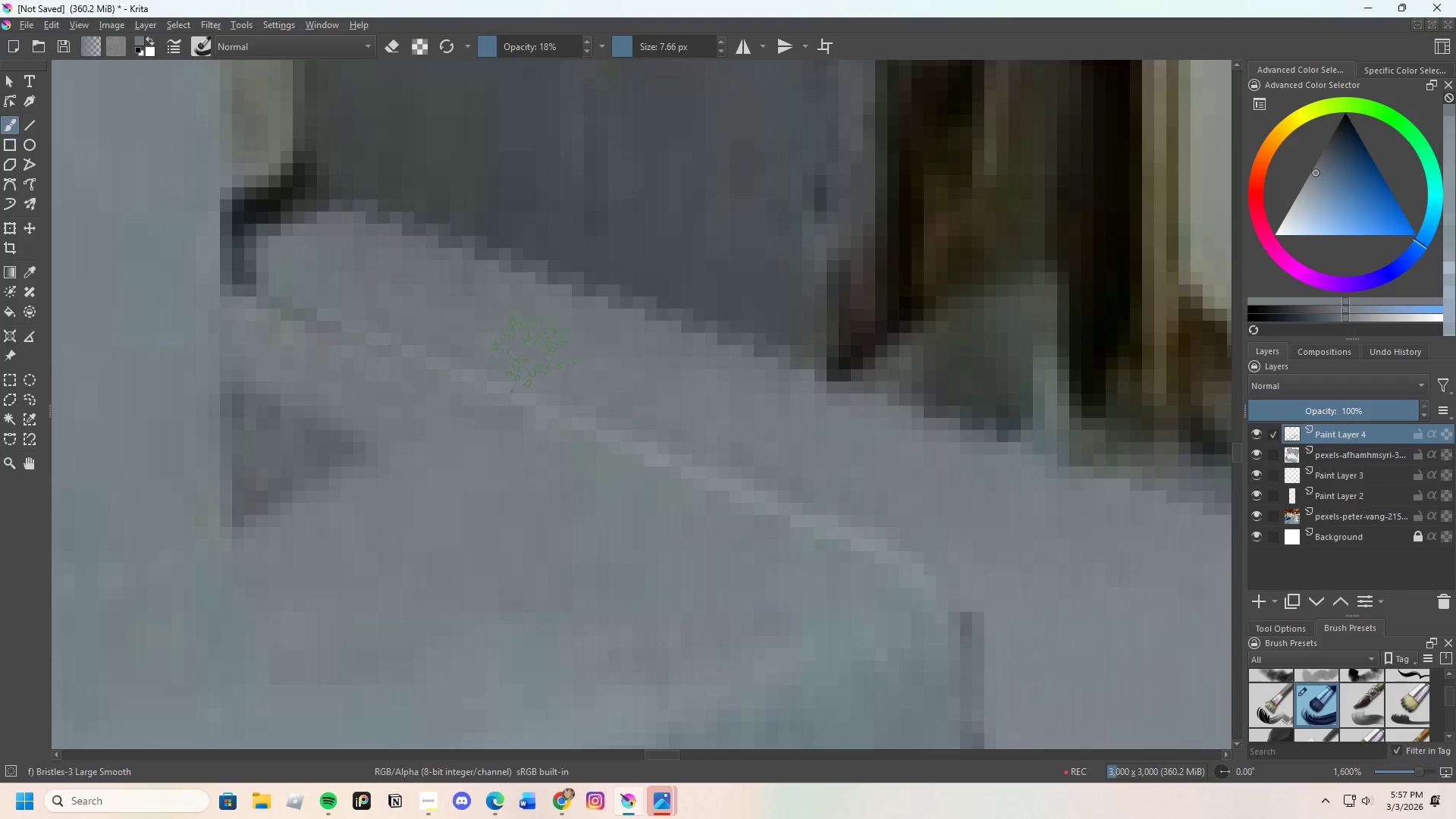 
left_click_drag(start_coordinate=[539, 372], to_coordinate=[786, 505])
 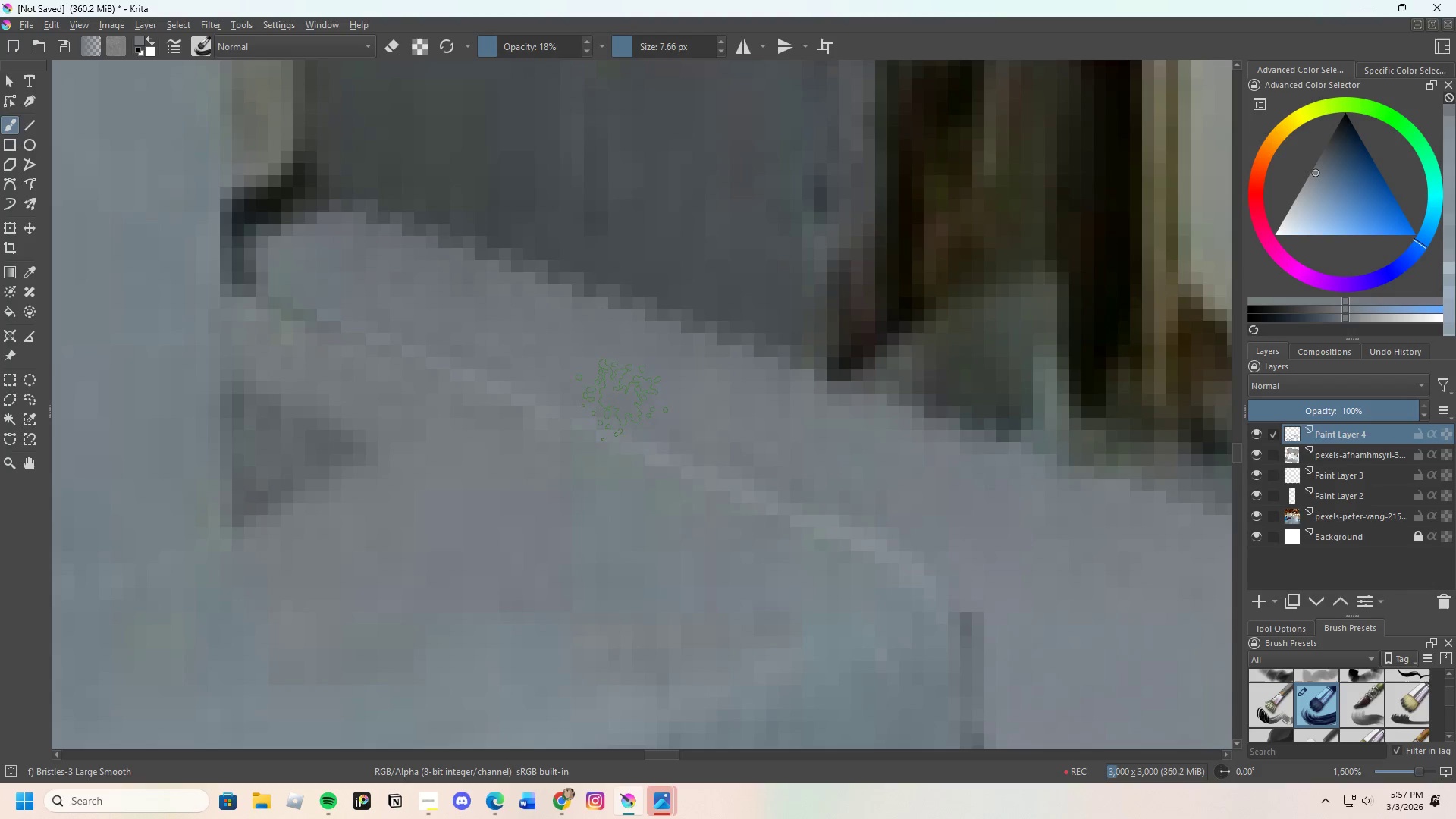 
left_click_drag(start_coordinate=[657, 431], to_coordinate=[962, 553])
 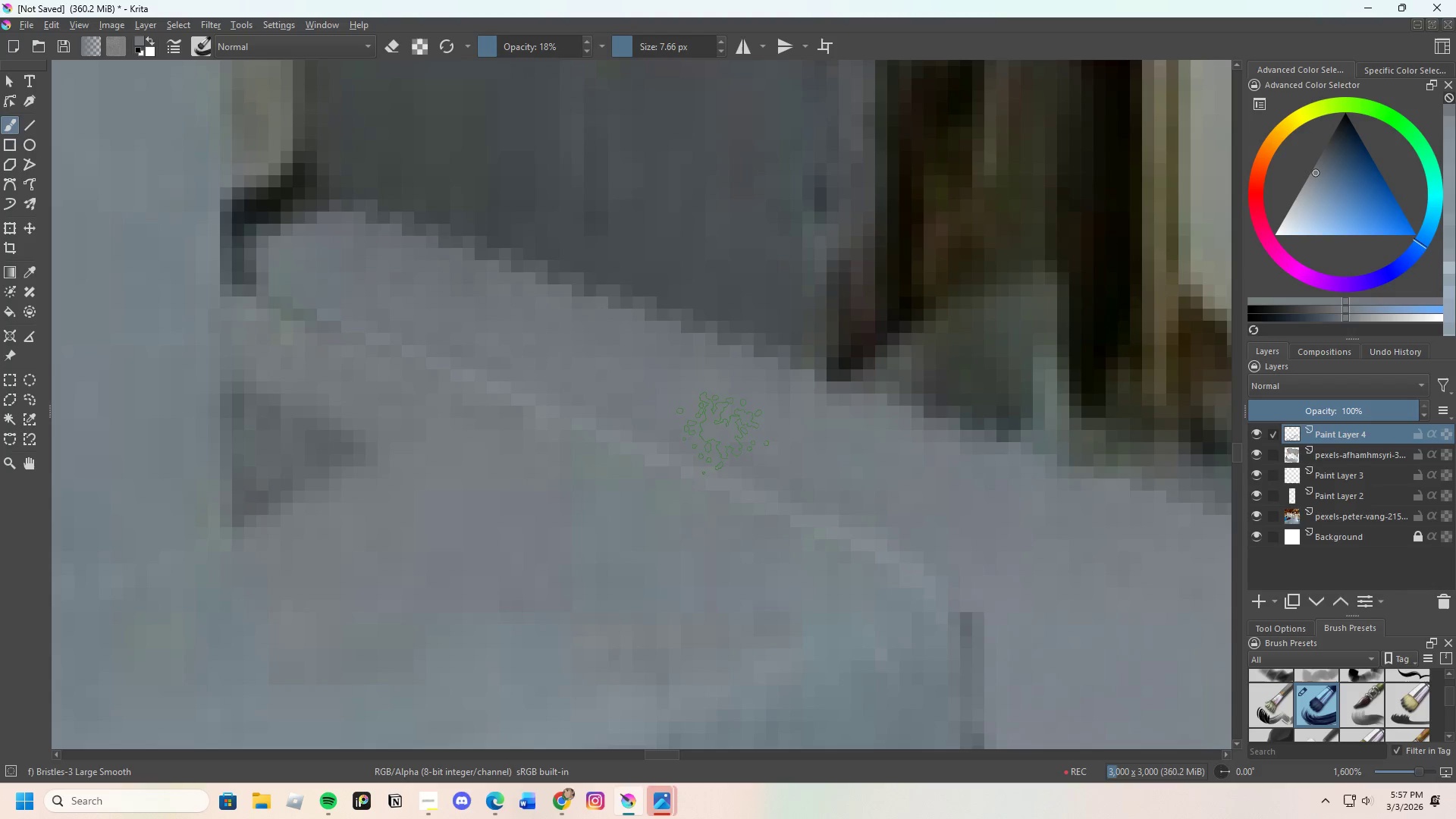 
left_click_drag(start_coordinate=[738, 448], to_coordinate=[934, 541])
 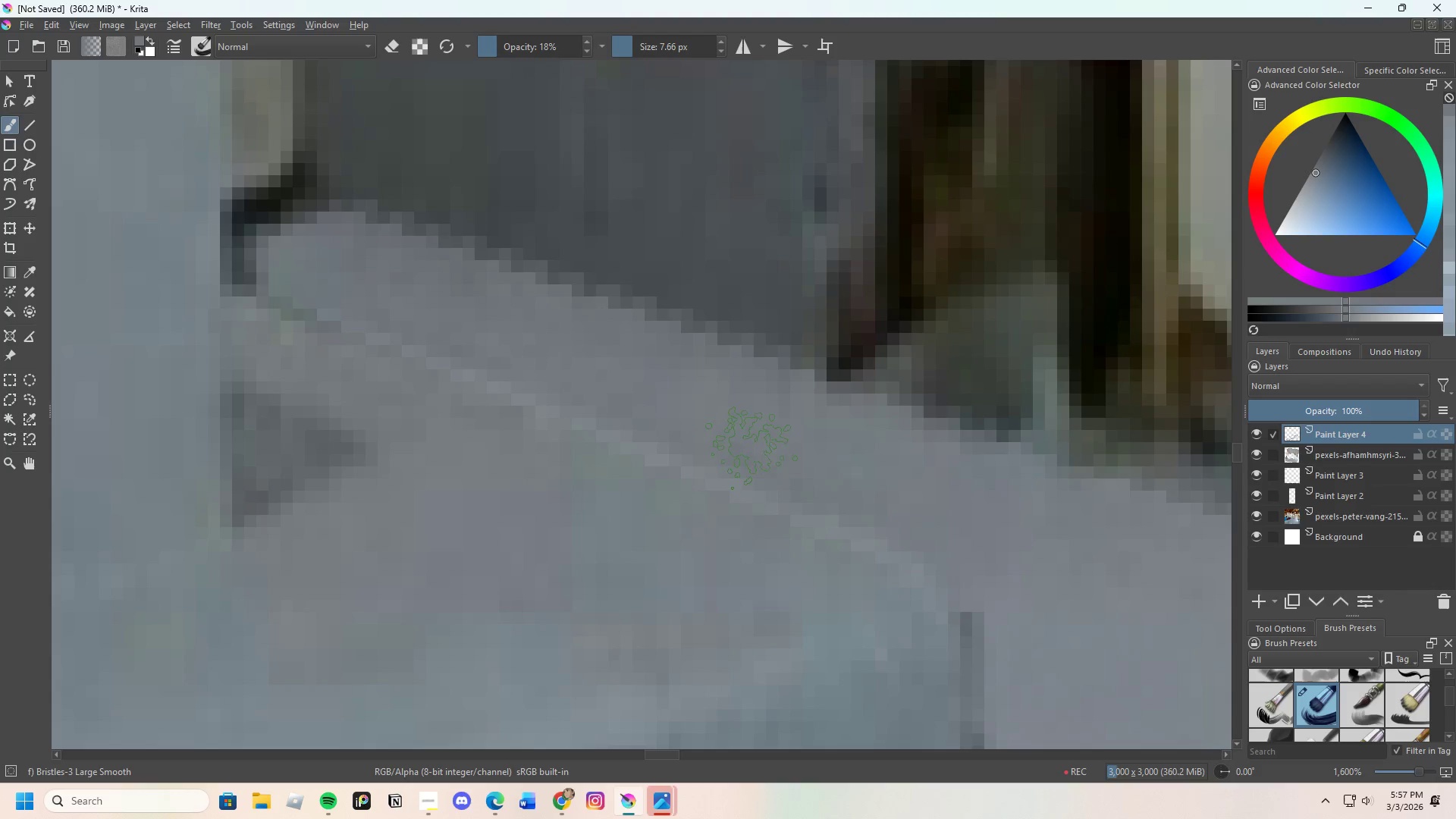 
left_click_drag(start_coordinate=[756, 461], to_coordinate=[948, 527])
 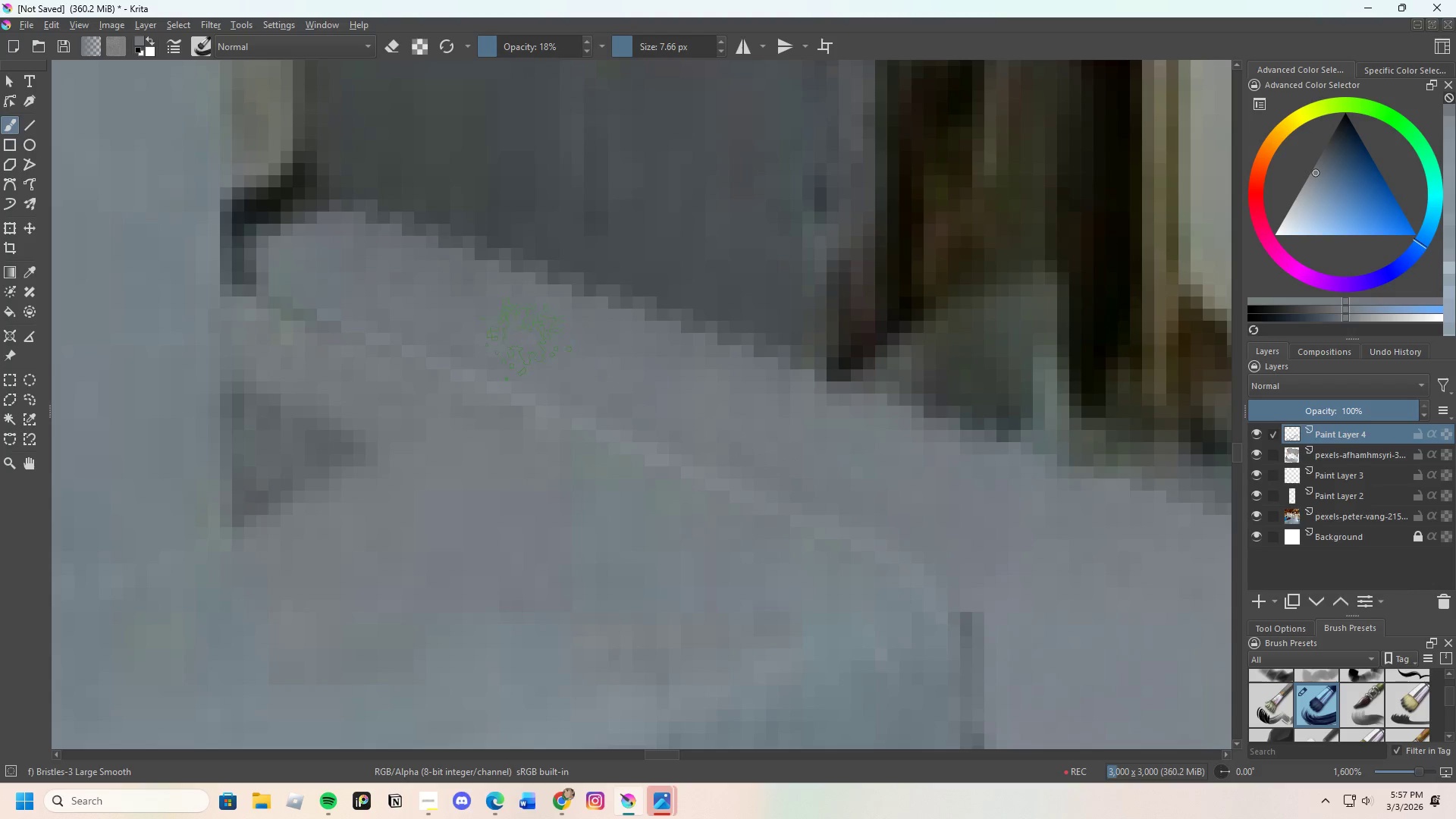 
key(Control+ControlLeft)
 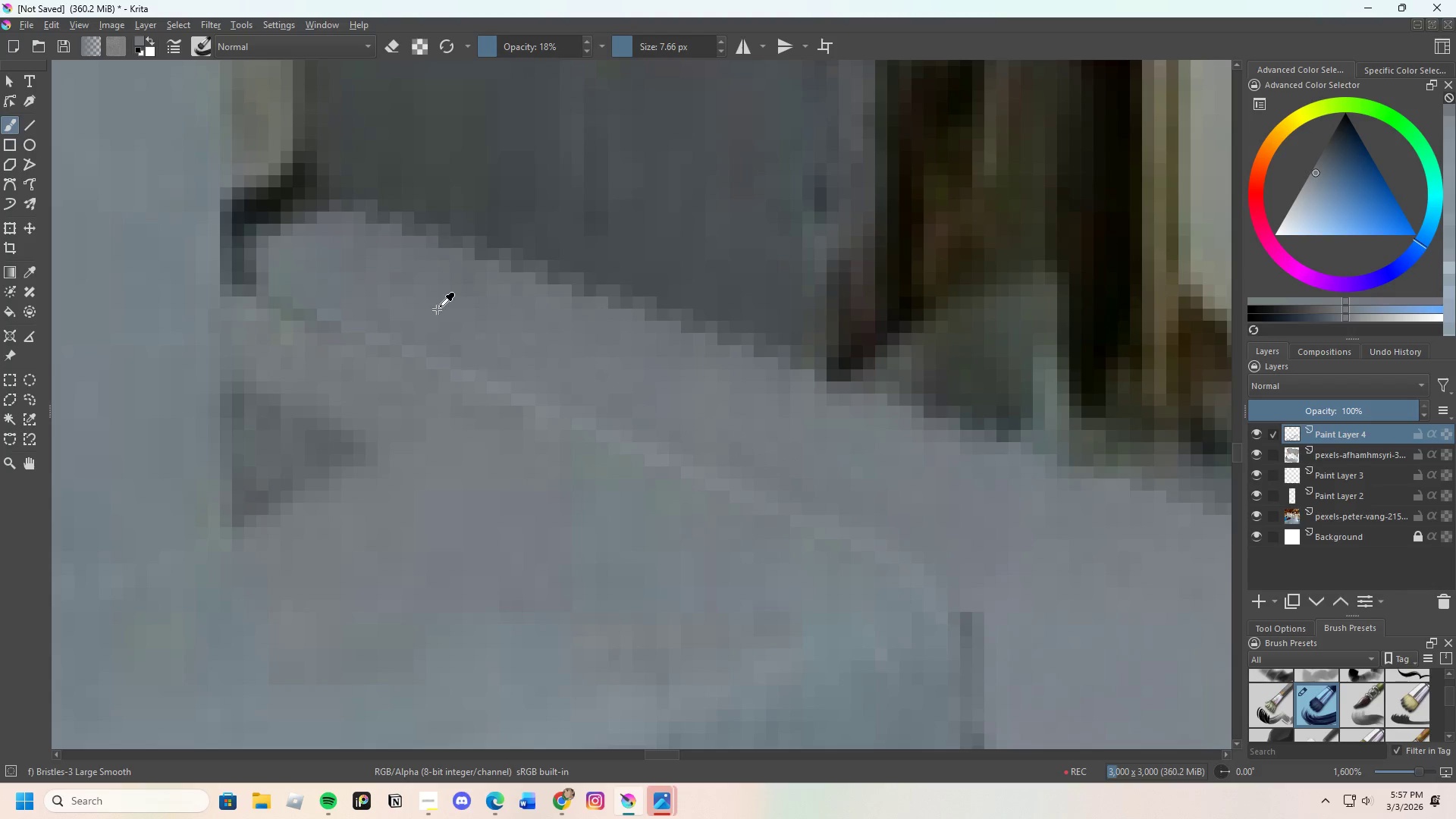 
left_click([438, 309])
 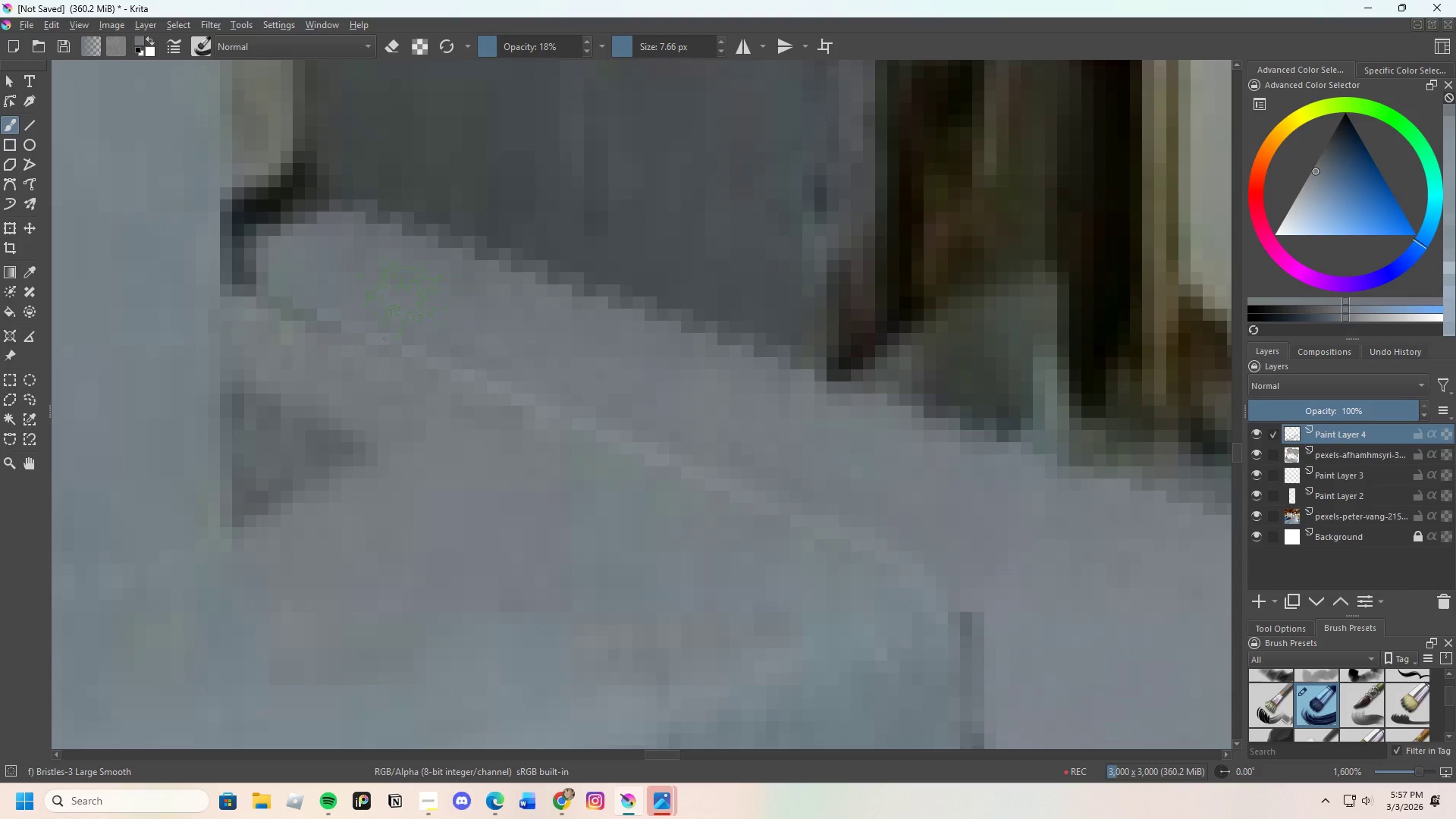 
left_click_drag(start_coordinate=[369, 293], to_coordinate=[497, 360])
 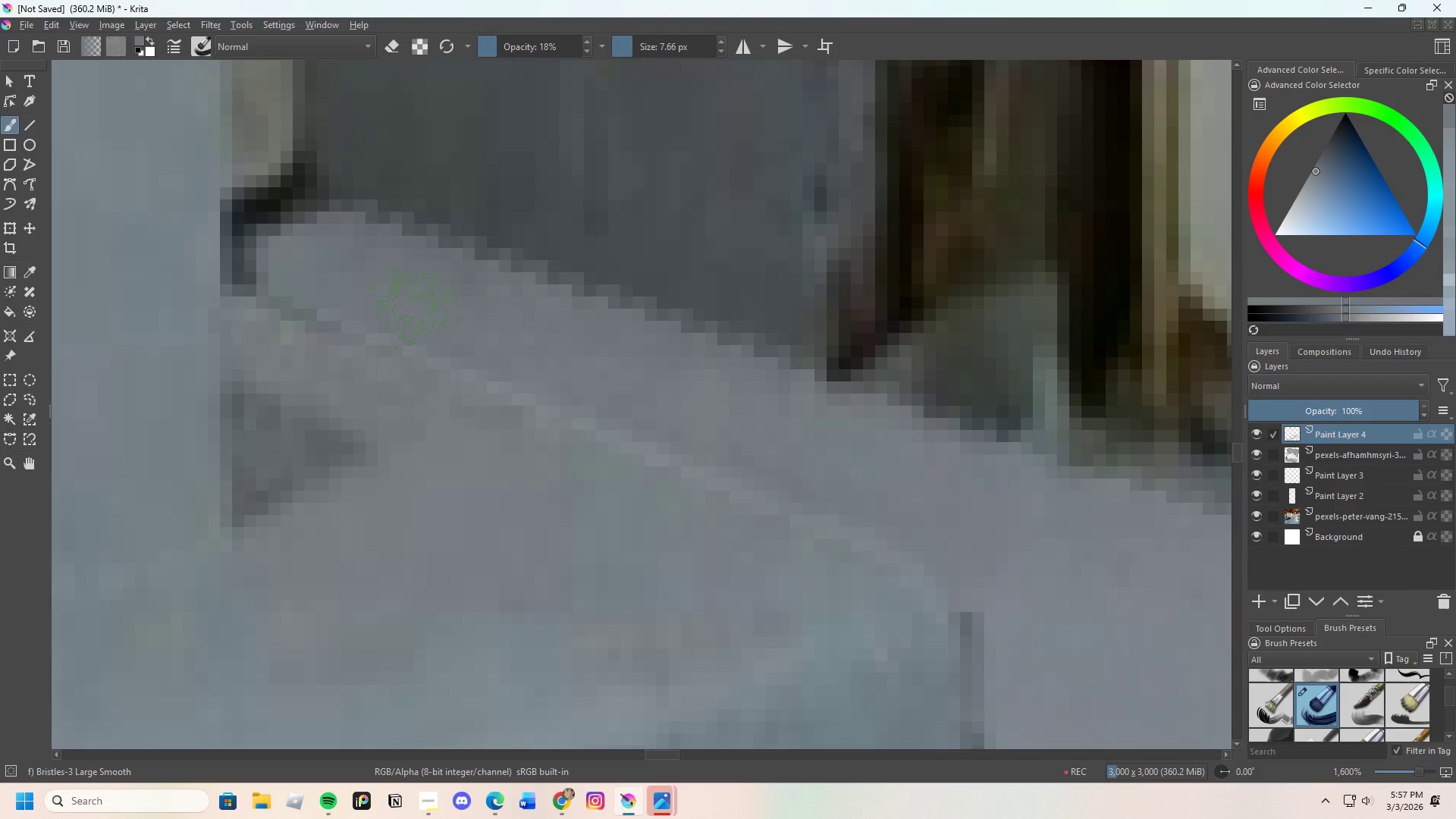 
left_click_drag(start_coordinate=[427, 317], to_coordinate=[622, 400])
 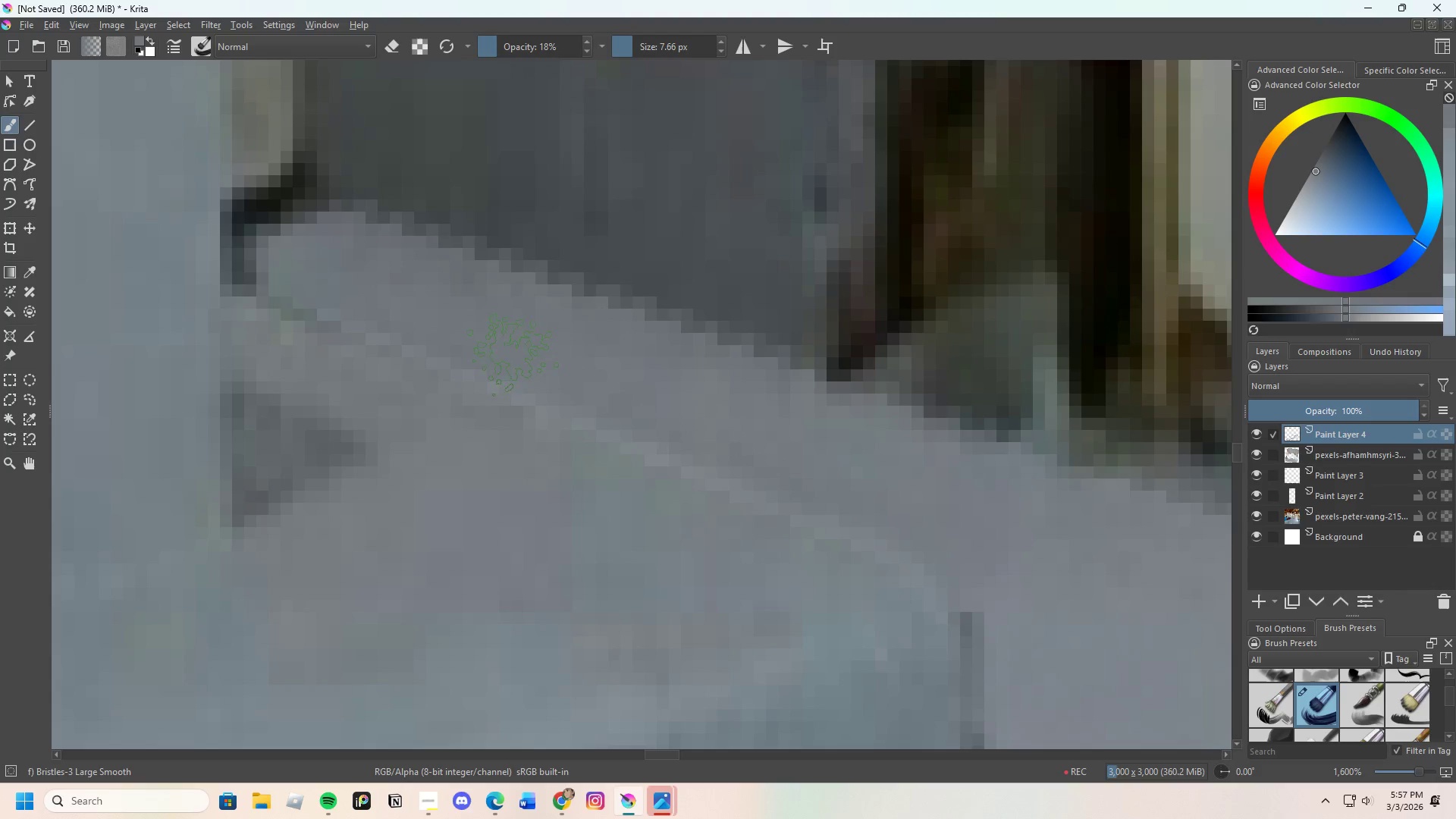 
left_click_drag(start_coordinate=[523, 361], to_coordinate=[738, 457])
 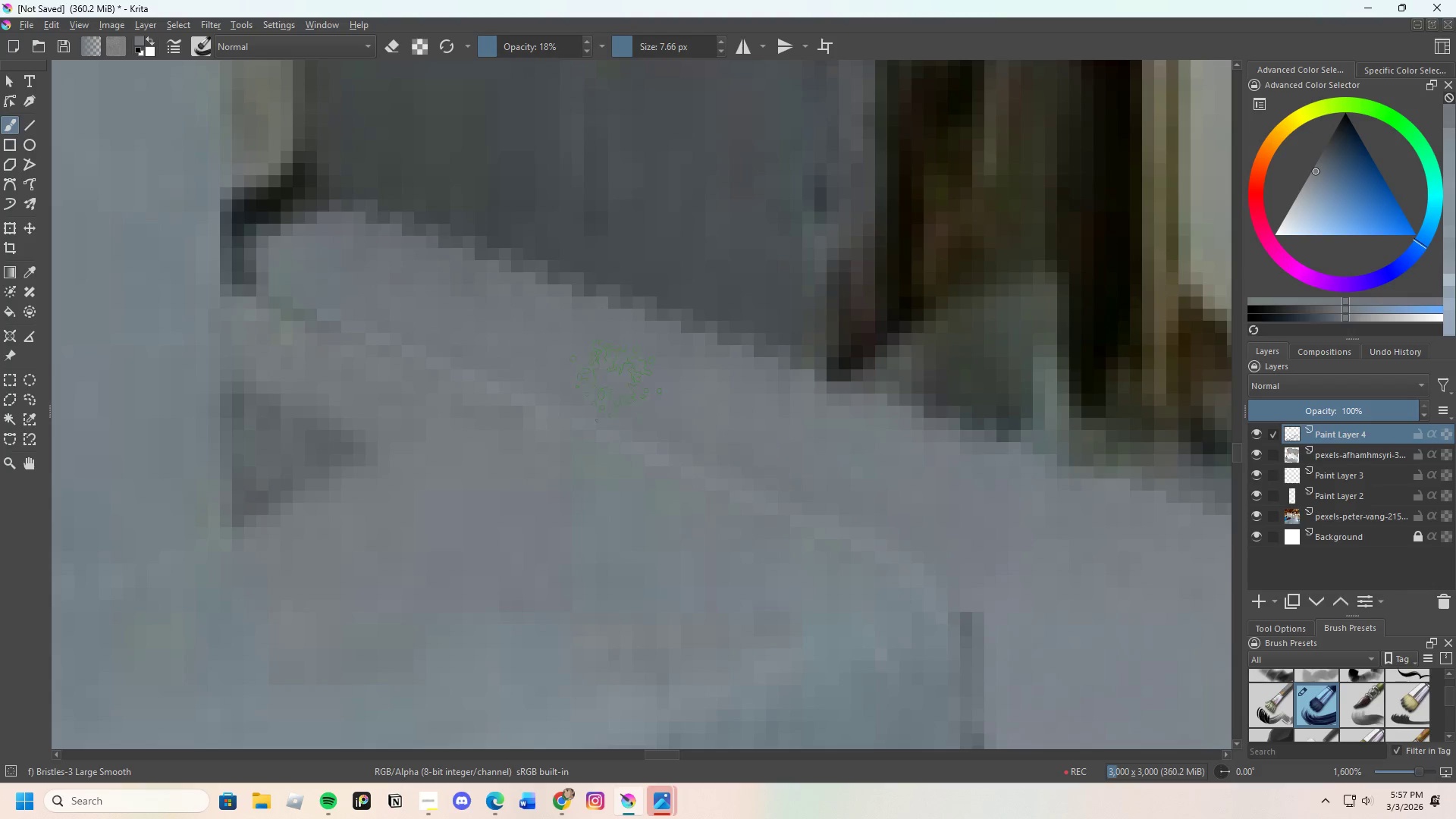 
left_click_drag(start_coordinate=[628, 391], to_coordinate=[851, 485])
 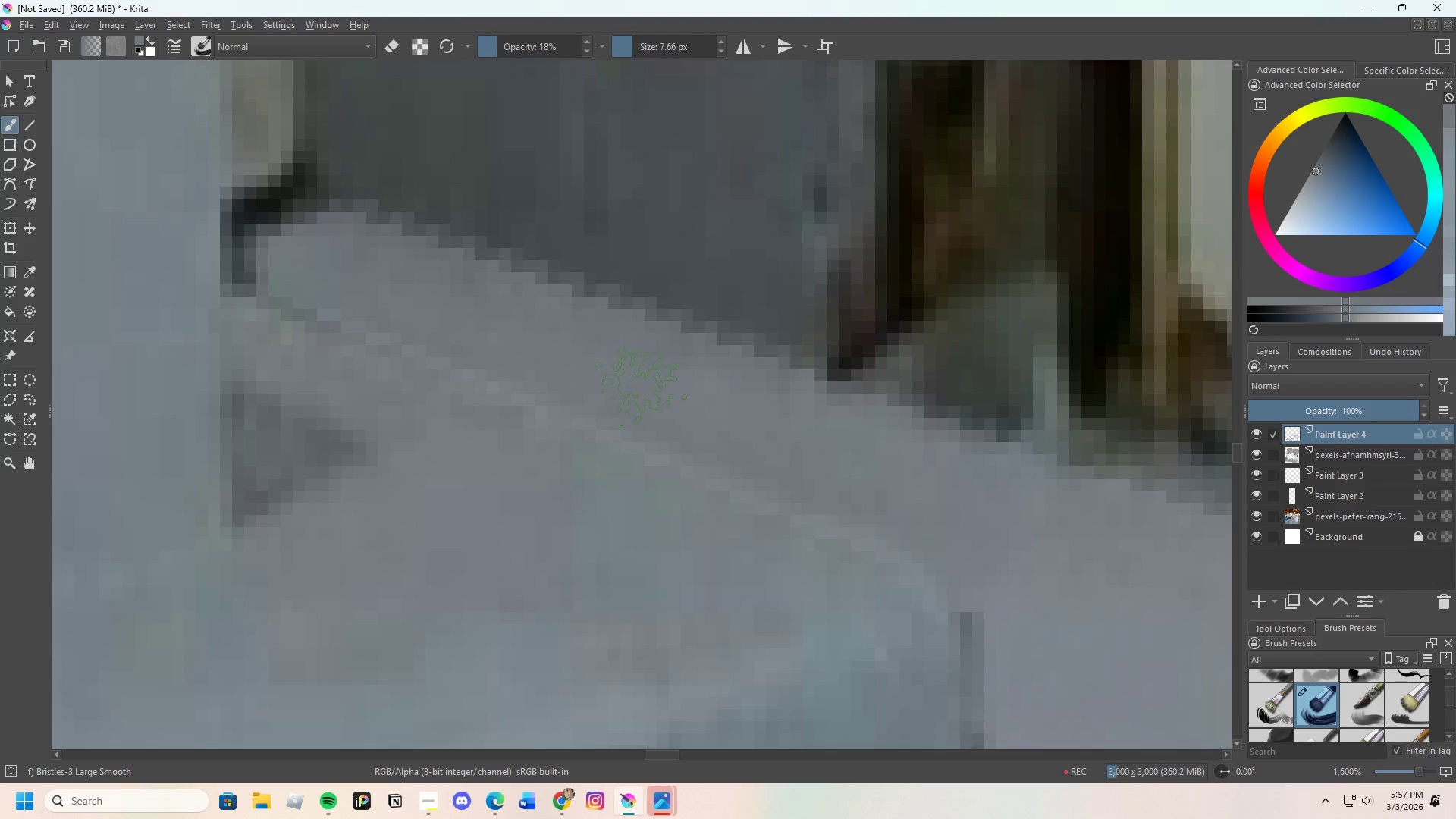 
left_click_drag(start_coordinate=[647, 401], to_coordinate=[936, 554])
 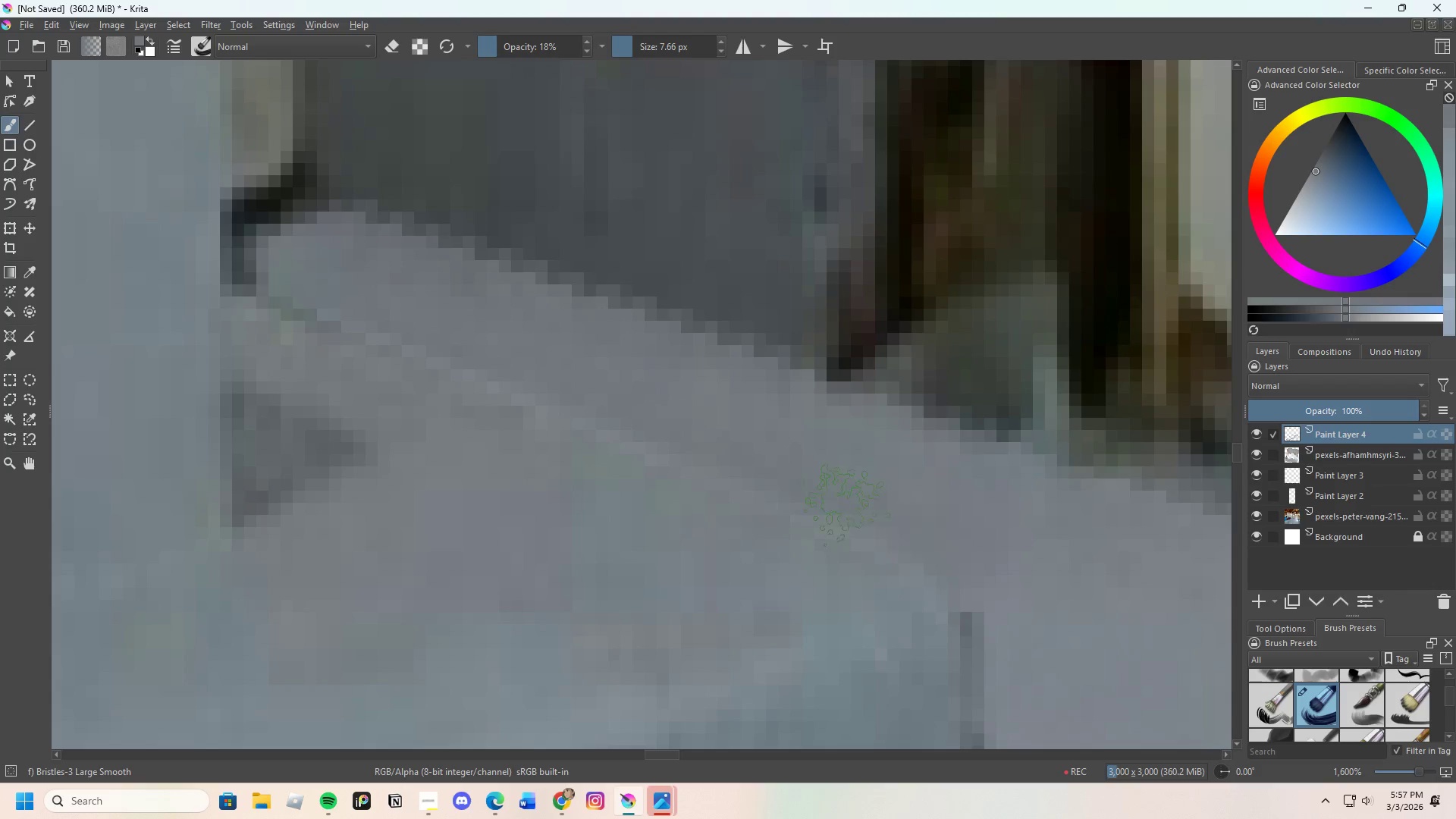 
left_click_drag(start_coordinate=[816, 507], to_coordinate=[941, 570])
 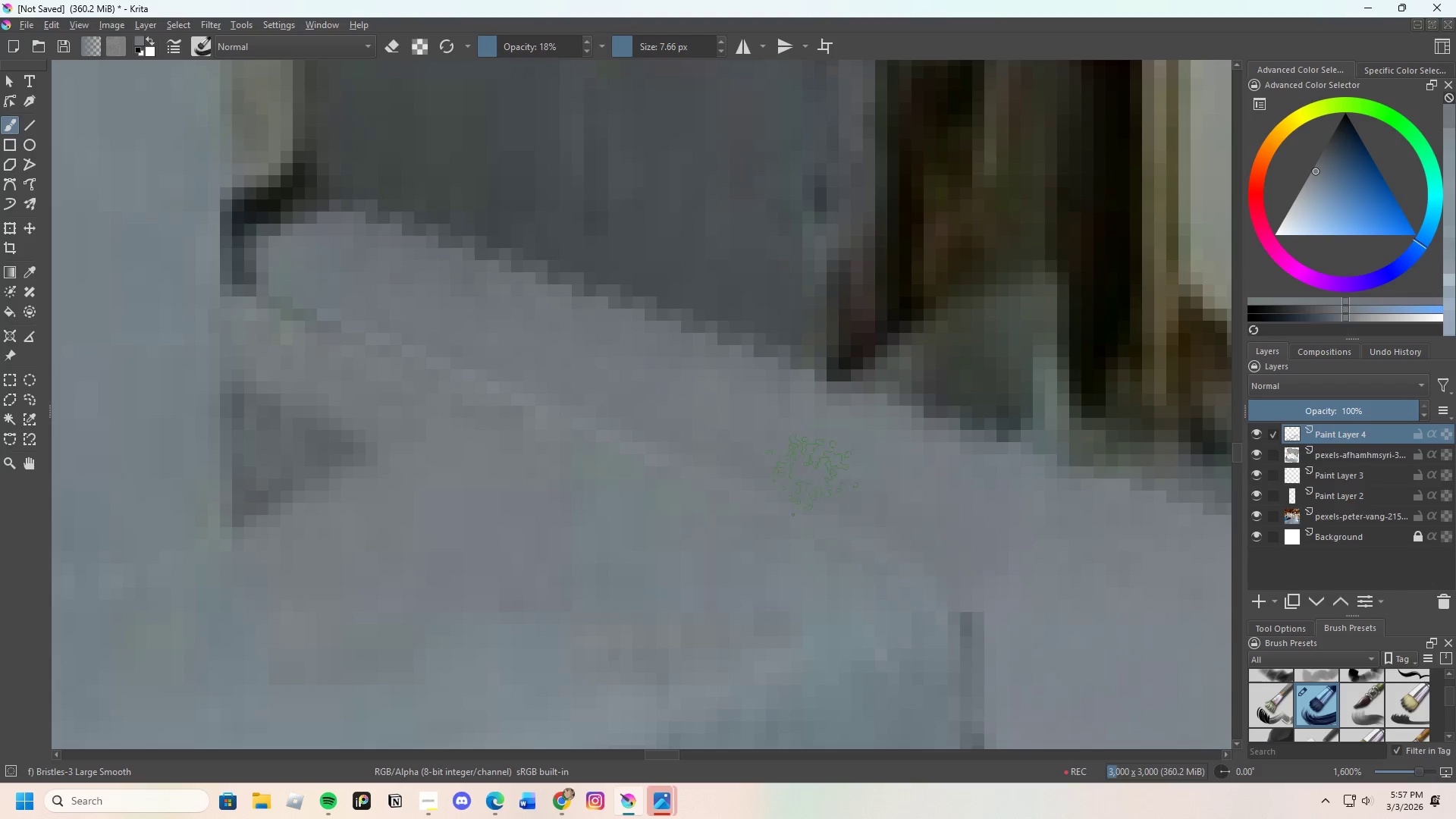 
left_click_drag(start_coordinate=[803, 472], to_coordinate=[742, 433])
 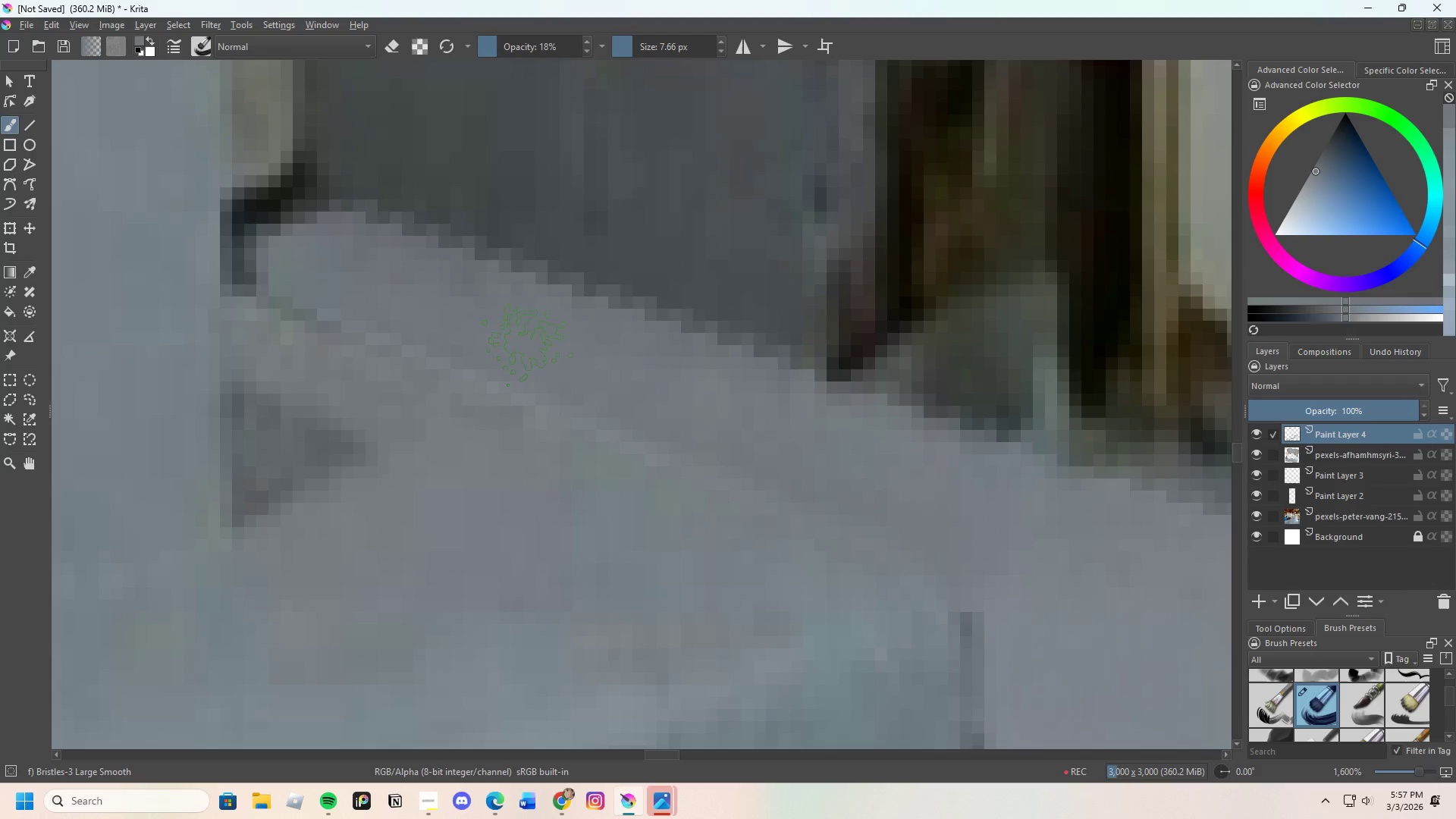 
left_click_drag(start_coordinate=[644, 414], to_coordinate=[895, 554])
 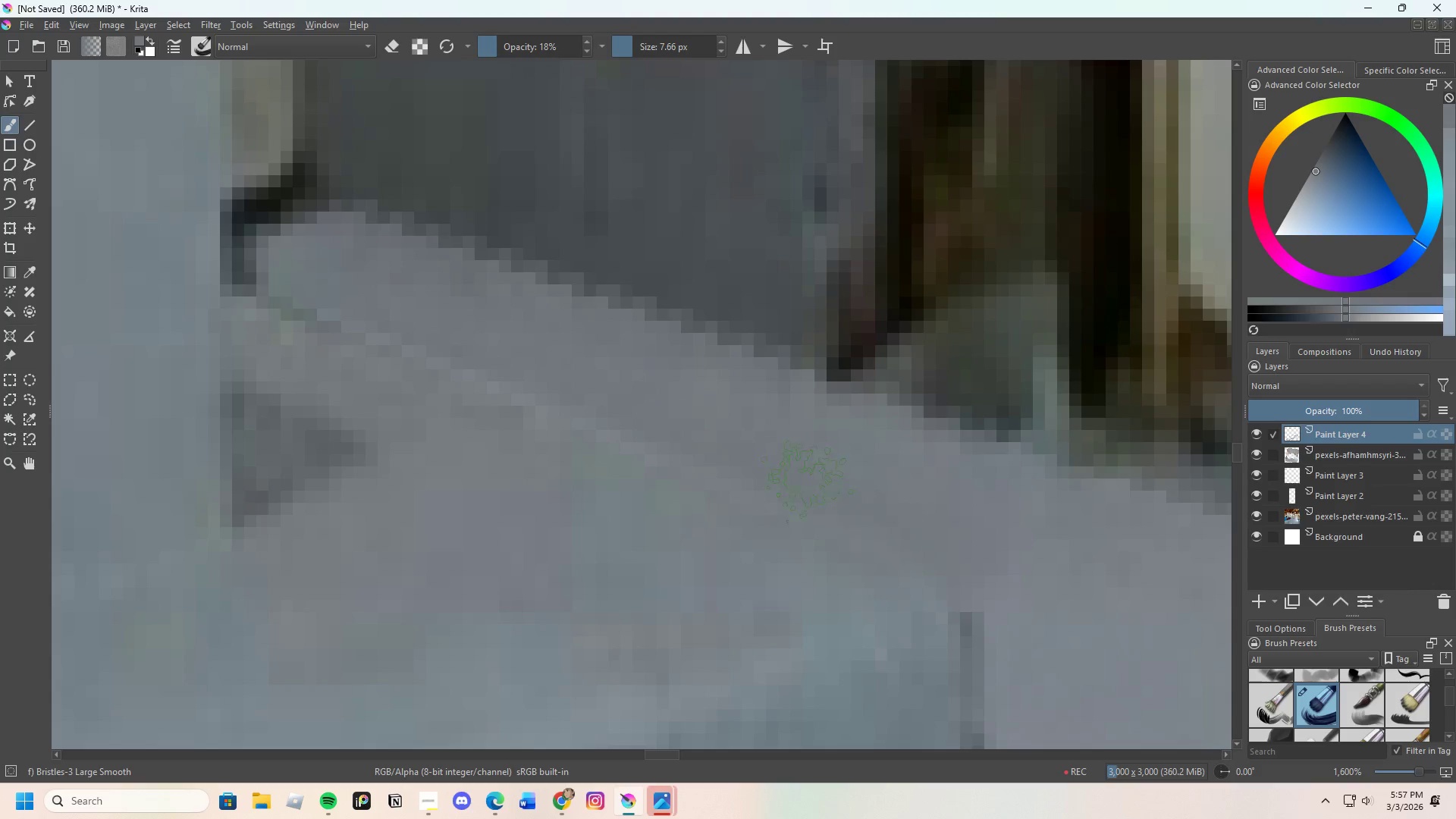 
hold_key(key=ControlLeft, duration=0.34)
left_click([711, 428])
 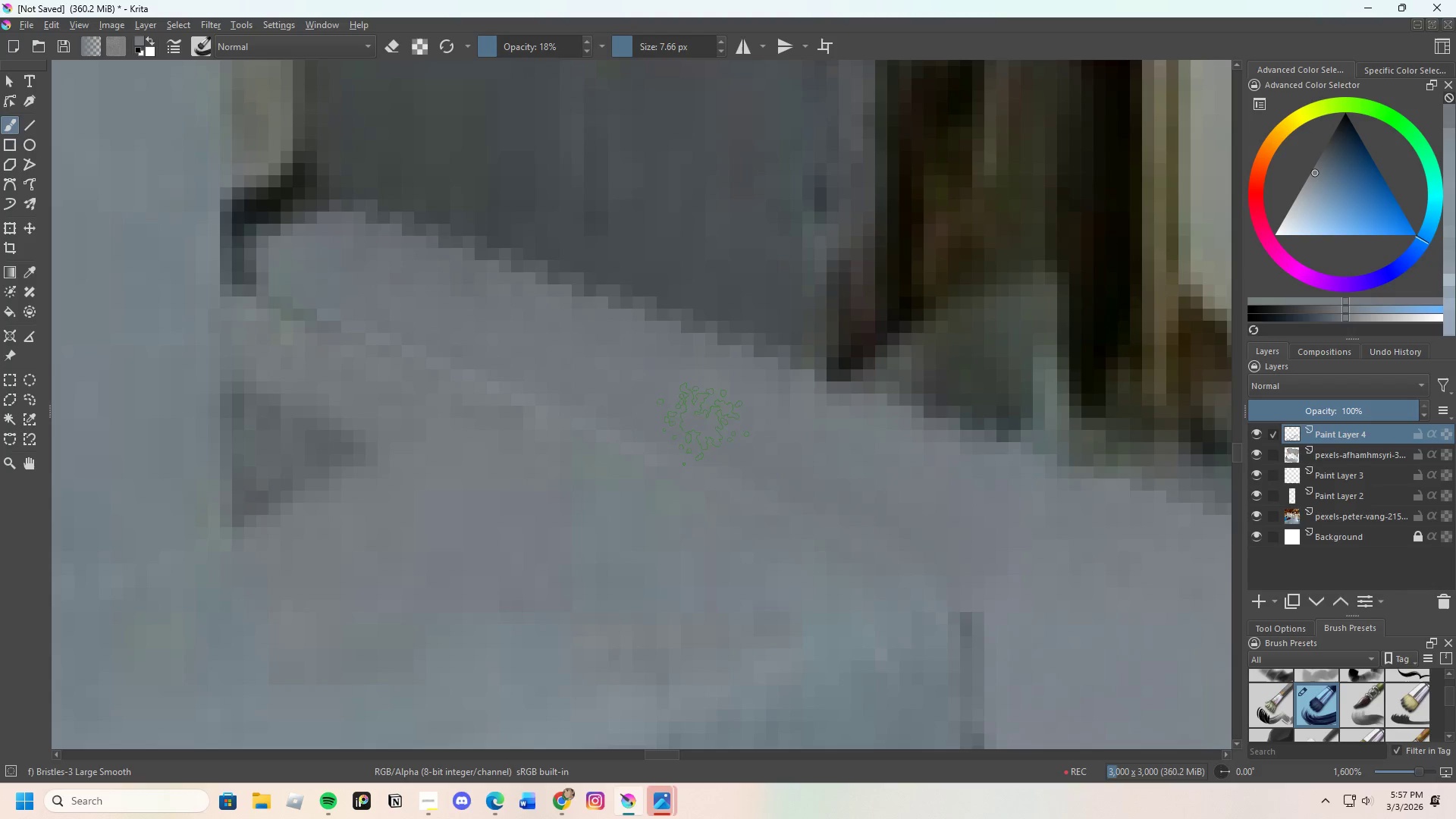 
left_click_drag(start_coordinate=[700, 428], to_coordinate=[1031, 575])
 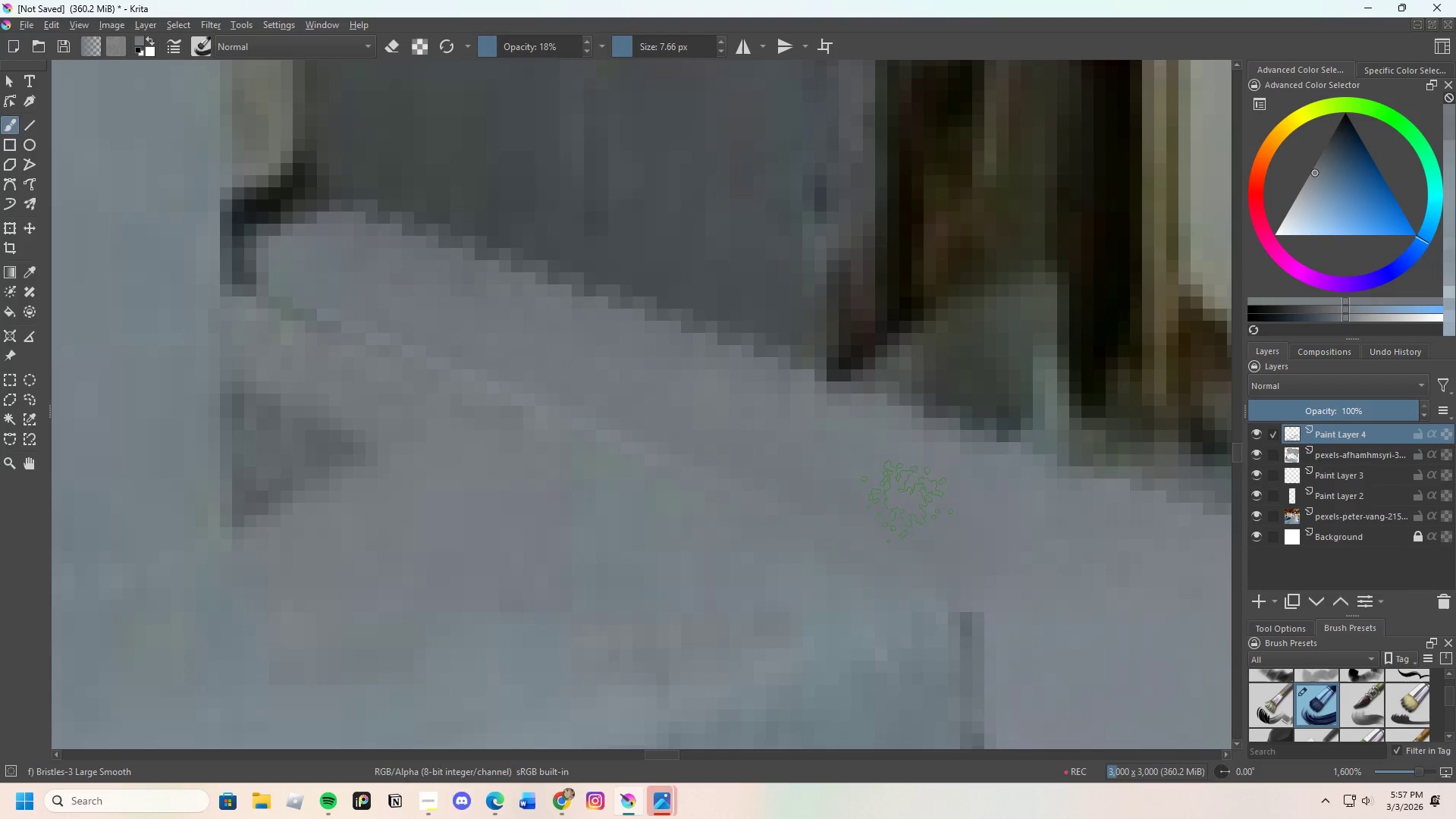 
left_click_drag(start_coordinate=[927, 532], to_coordinate=[1073, 651])
 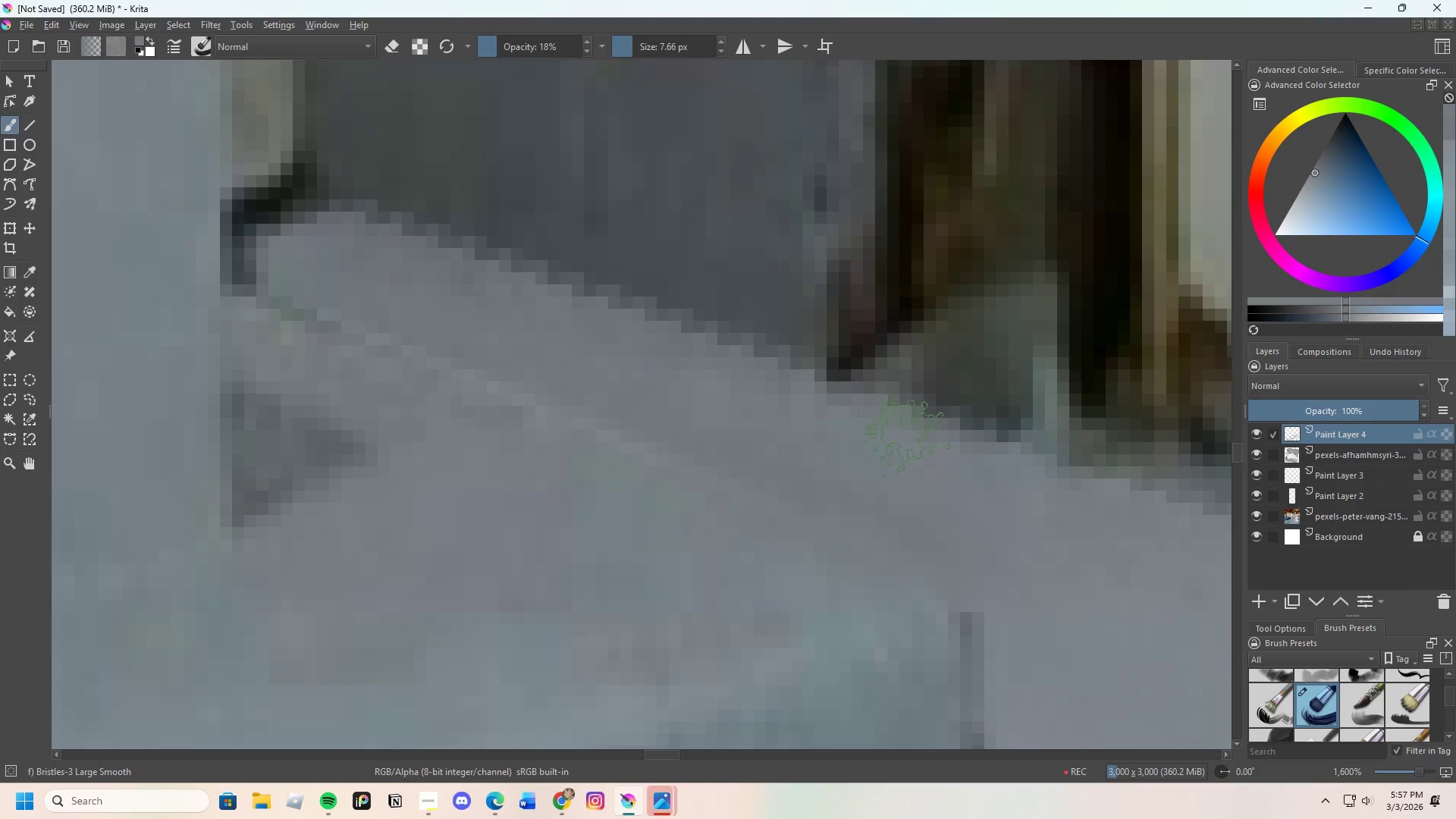 
hold_key(key=ControlLeft, duration=0.38)
 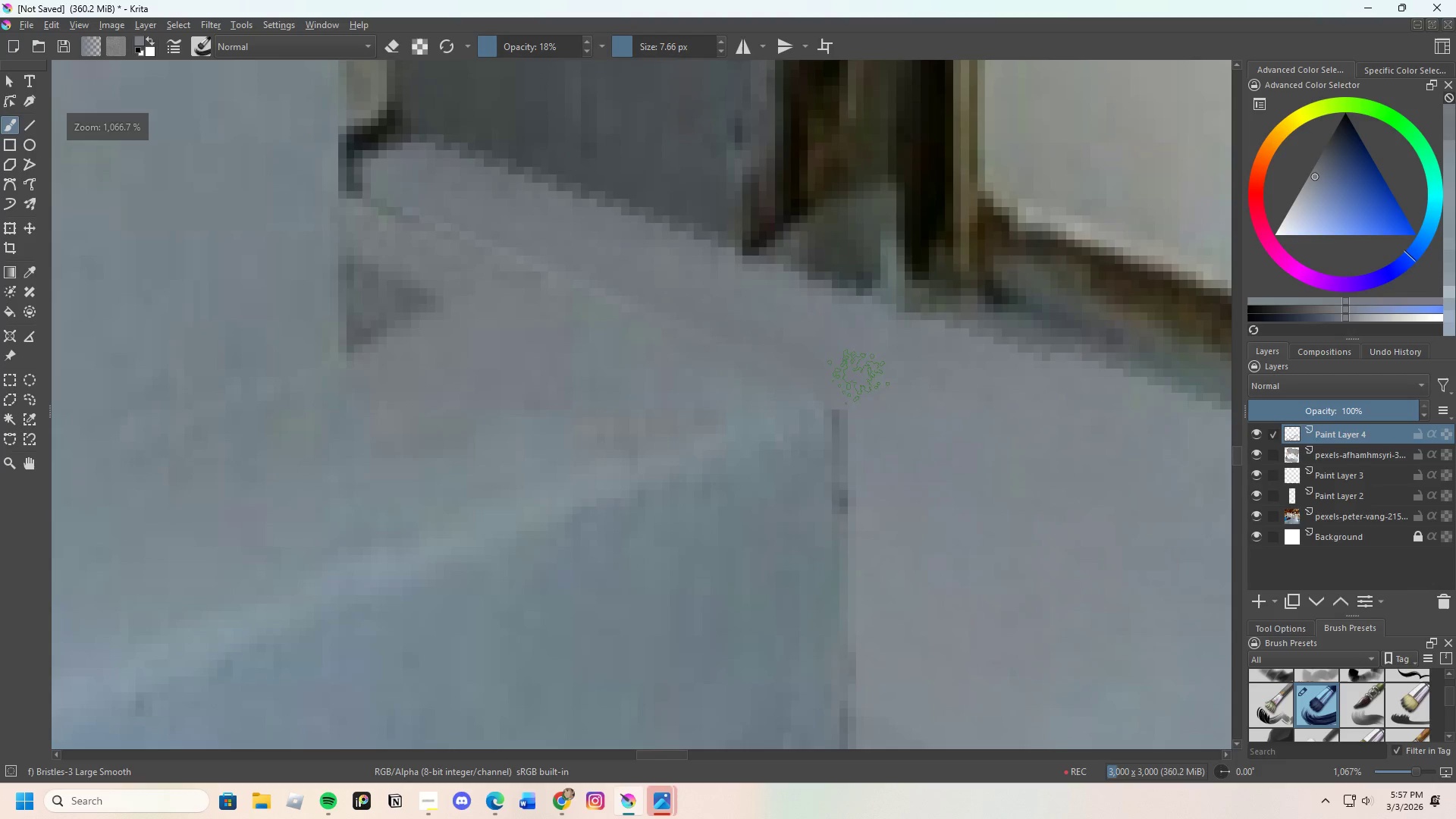 
scroll: coordinate [939, 487], scroll_direction: down, amount: 1.0
 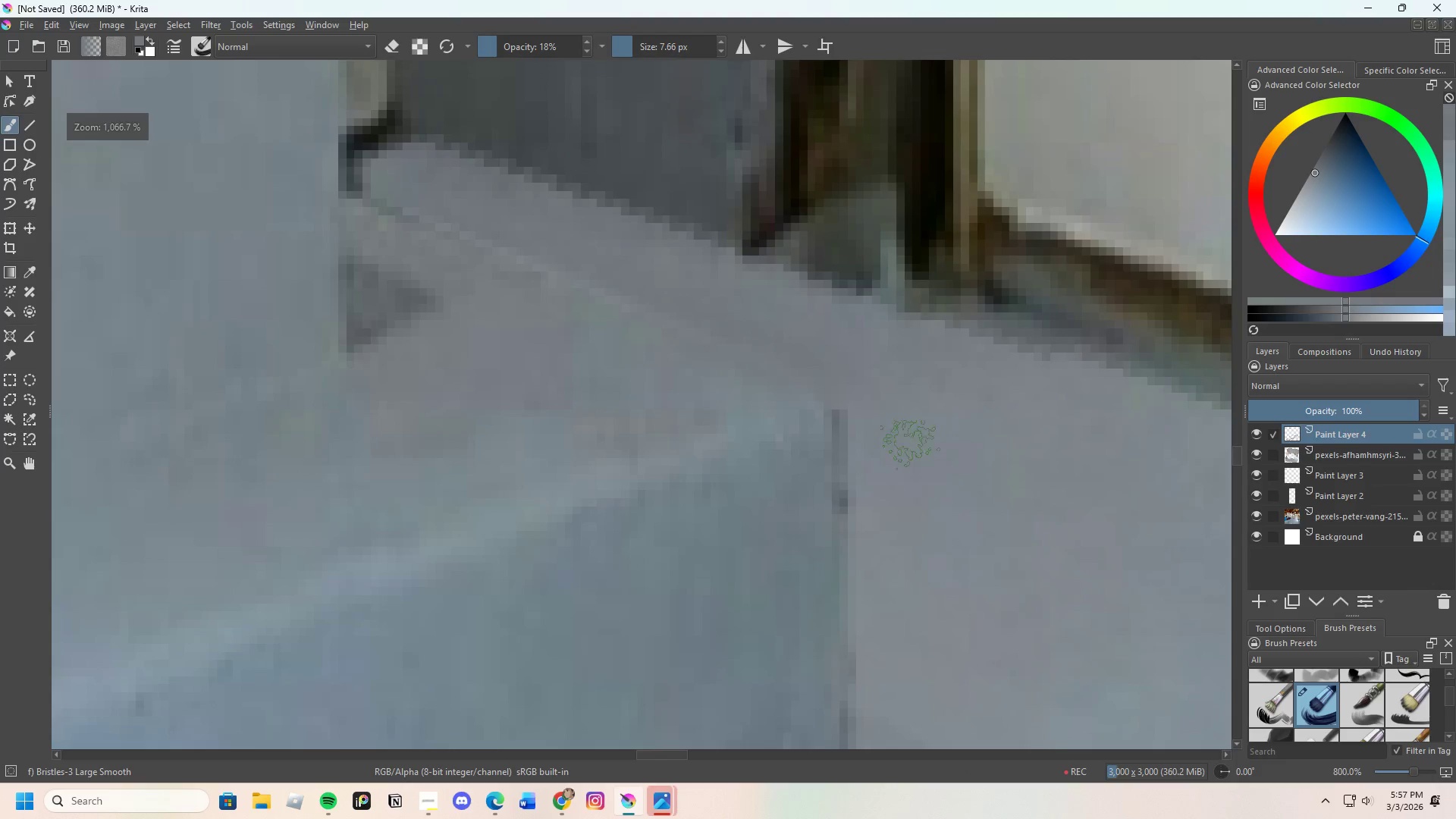 
left_click_drag(start_coordinate=[858, 391], to_coordinate=[887, 470])
 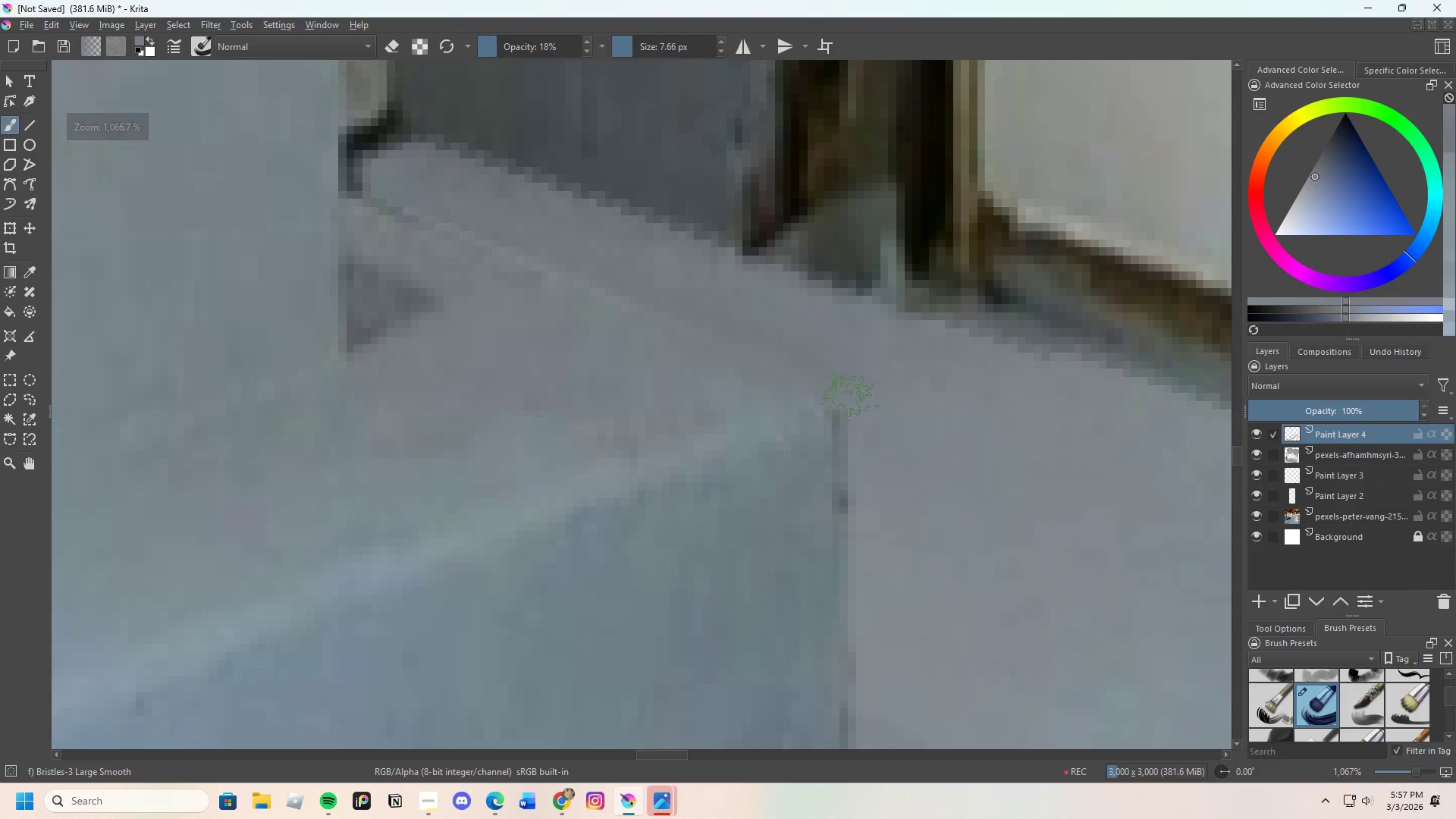 
left_click_drag(start_coordinate=[852, 407], to_coordinate=[870, 448])
 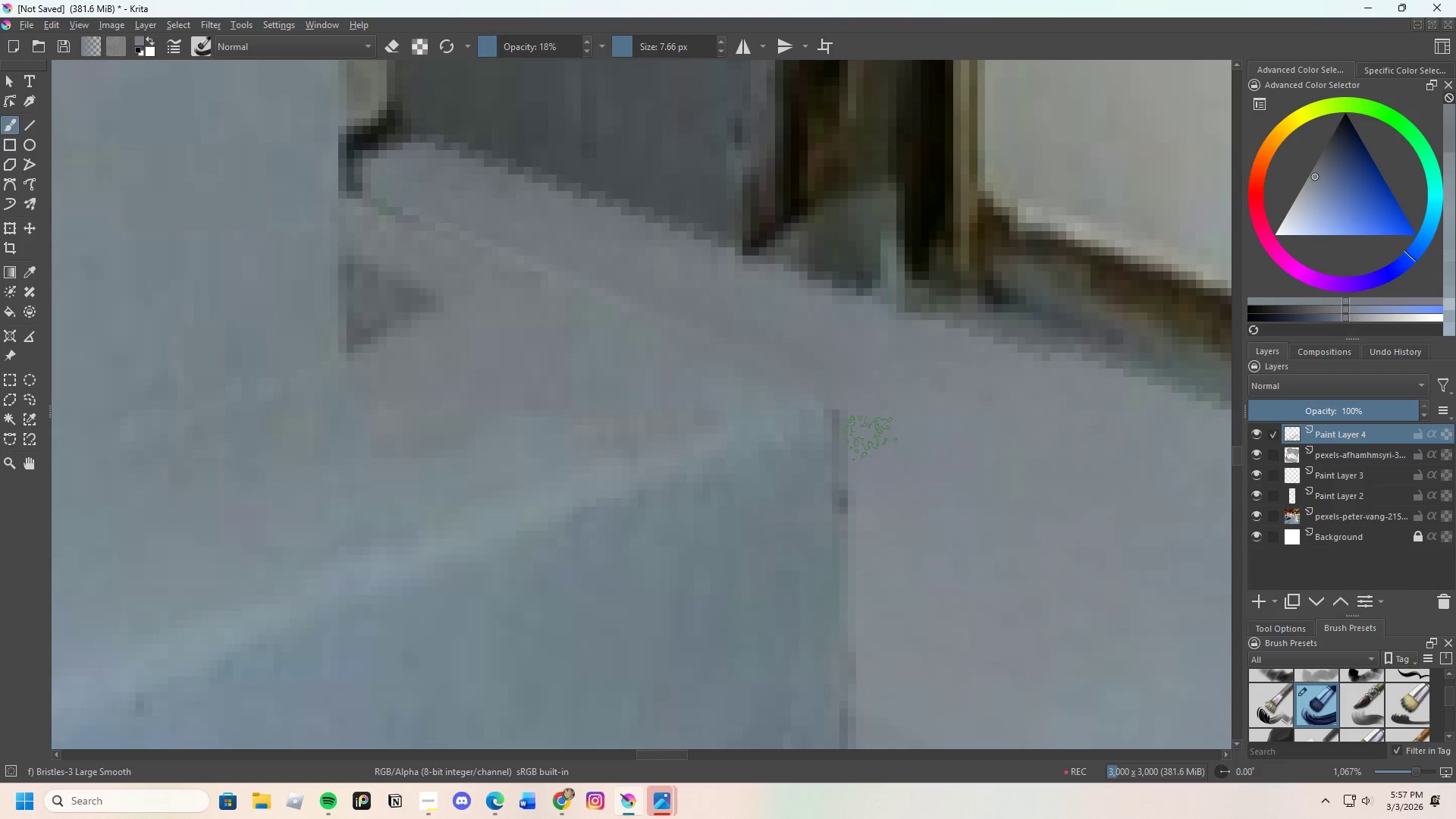 
left_click_drag(start_coordinate=[864, 422], to_coordinate=[864, 440])
 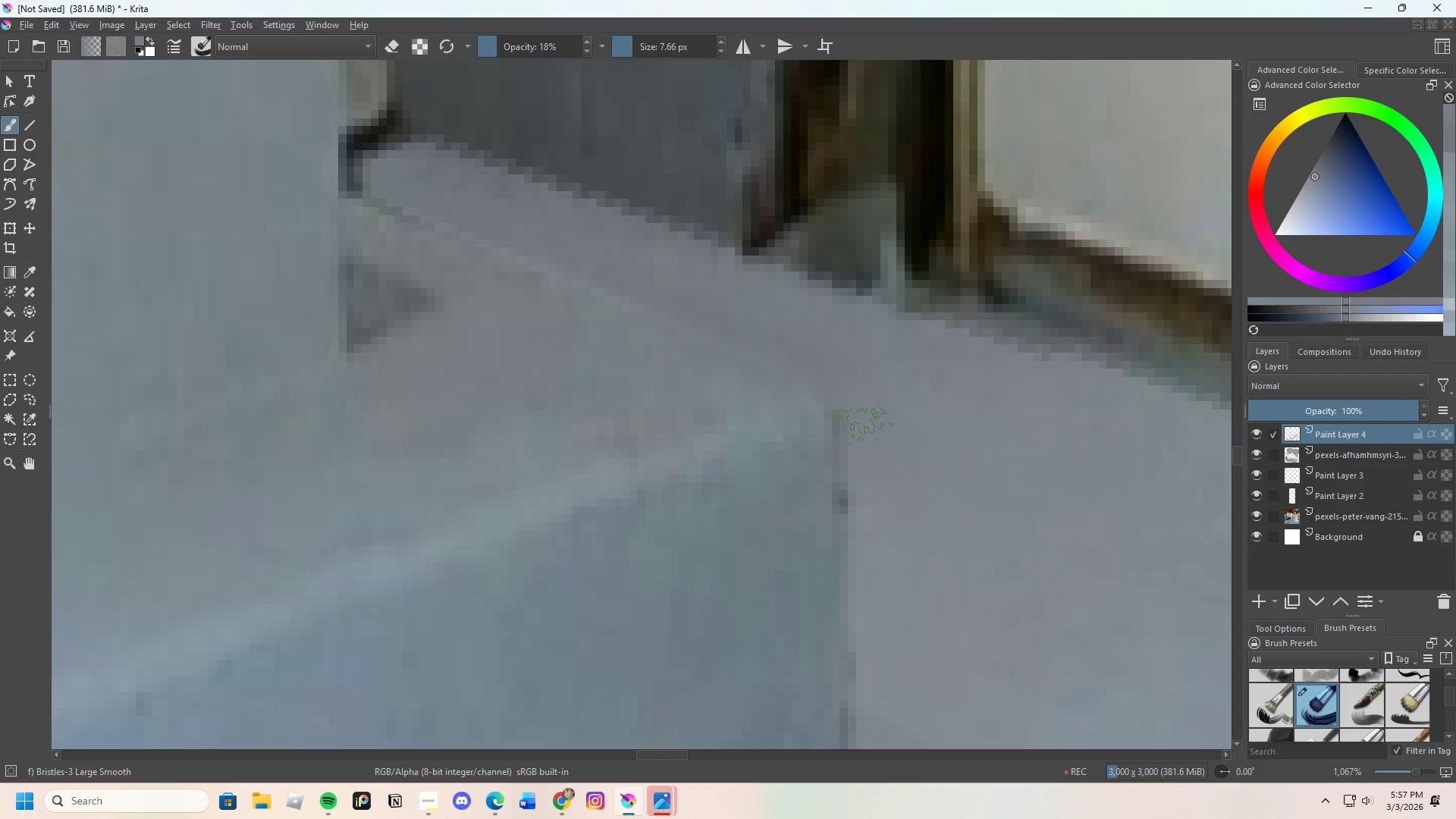 
left_click_drag(start_coordinate=[854, 400], to_coordinate=[862, 435])
 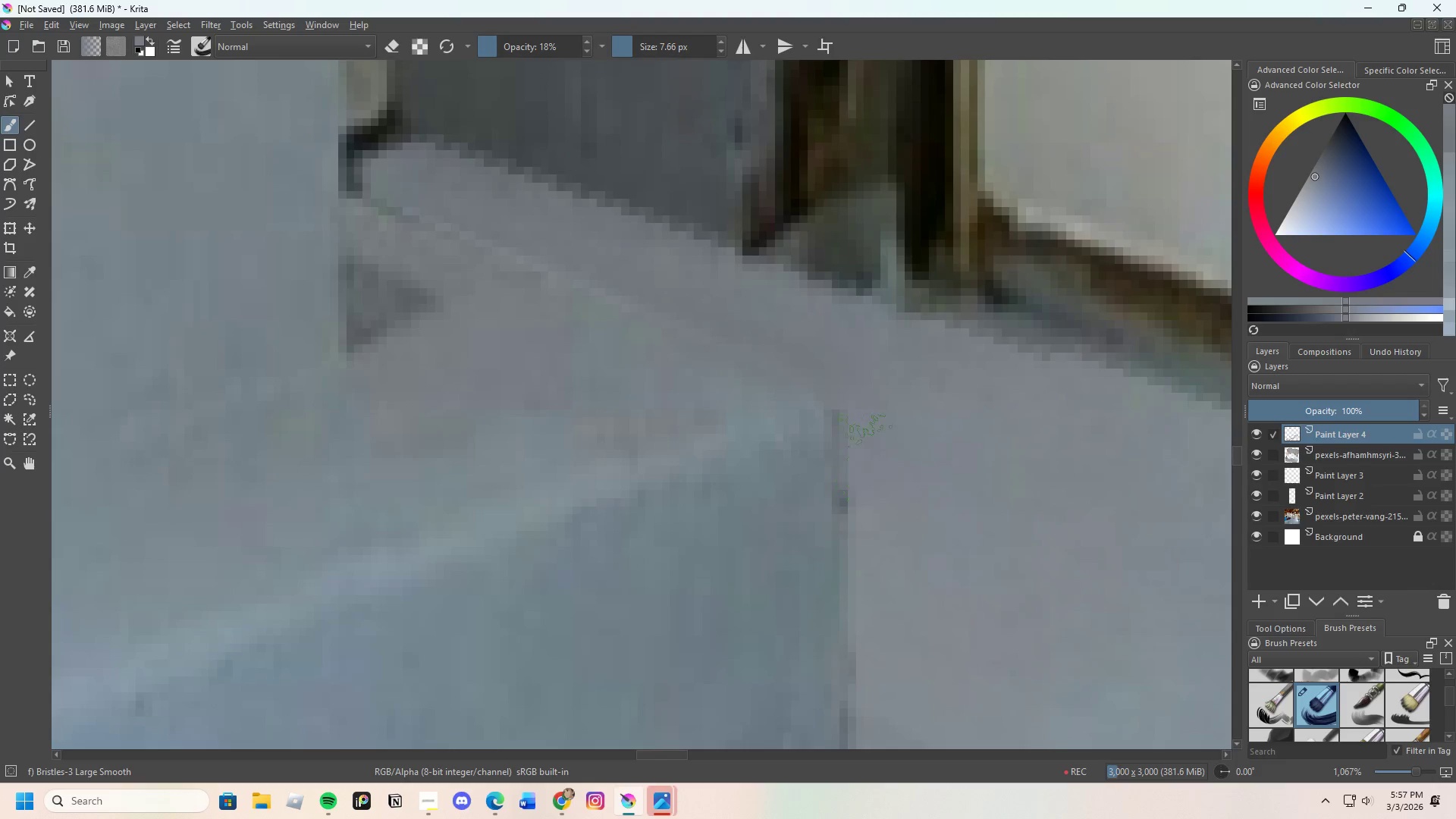 
left_click_drag(start_coordinate=[856, 397], to_coordinate=[852, 444])
 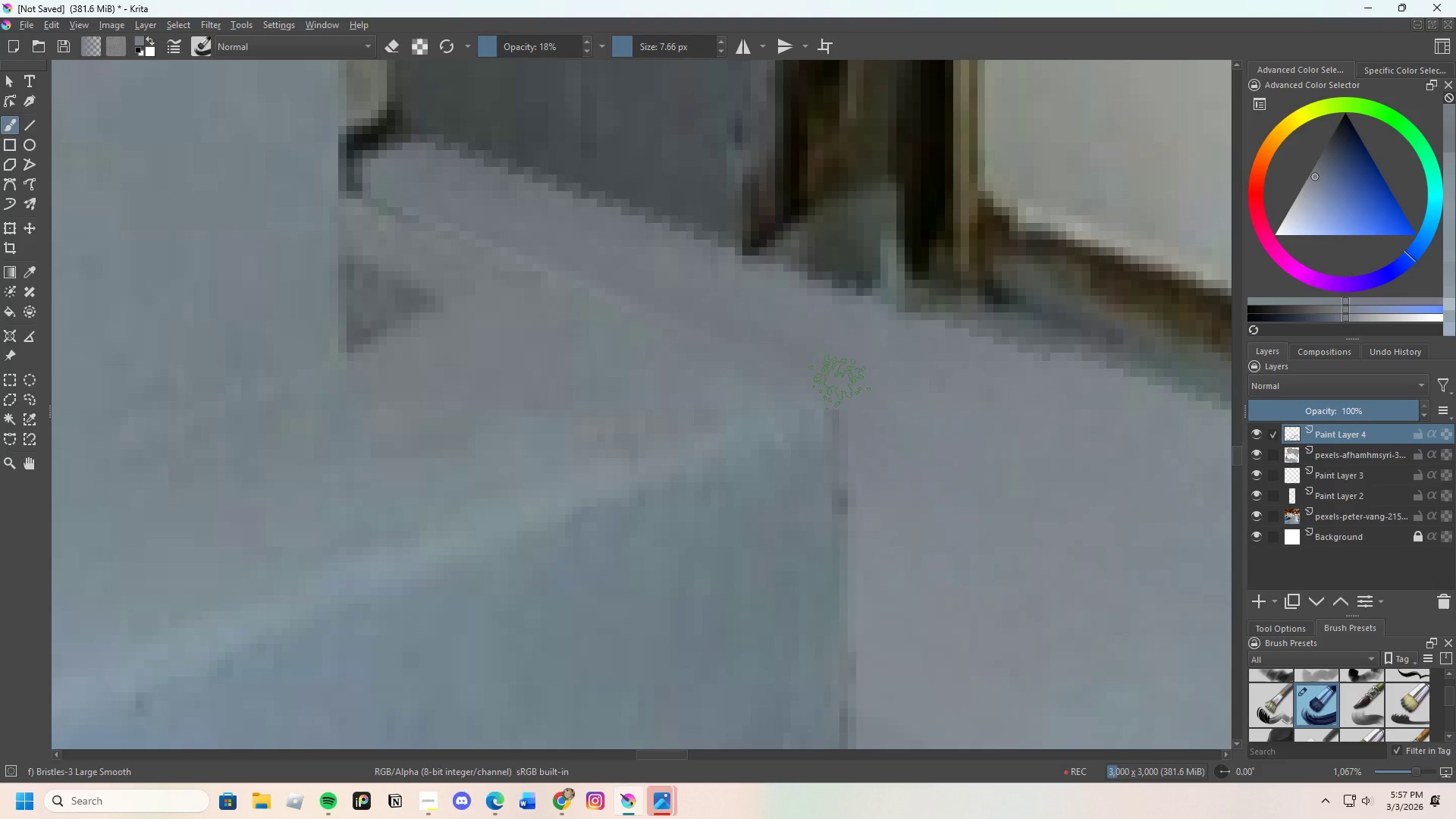 
left_click_drag(start_coordinate=[839, 382], to_coordinate=[840, 389])
 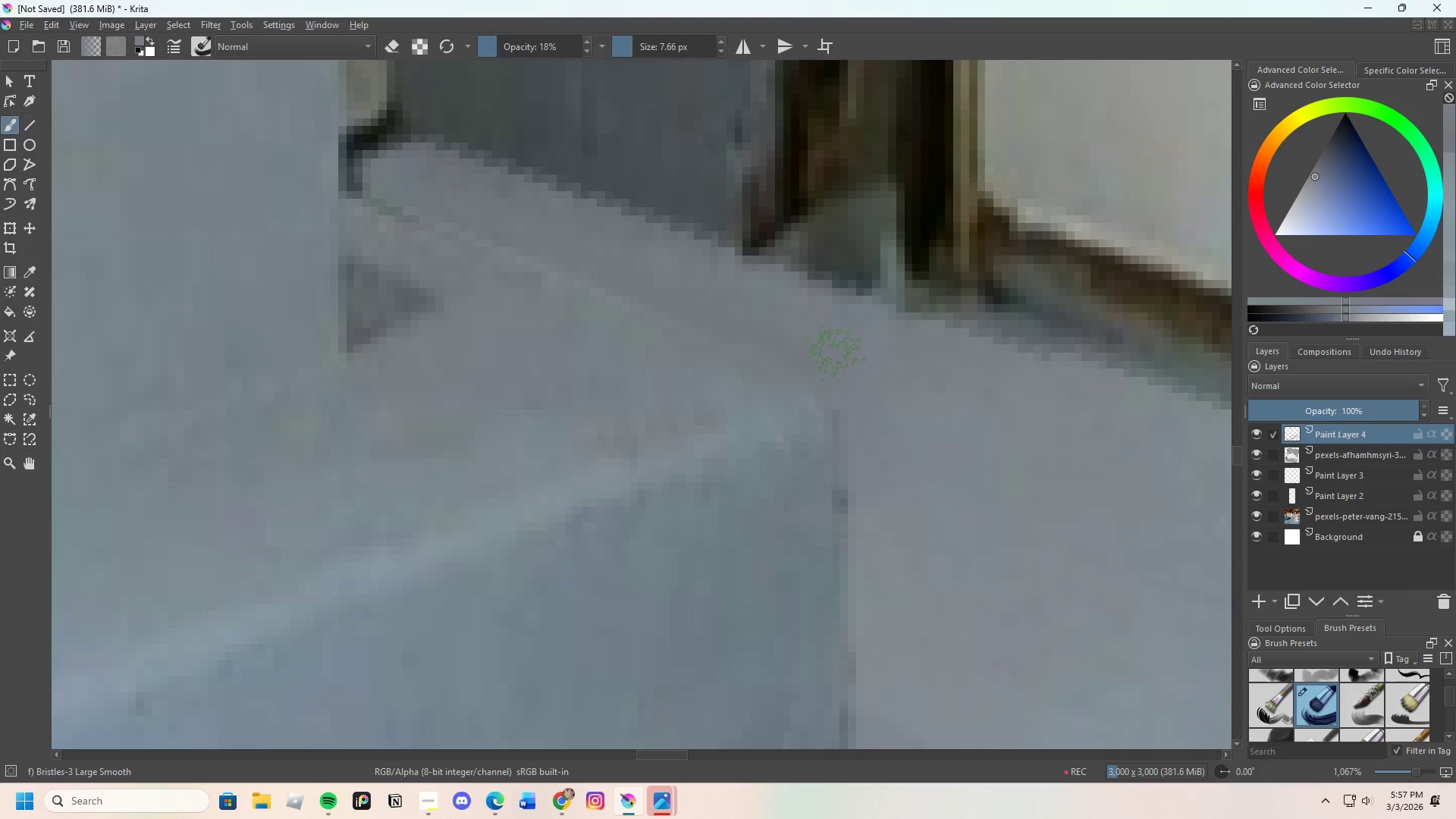 
left_click_drag(start_coordinate=[833, 364], to_coordinate=[843, 386])
 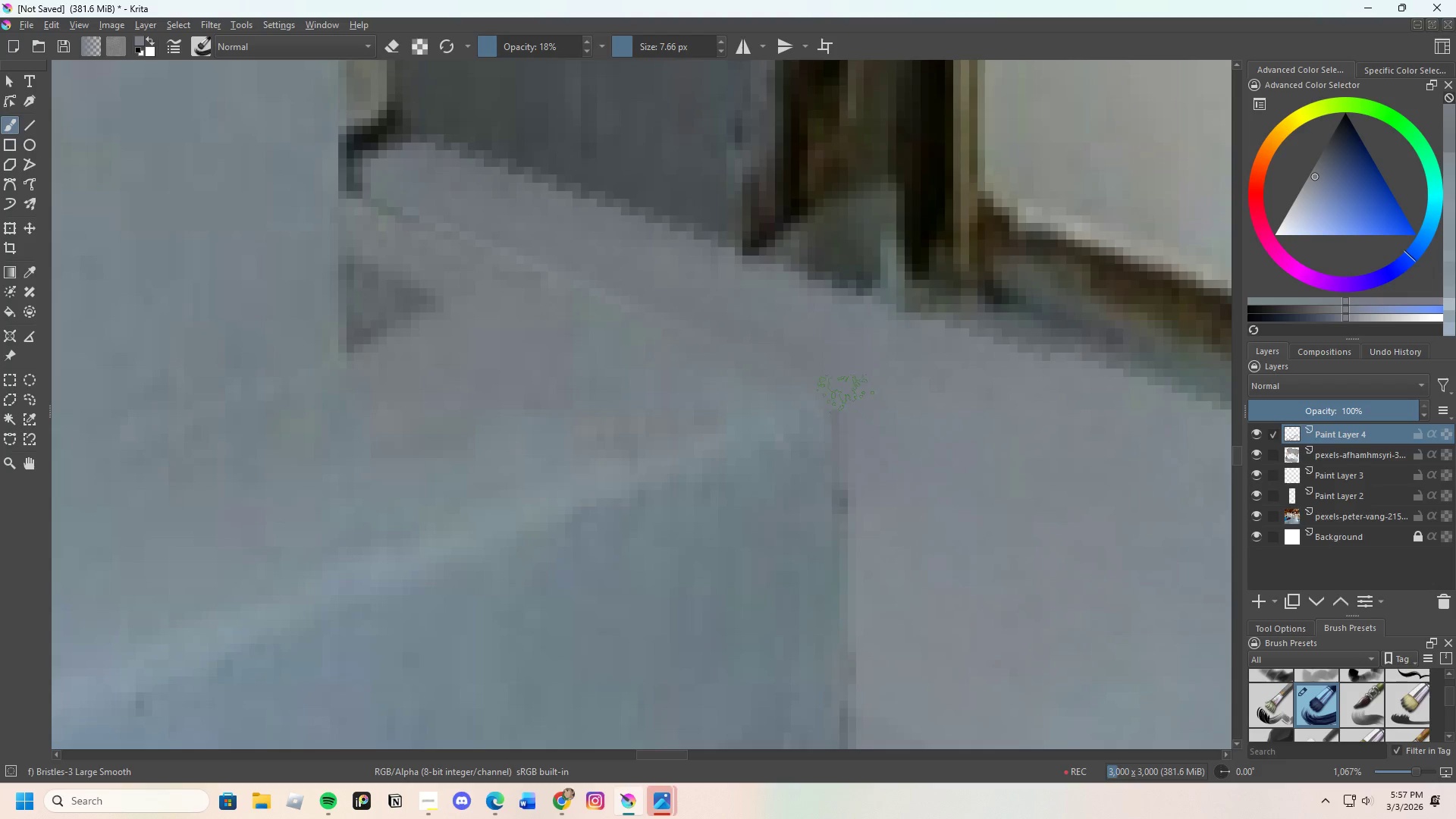 
left_click_drag(start_coordinate=[842, 361], to_coordinate=[842, 420])
 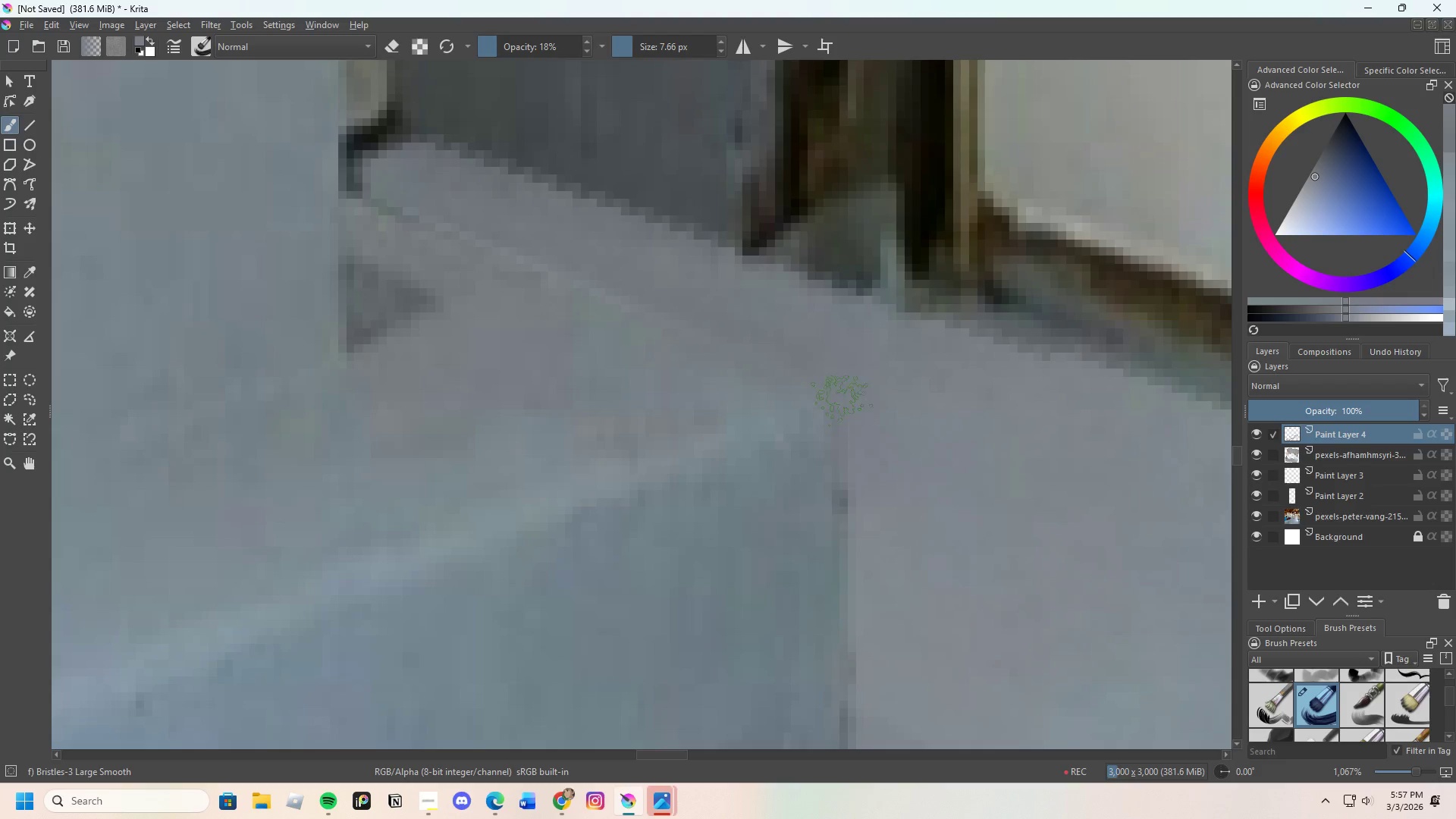 
left_click_drag(start_coordinate=[841, 384], to_coordinate=[856, 428])
 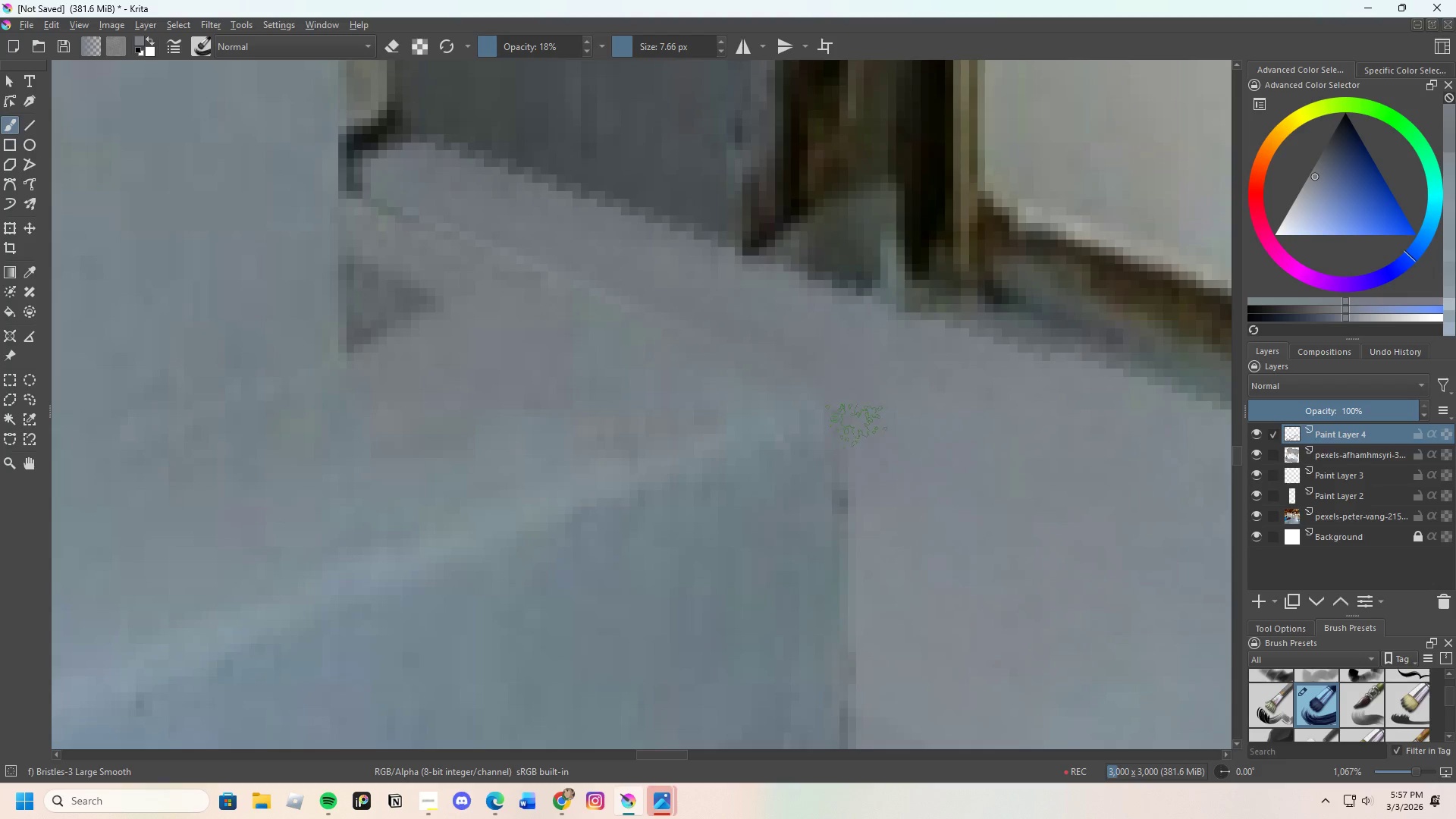 
left_click_drag(start_coordinate=[856, 405], to_coordinate=[871, 532])
 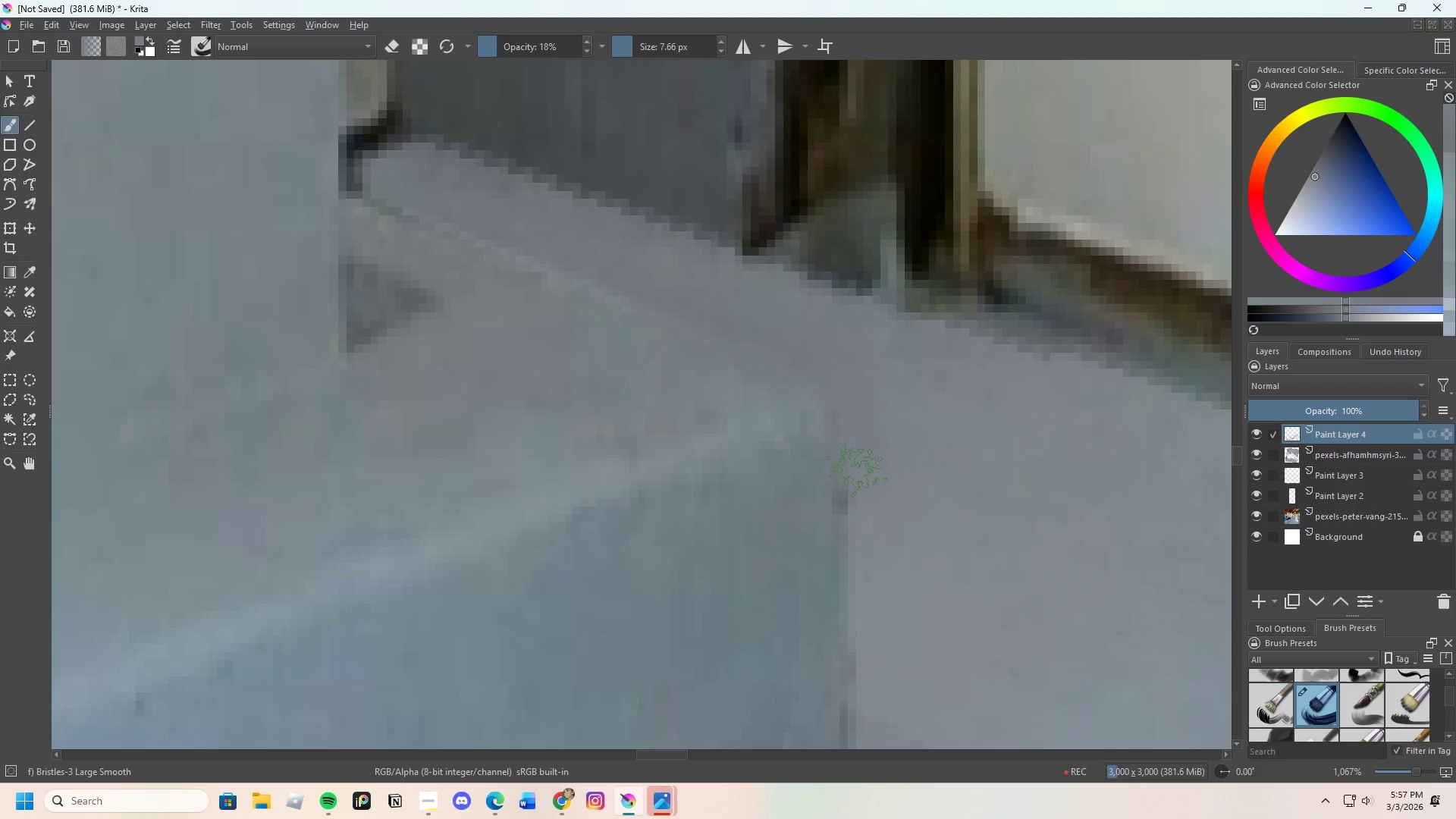 
left_click_drag(start_coordinate=[856, 481], to_coordinate=[857, 512])
 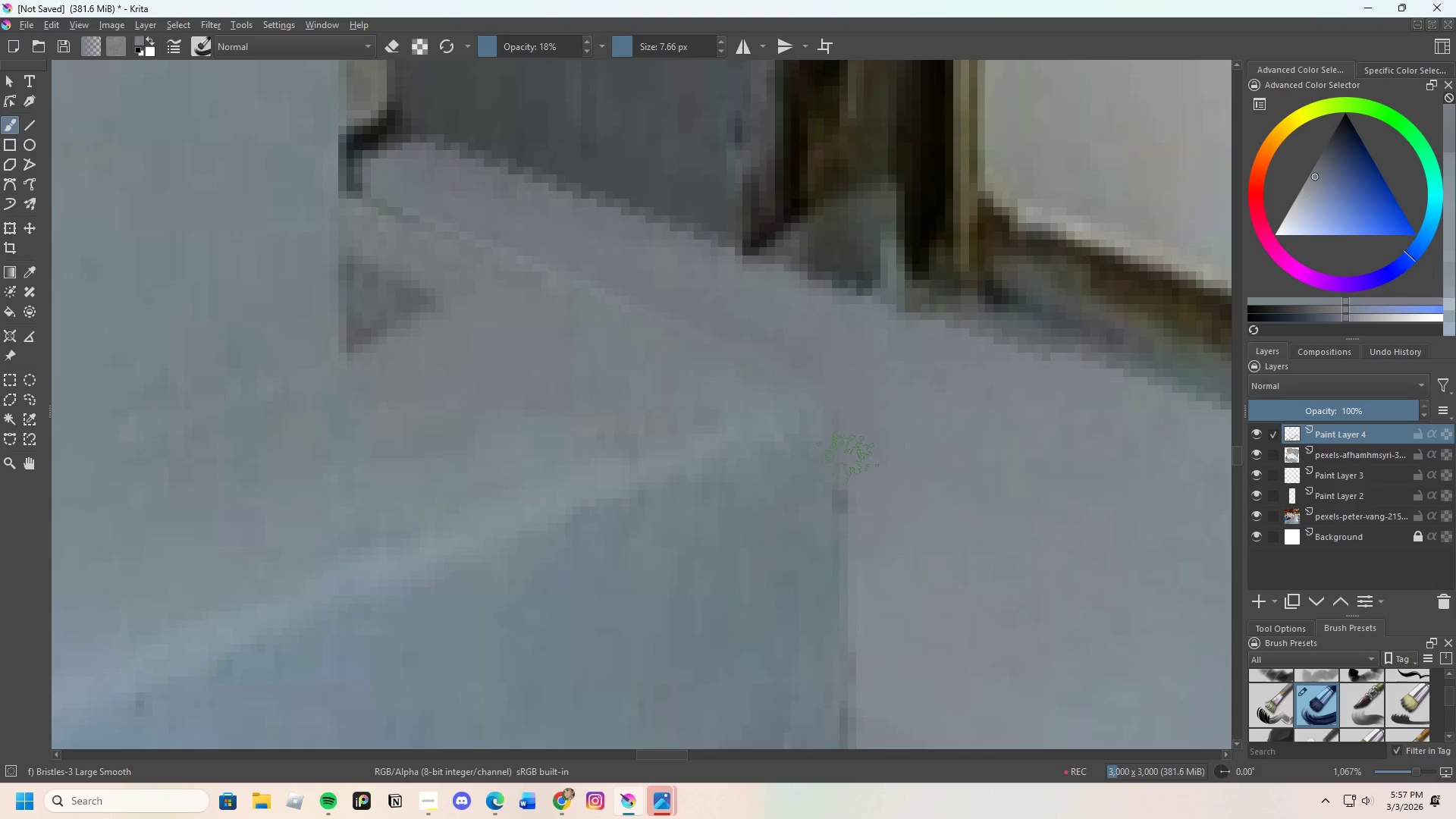 
left_click_drag(start_coordinate=[848, 463], to_coordinate=[864, 510])
 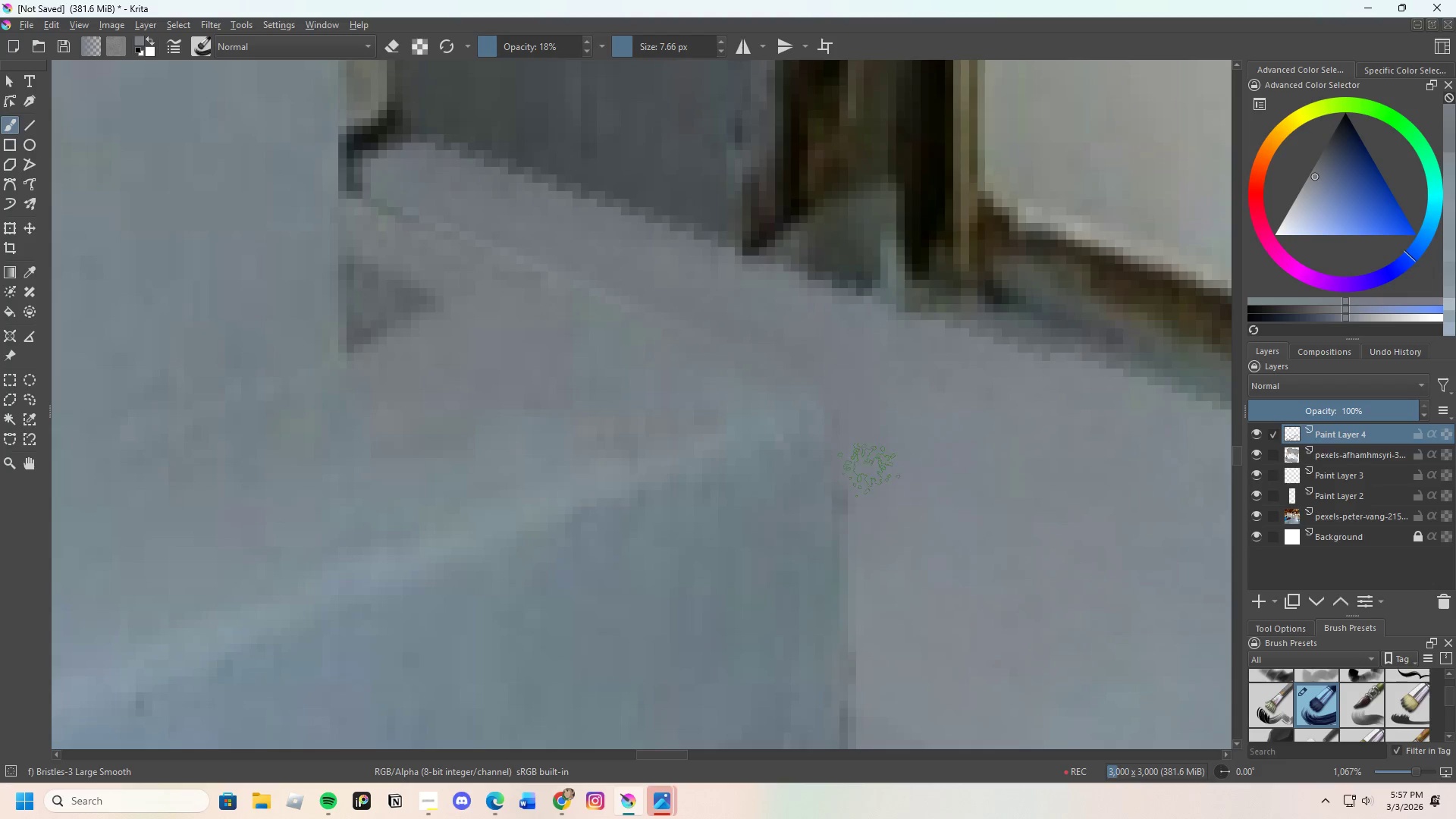 
left_click_drag(start_coordinate=[870, 481], to_coordinate=[867, 497])
 